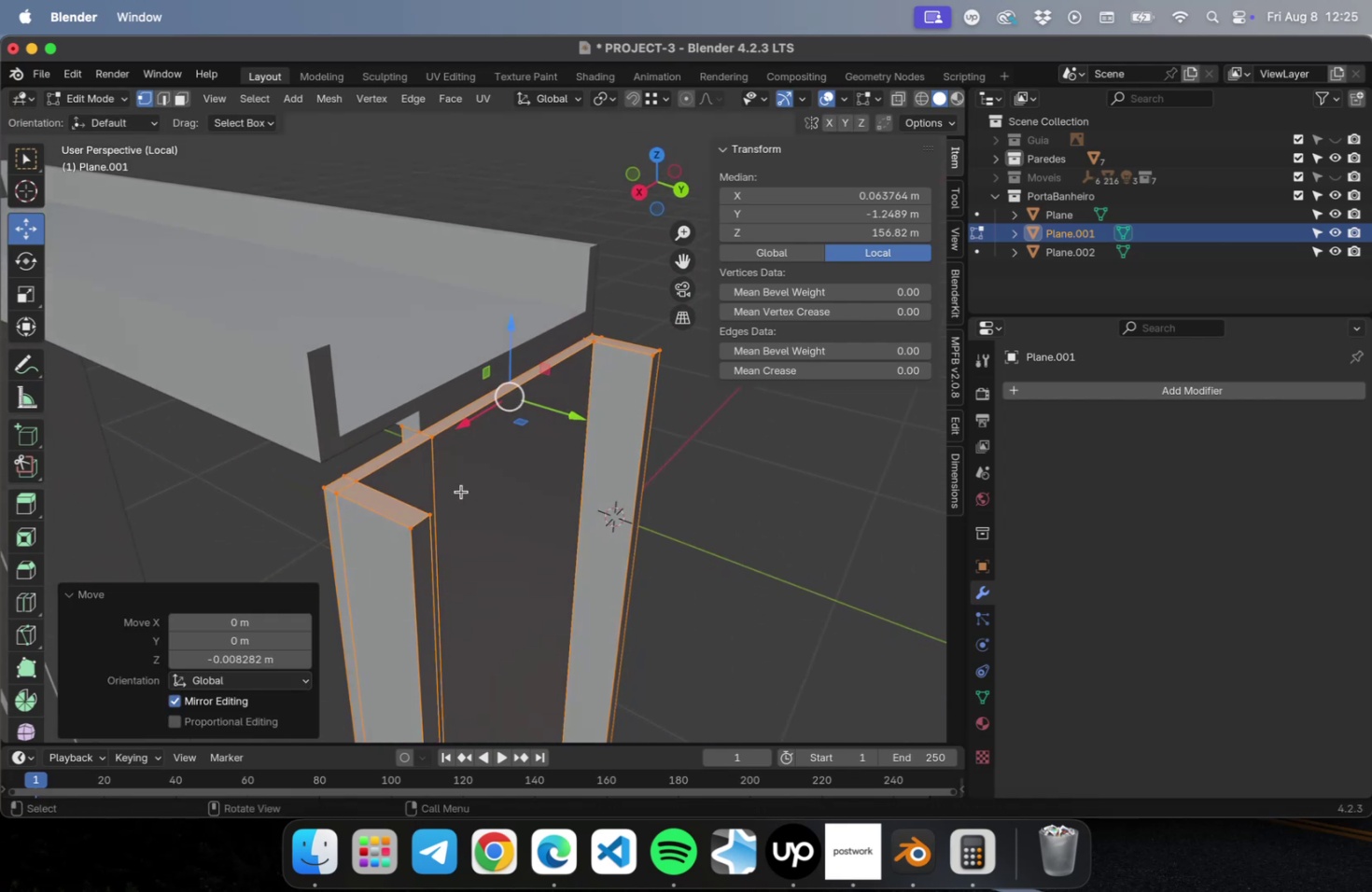 
key(3)
 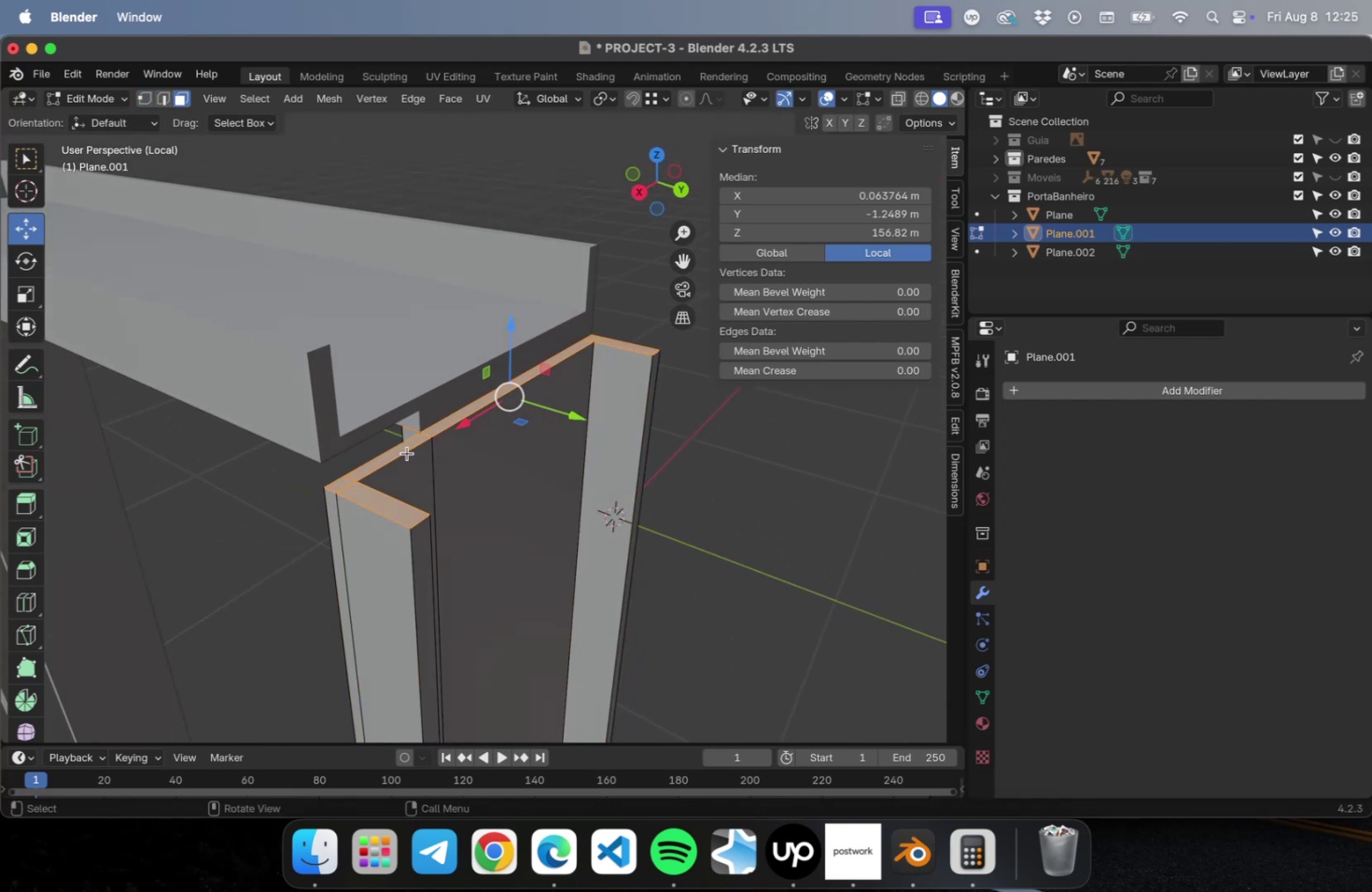 
left_click([404, 450])
 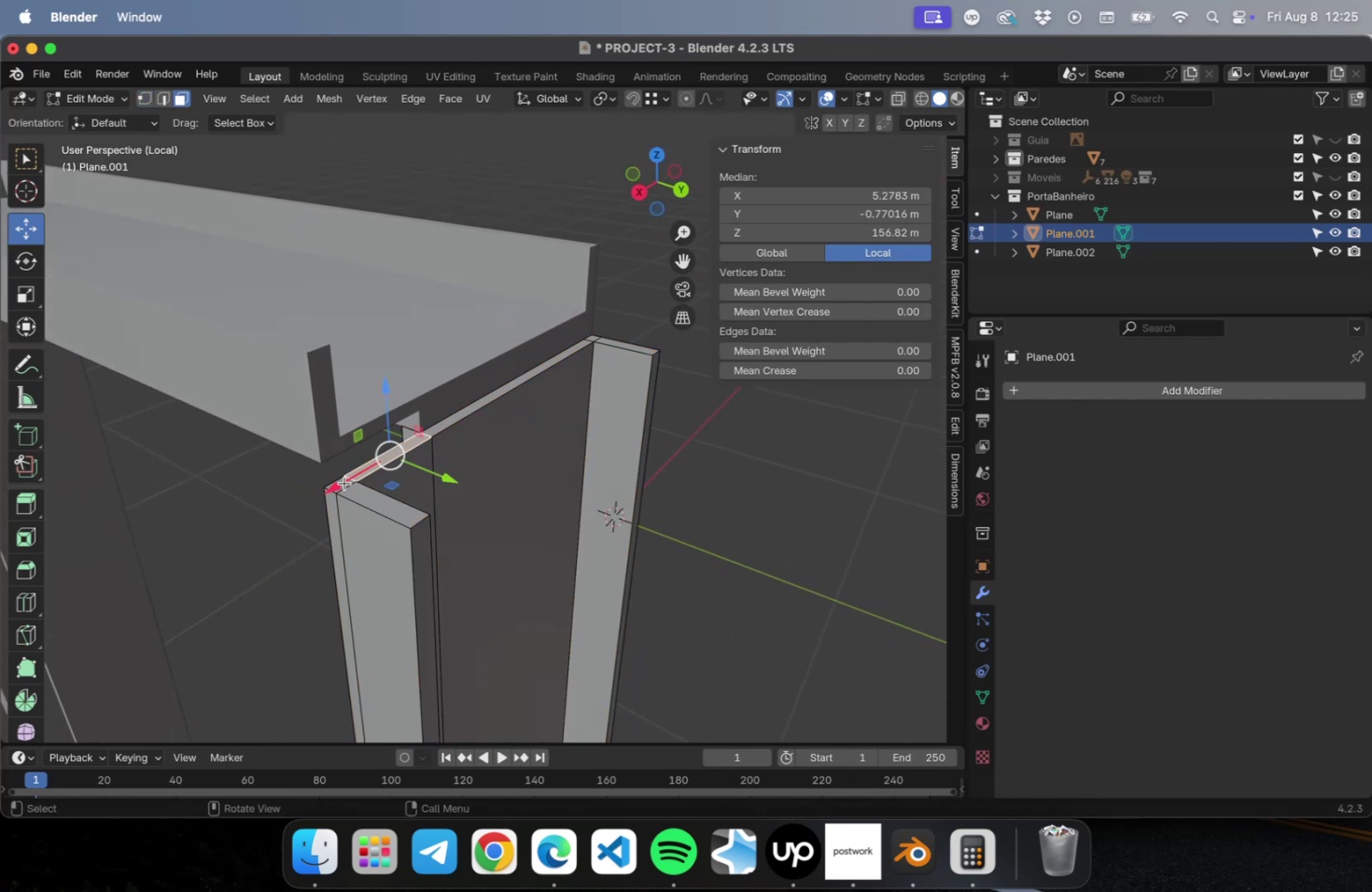 
hold_key(key=ShiftLeft, duration=1.02)
left_click([340, 484])
 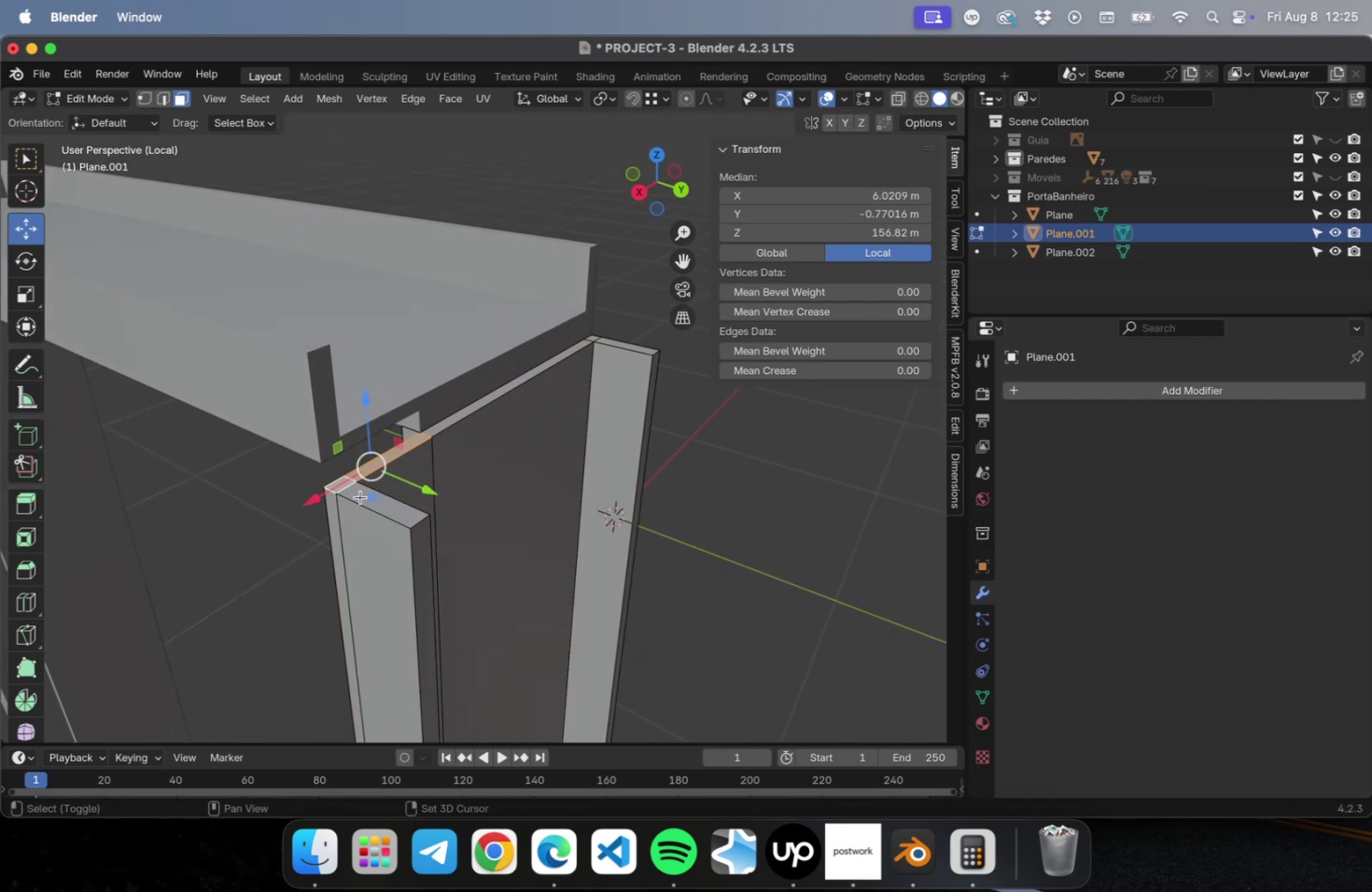 
left_click([360, 496])
 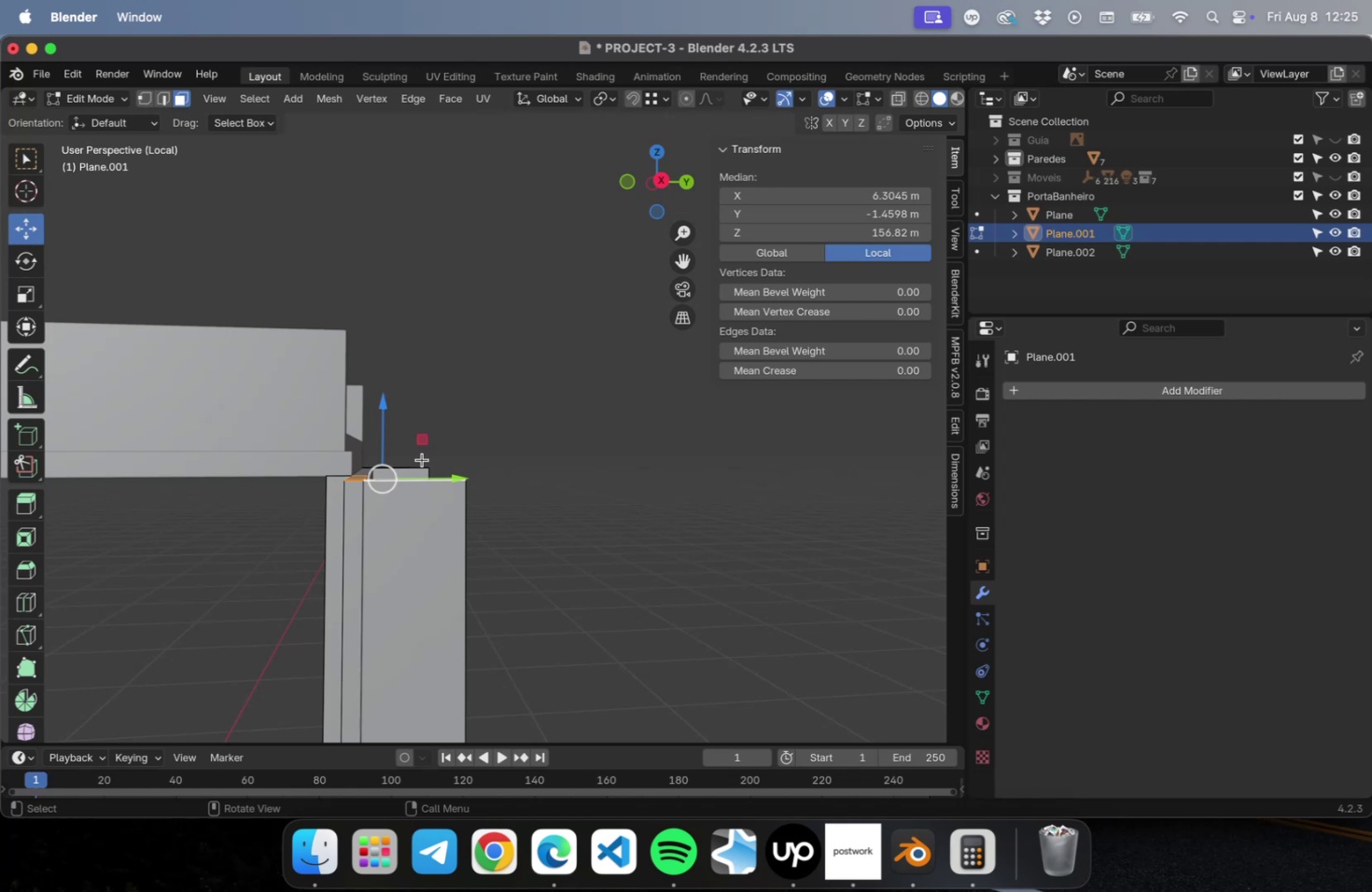 
key(E)
 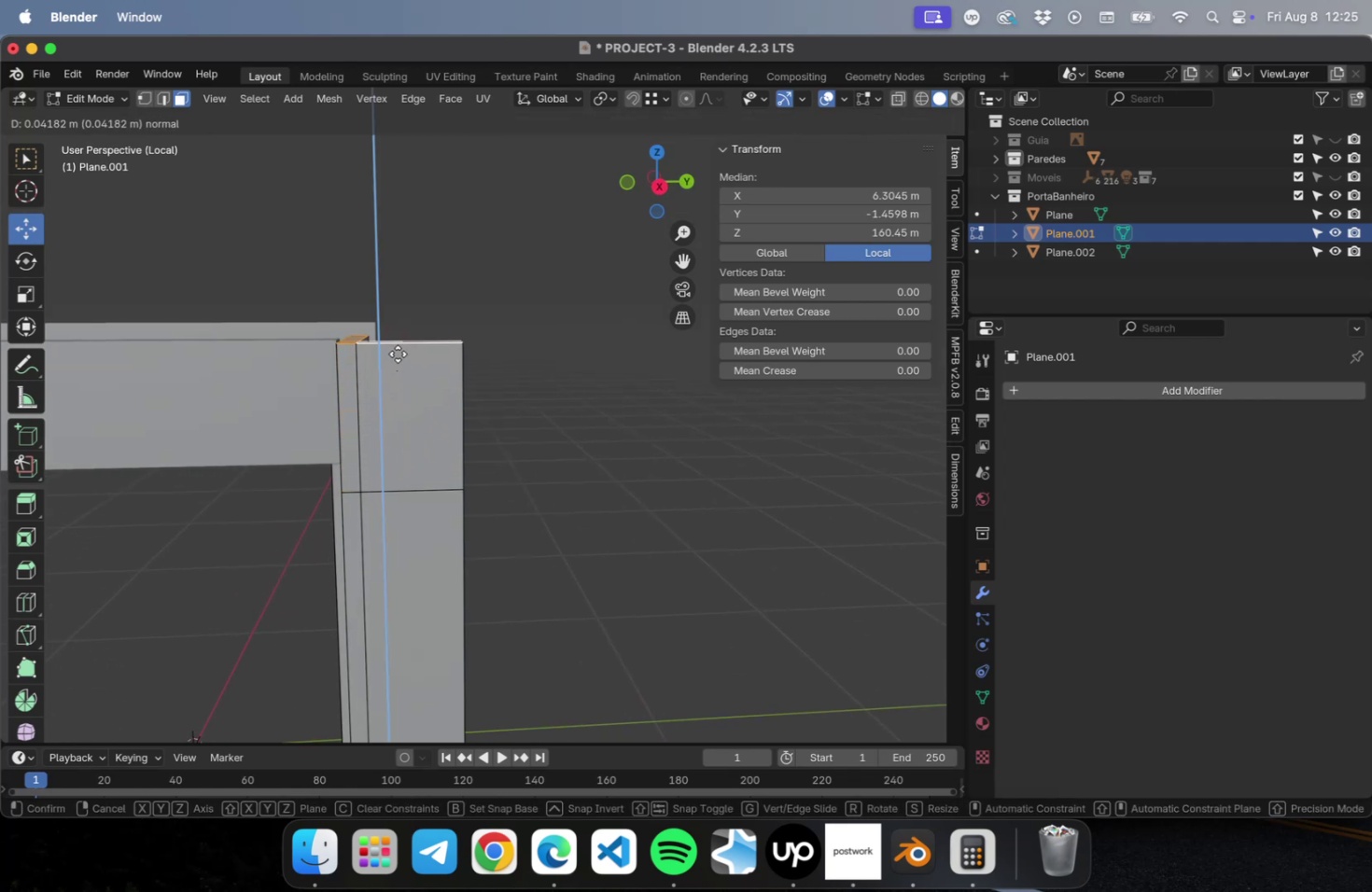 
left_click([398, 352])
 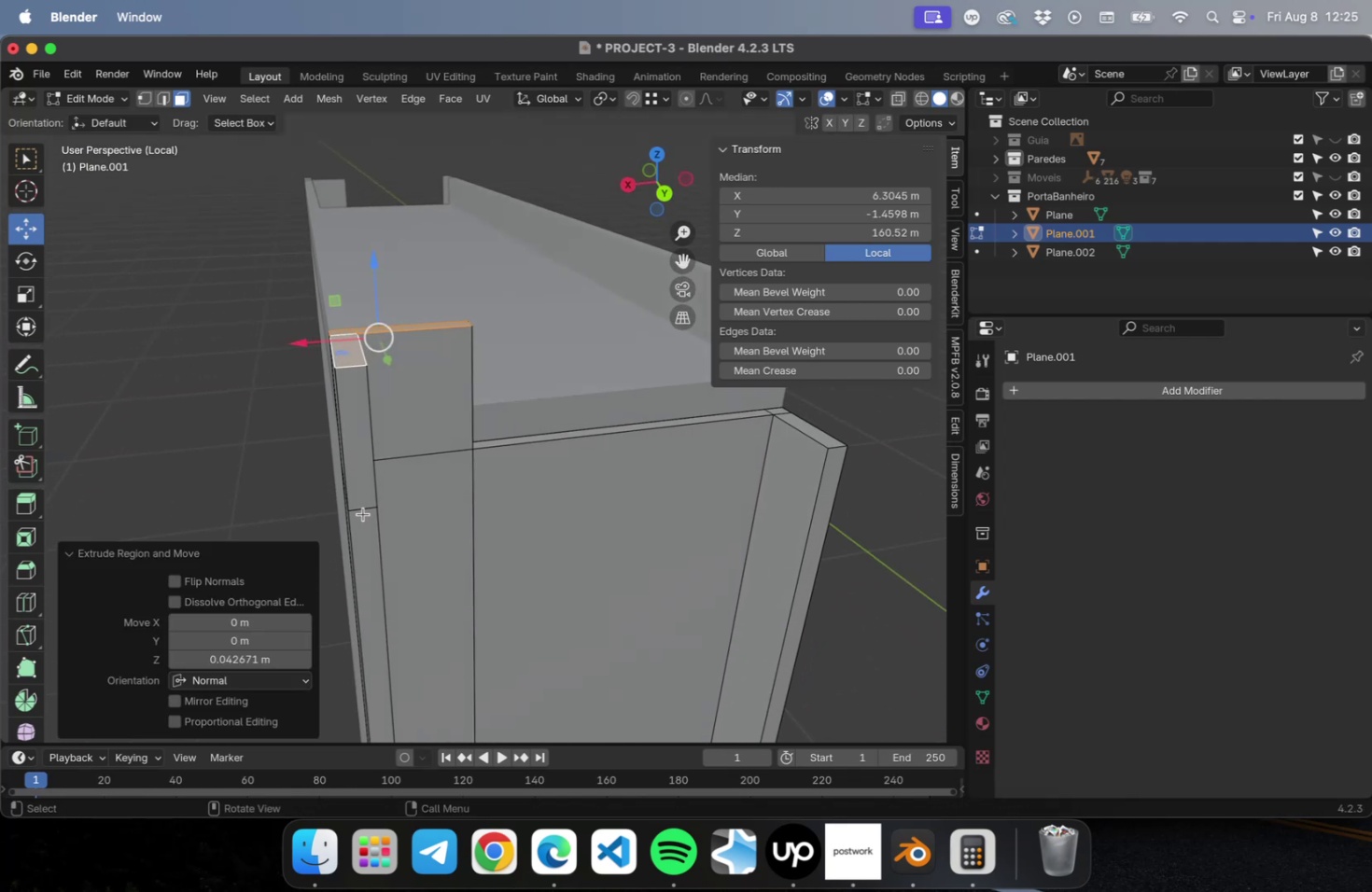 
hold_key(key=ShiftLeft, duration=0.49)
 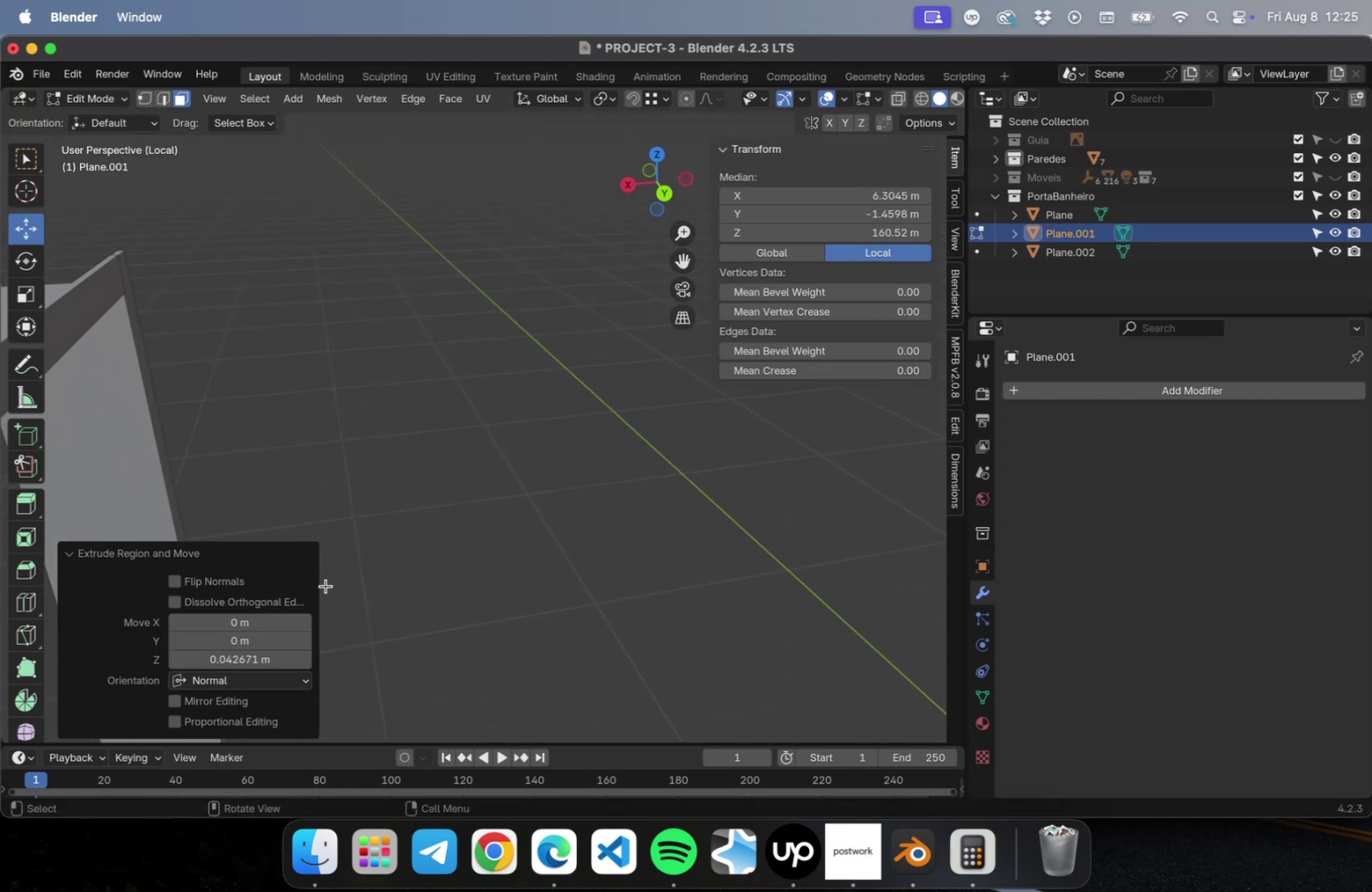 
hold_key(key=ShiftLeft, duration=1.13)
 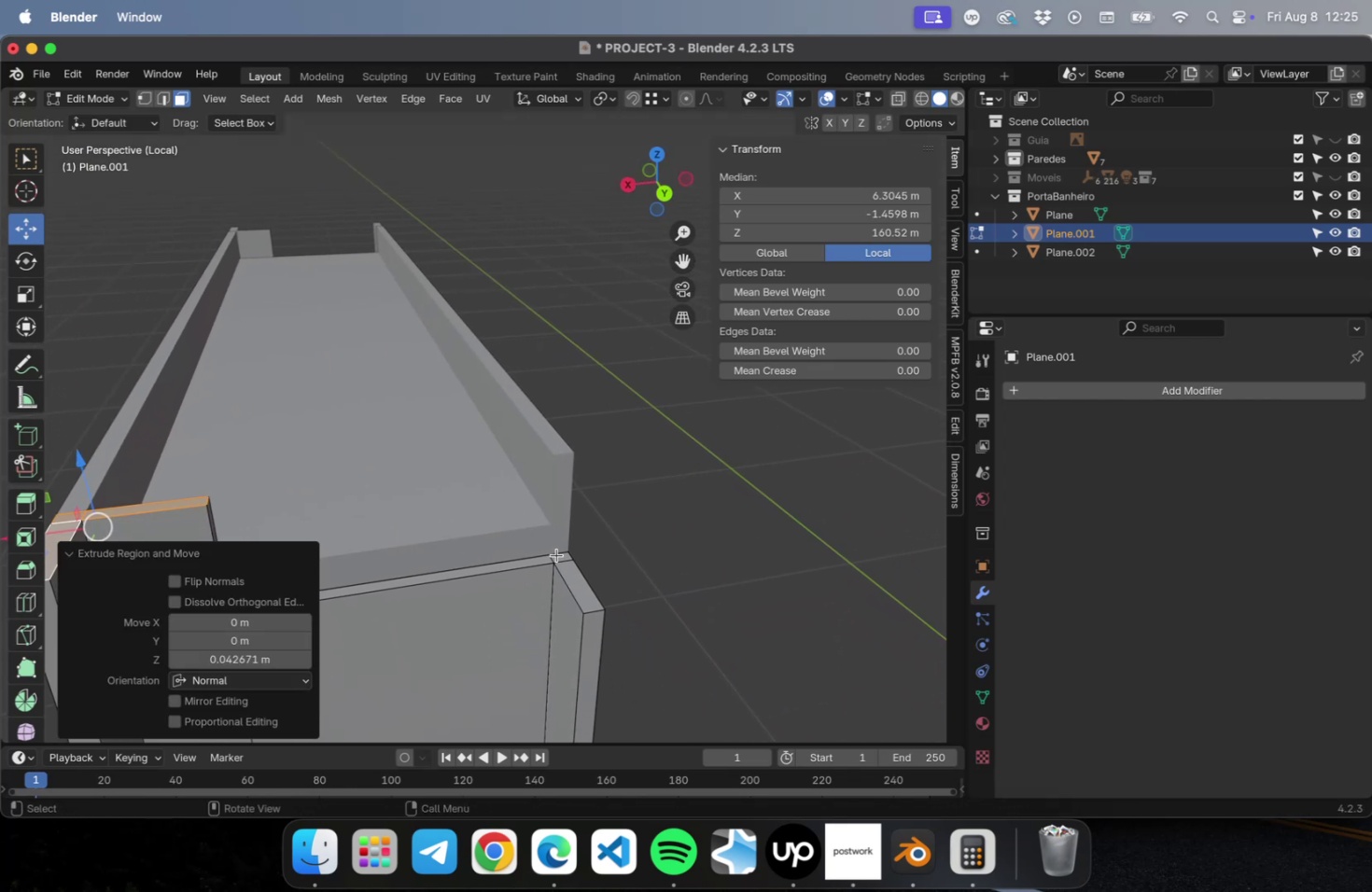 
left_click([556, 553])
 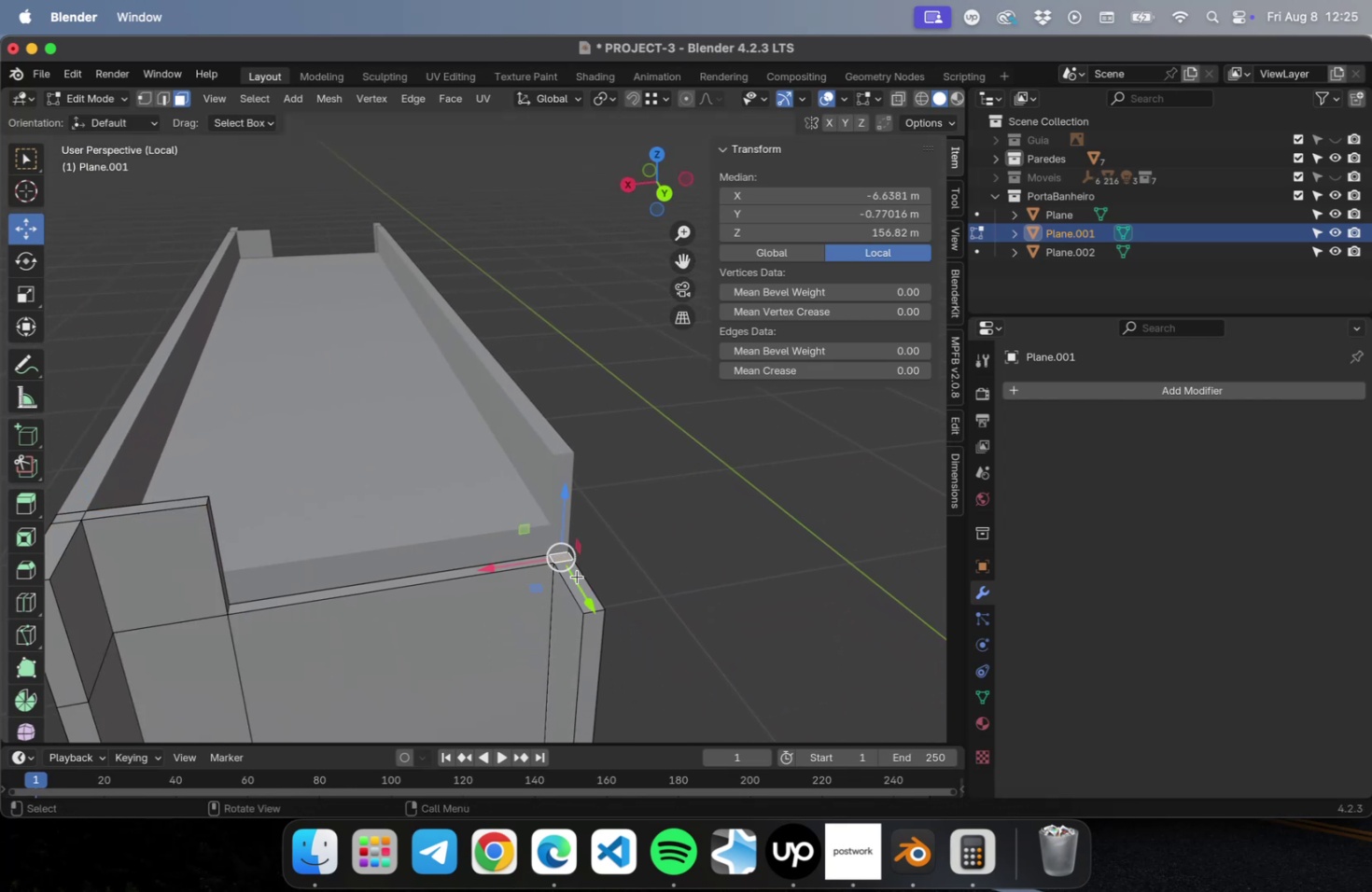 
hold_key(key=ShiftLeft, duration=0.46)
left_click([578, 589])
 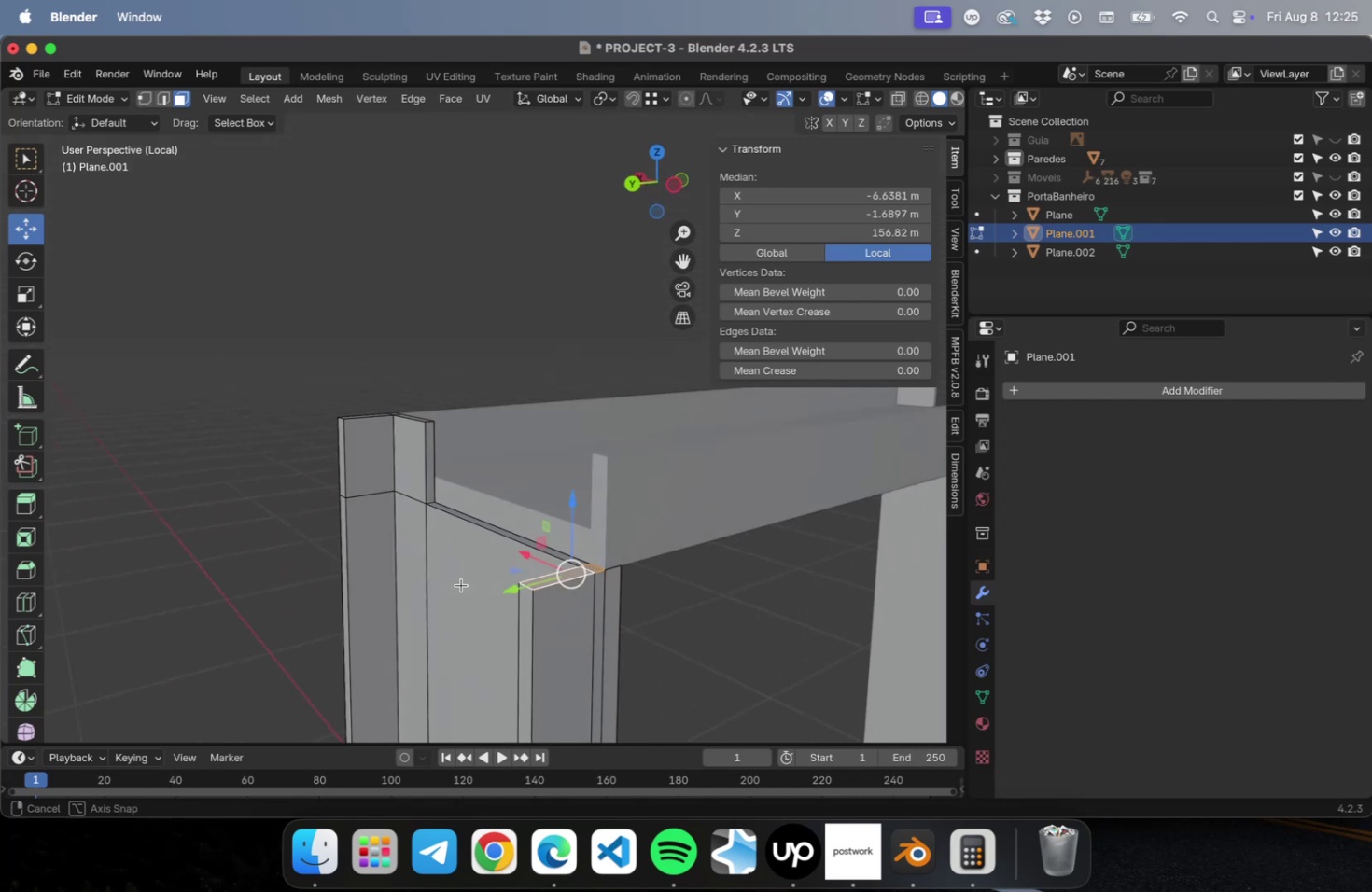 
hold_key(key=ShiftLeft, duration=0.5)
 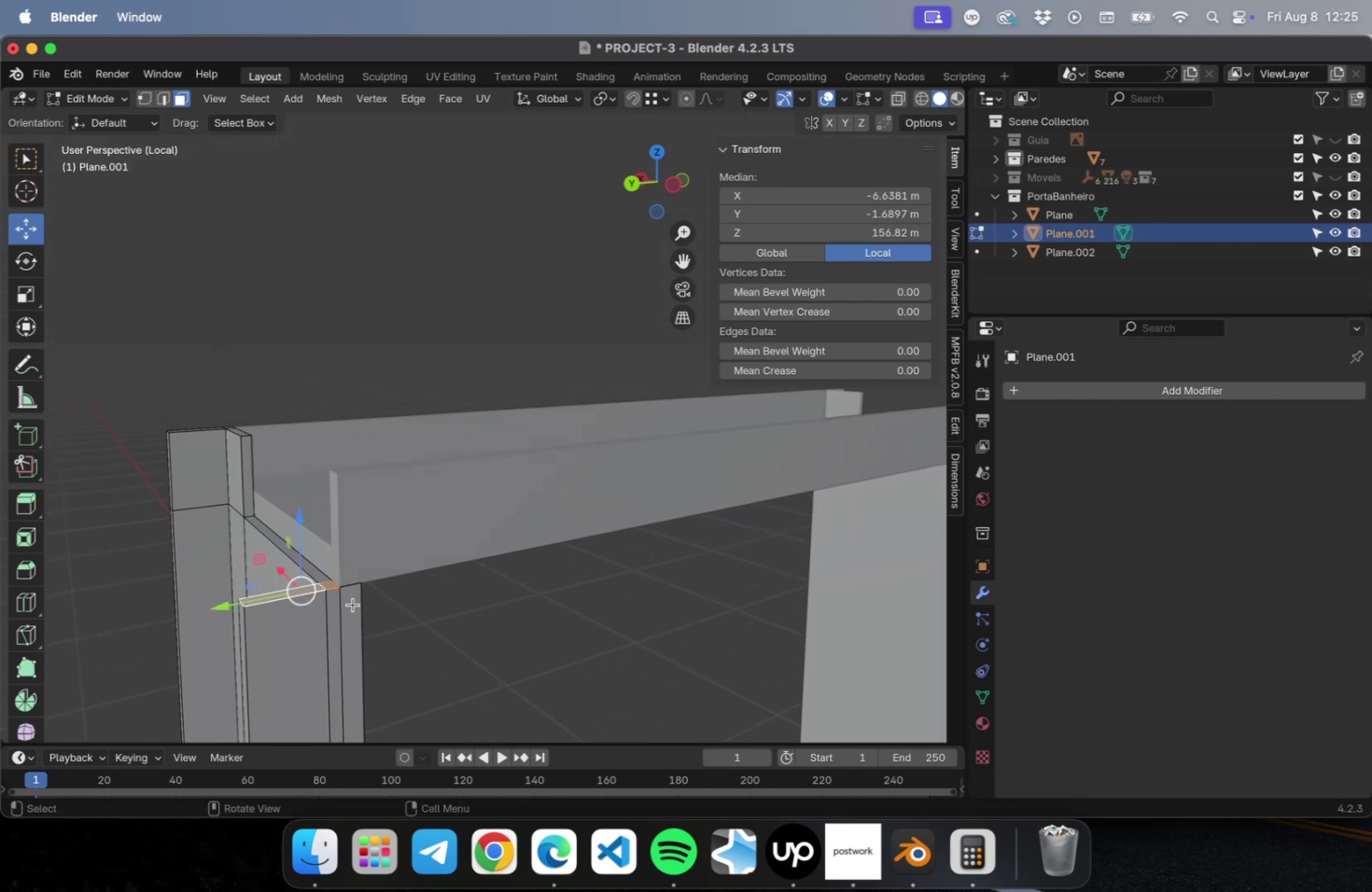 
hold_key(key=ShiftLeft, duration=0.45)
 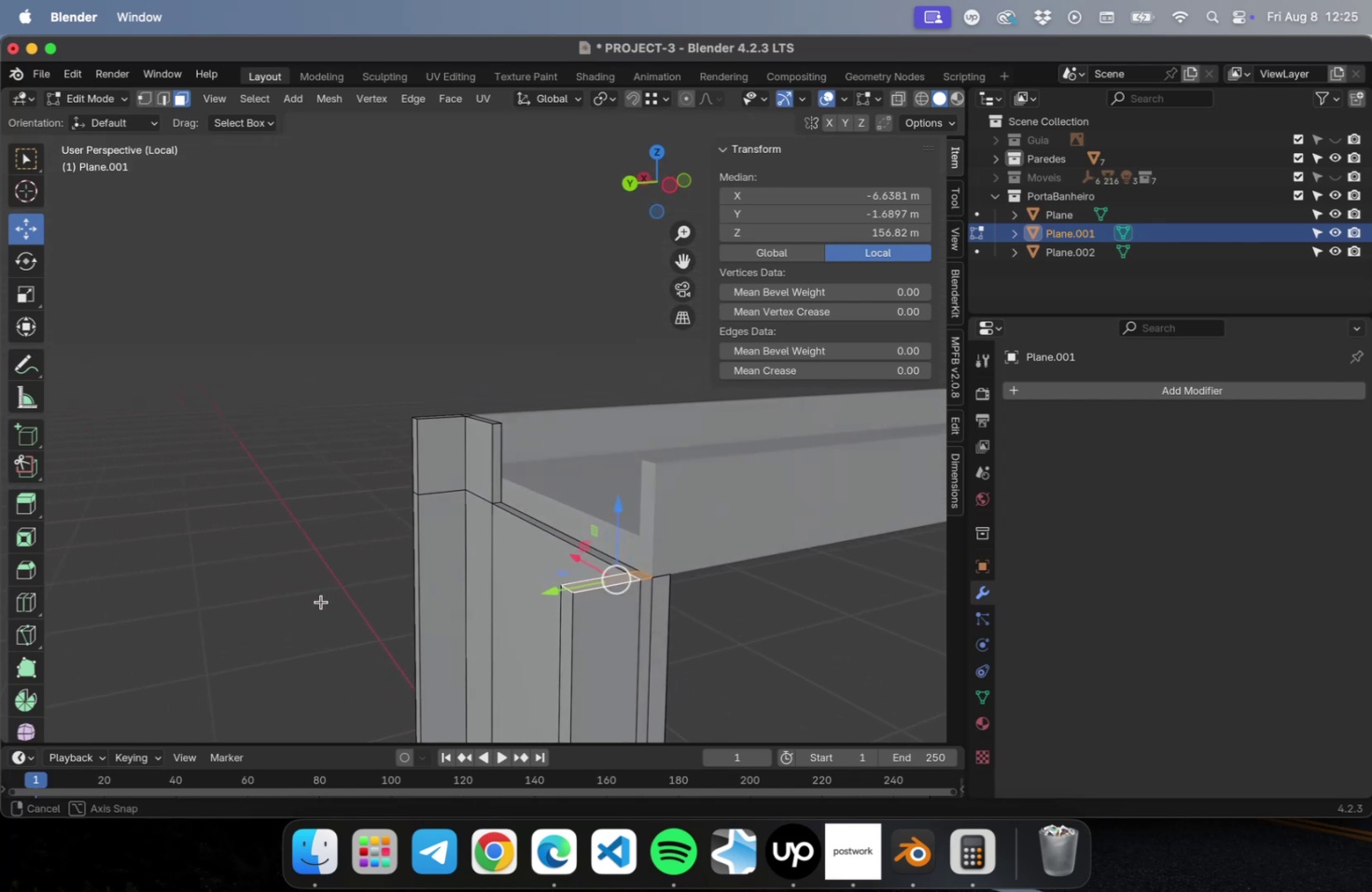 
hold_key(key=ShiftLeft, duration=0.36)
 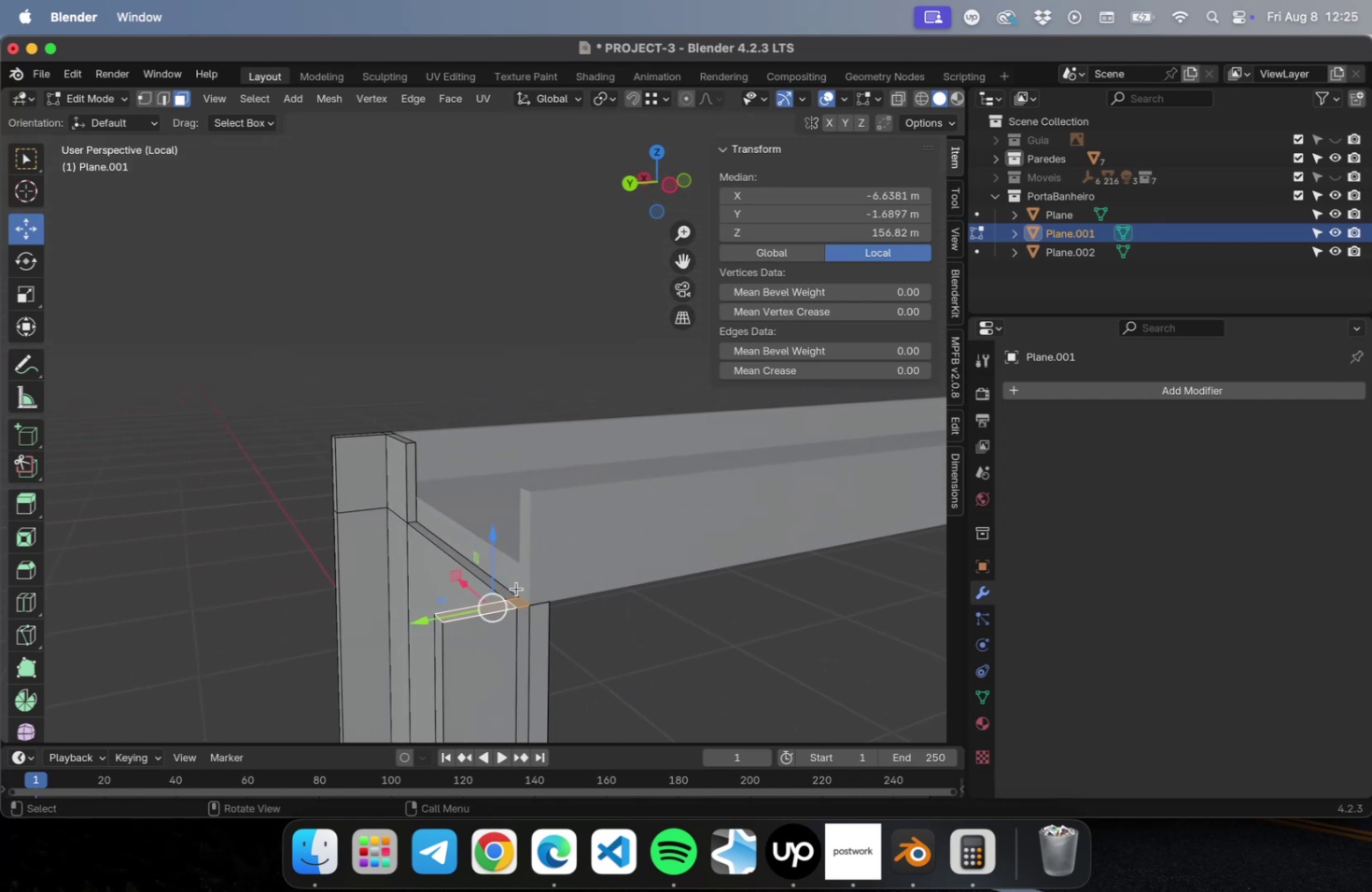 
key(E)
 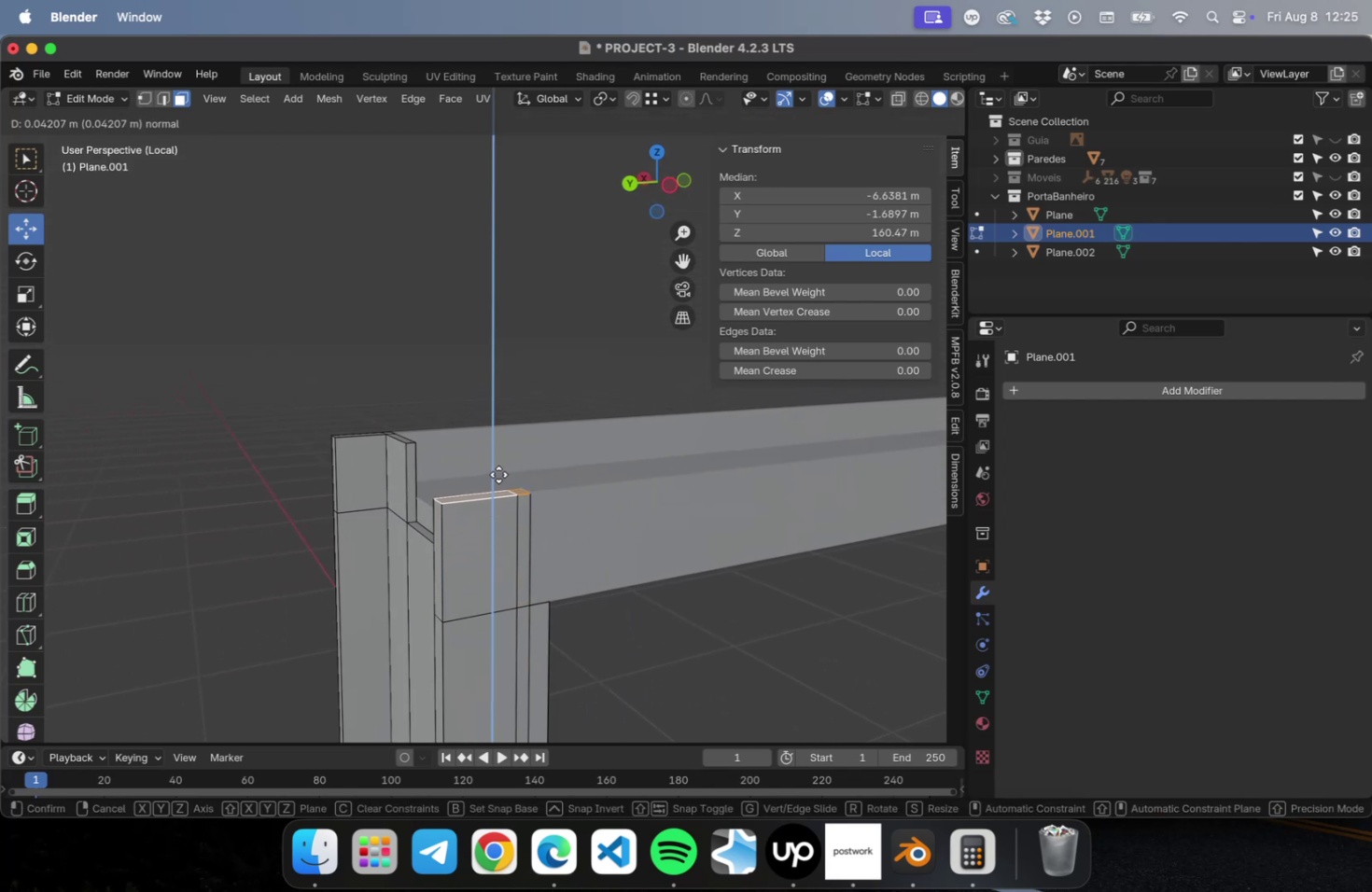 
left_click([498, 473])
 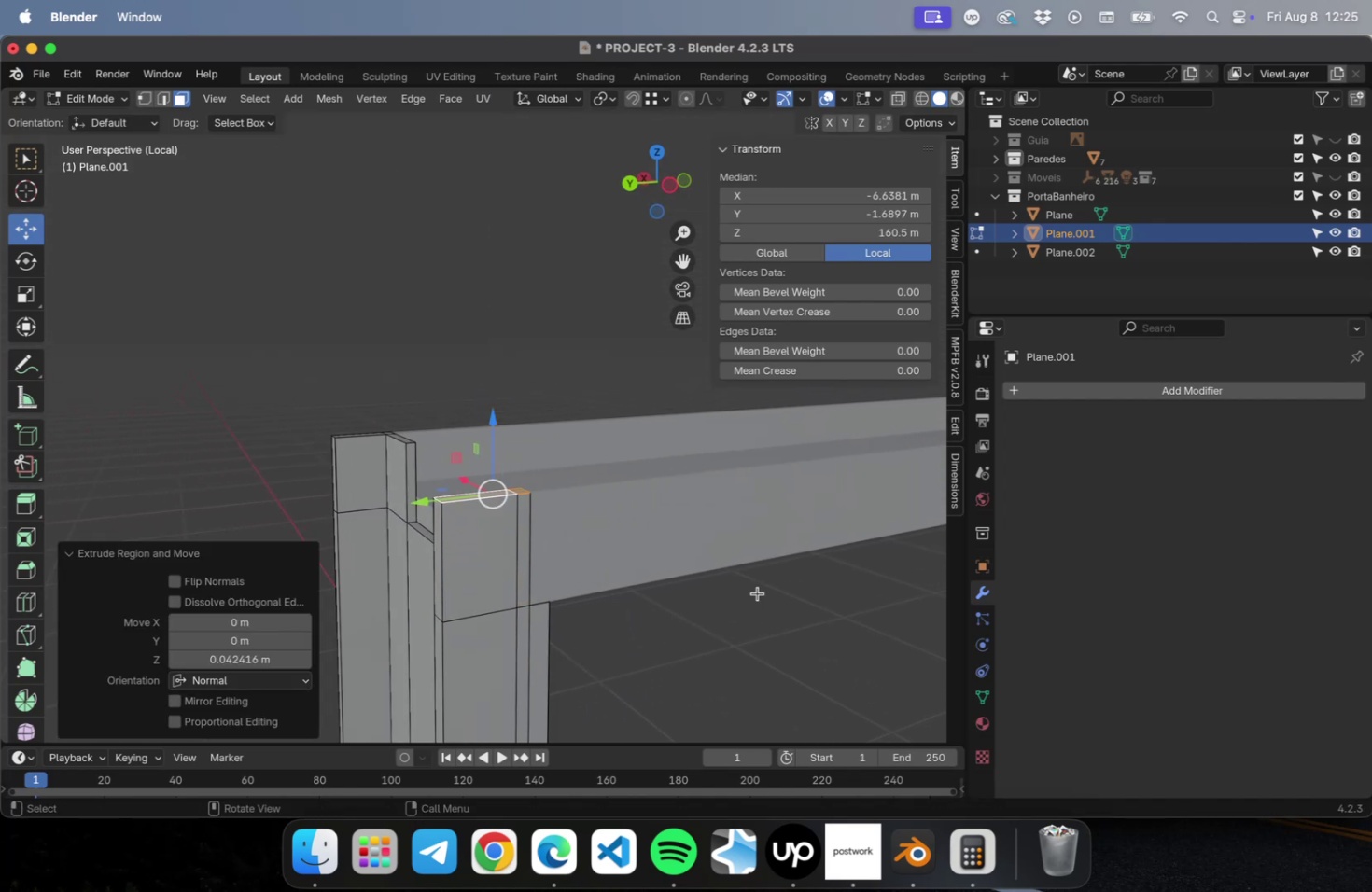 
key(Tab)
 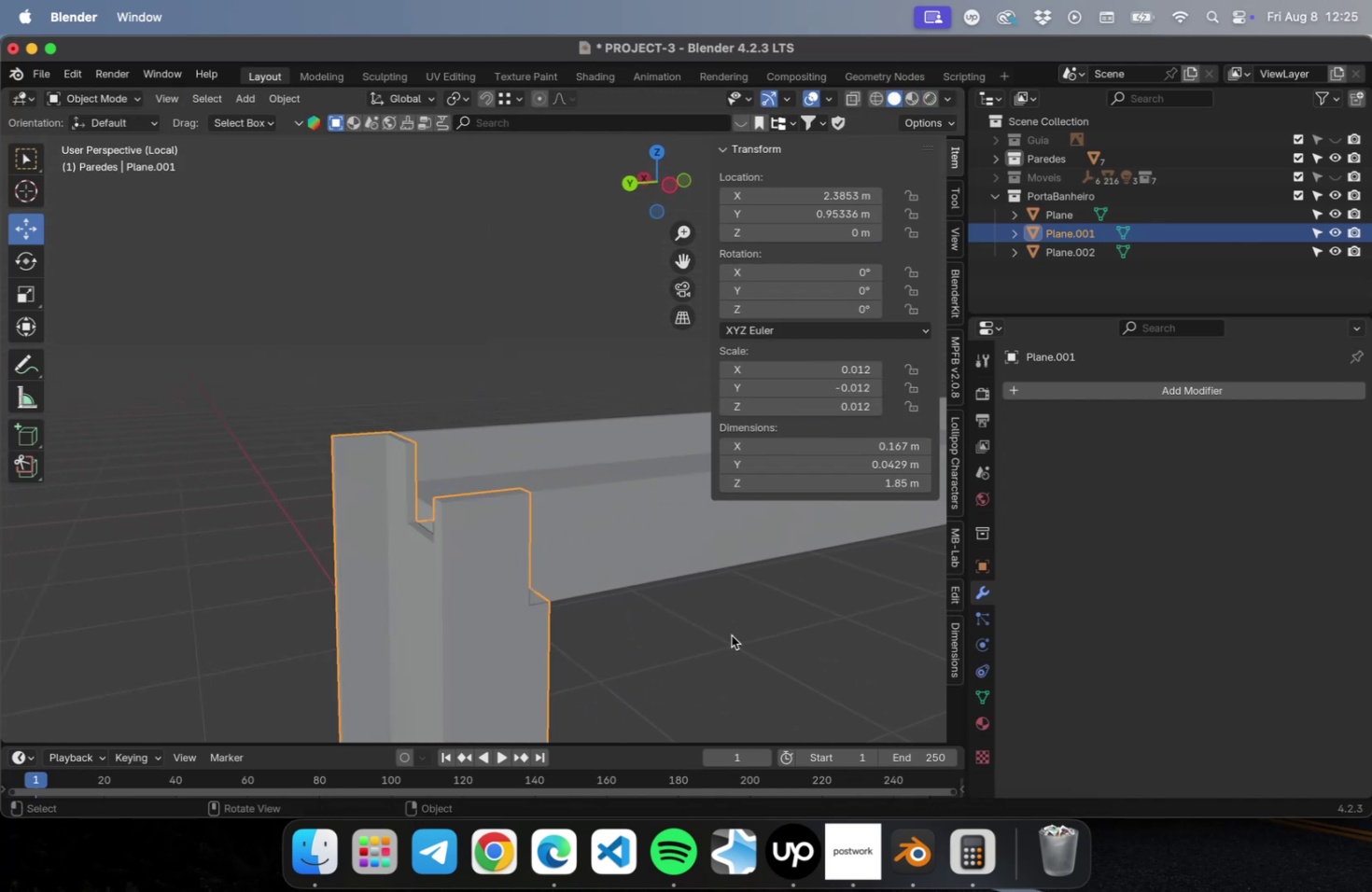 
left_click([731, 634])
 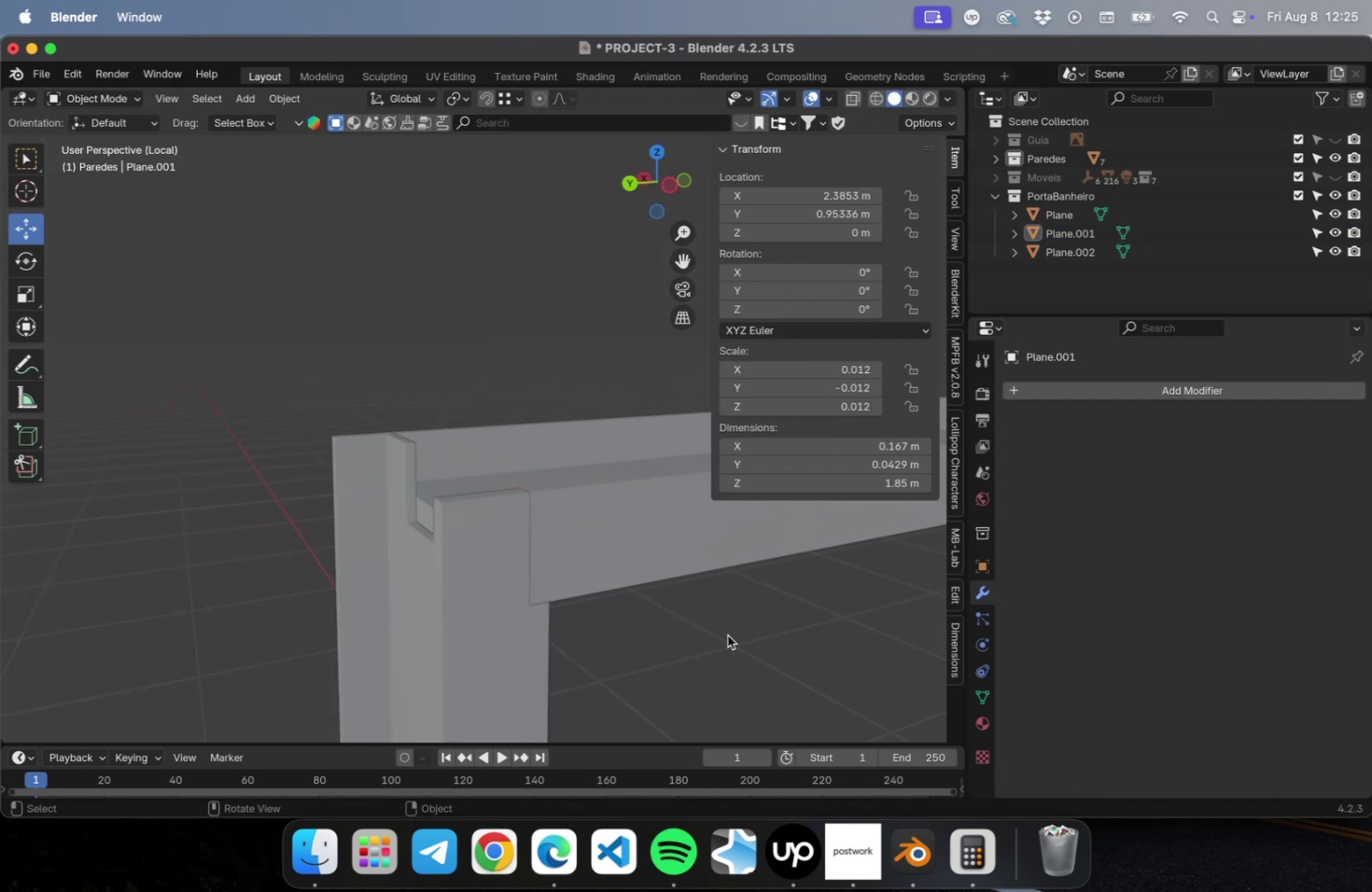 
scroll: coordinate [727, 635], scroll_direction: down, amount: 3.0
 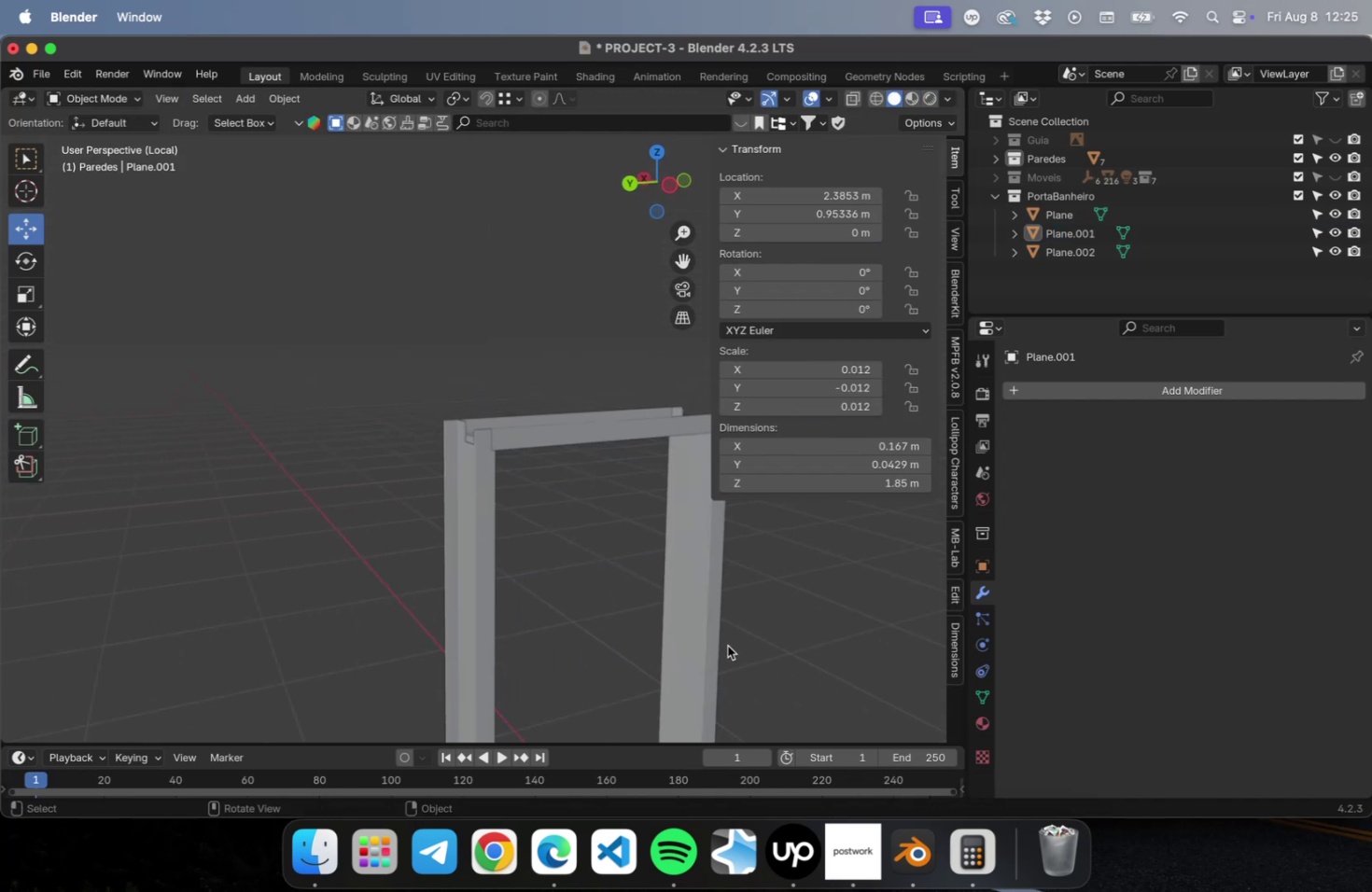 
key(Shift+ShiftLeft)
 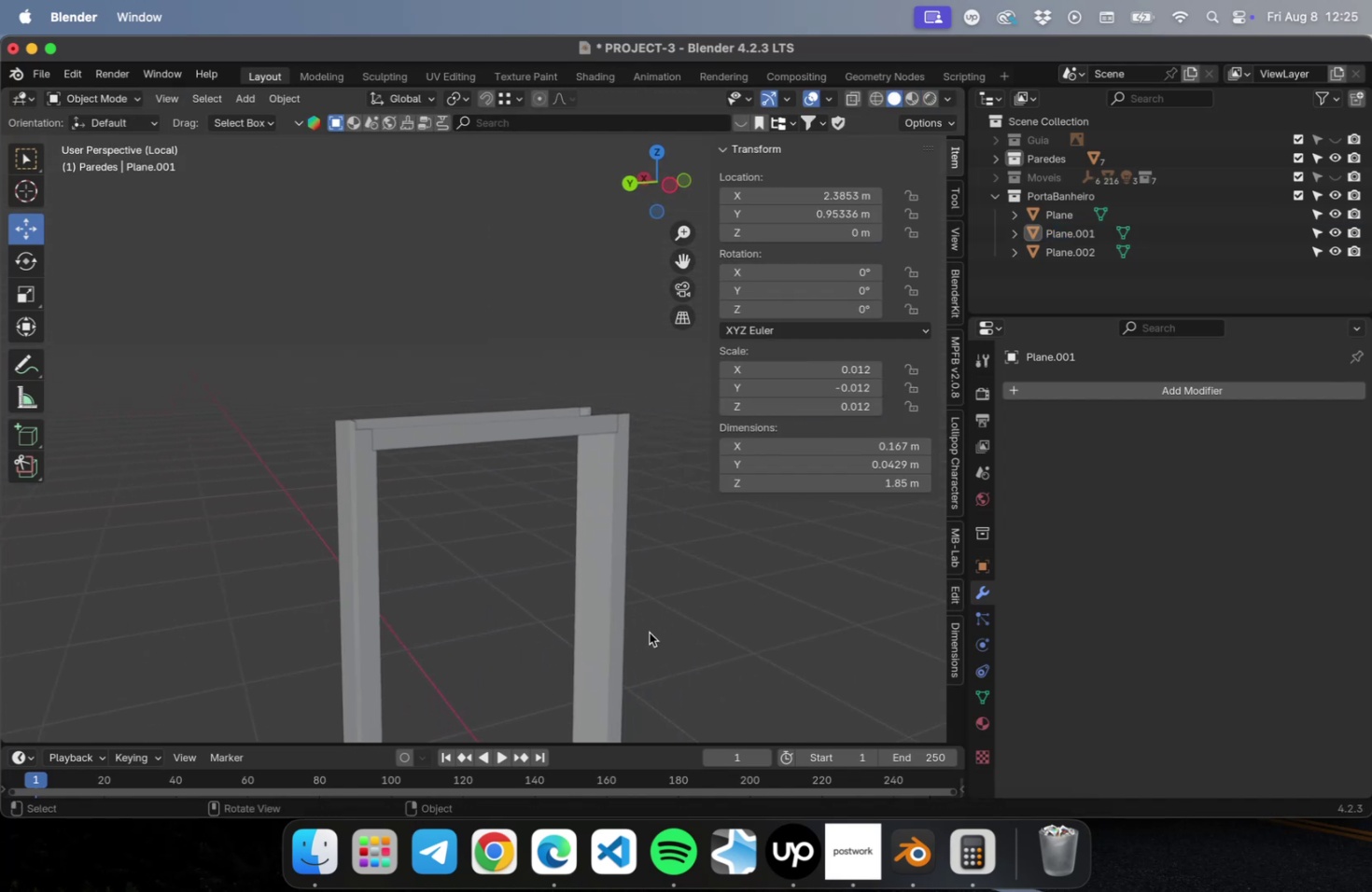 
key(Meta+CommandLeft)
 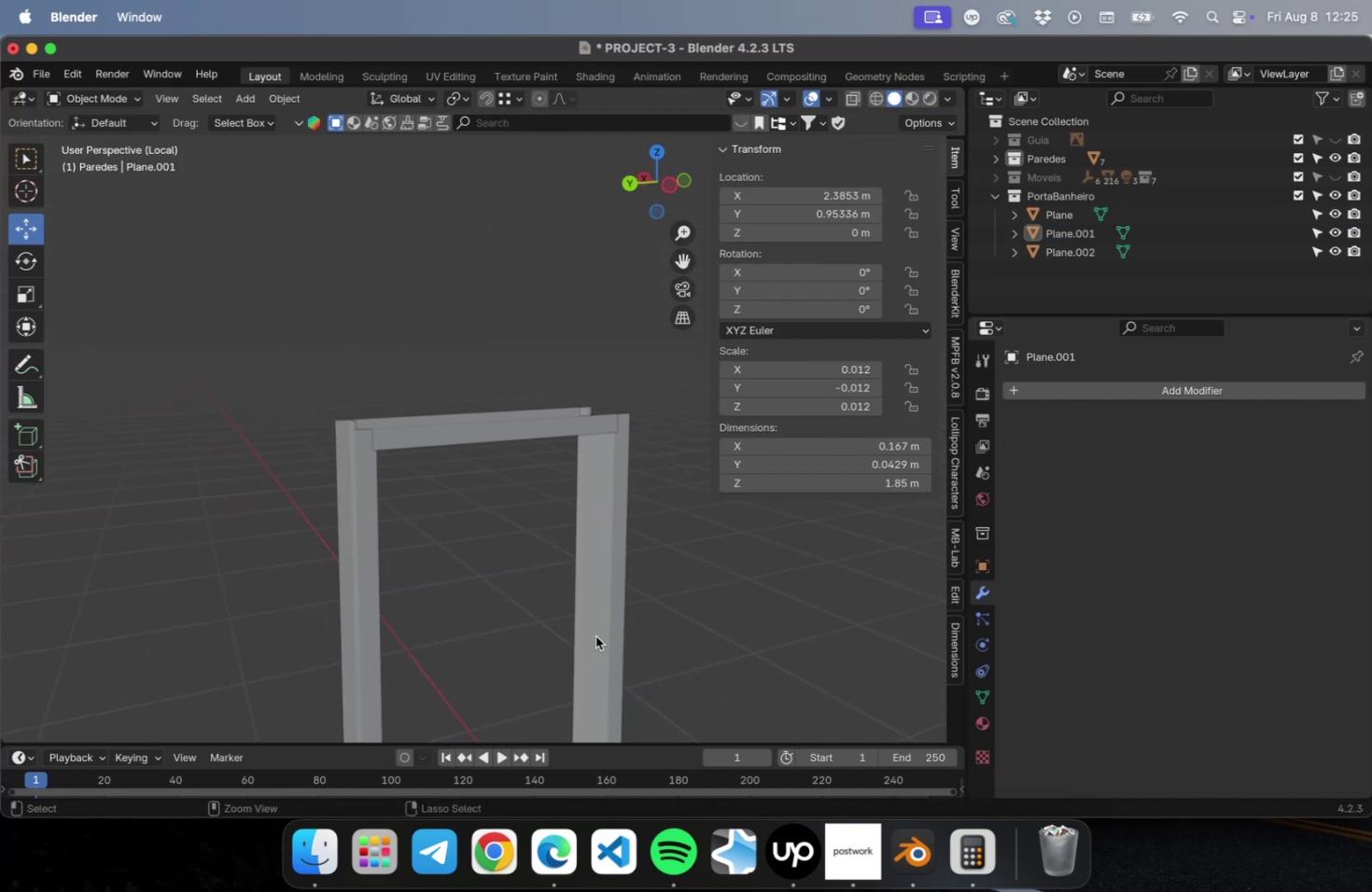 
key(Meta+S)
 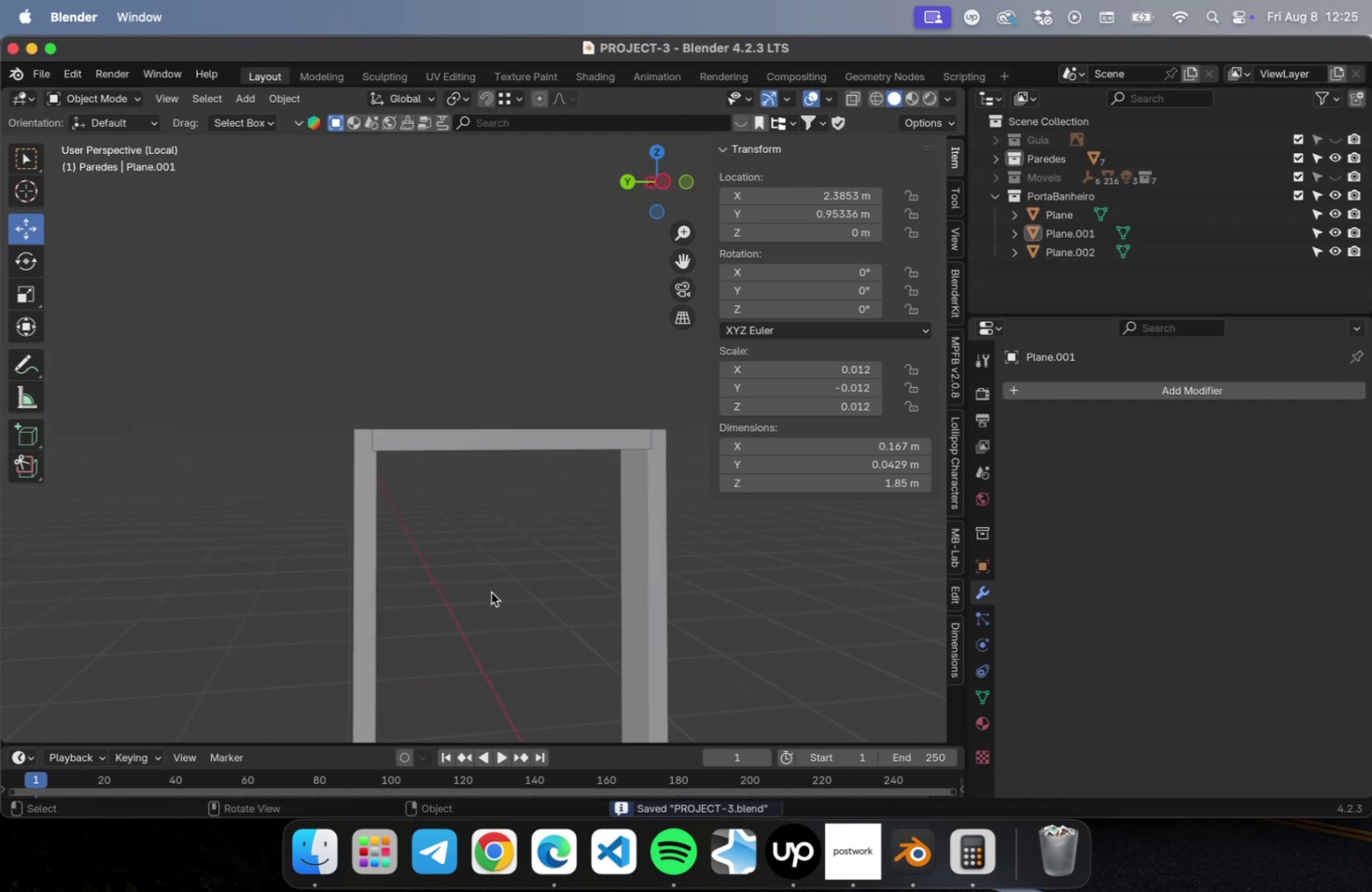 
key(Shift+ShiftLeft)
 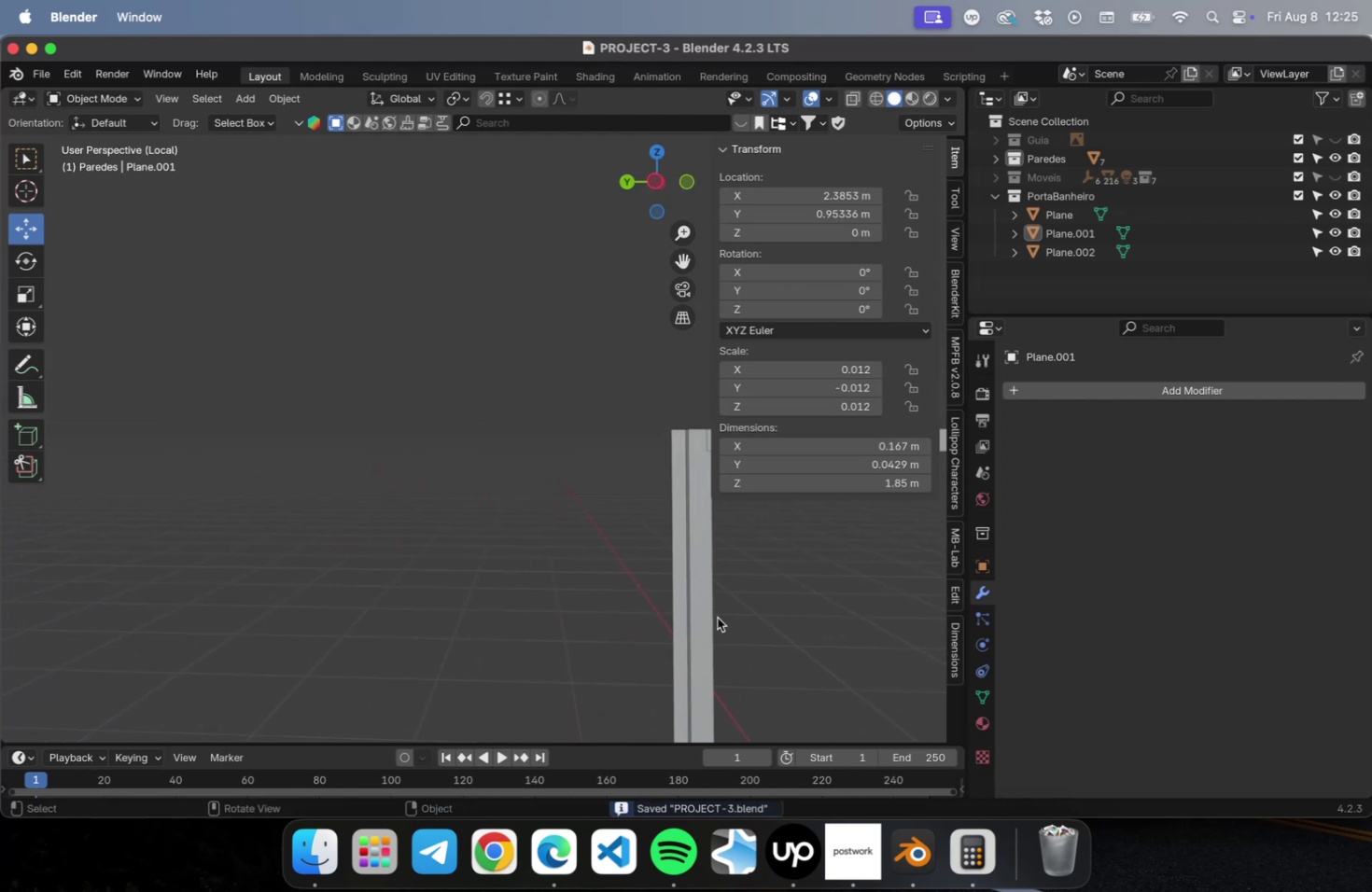 
hold_key(key=ShiftLeft, duration=0.42)
 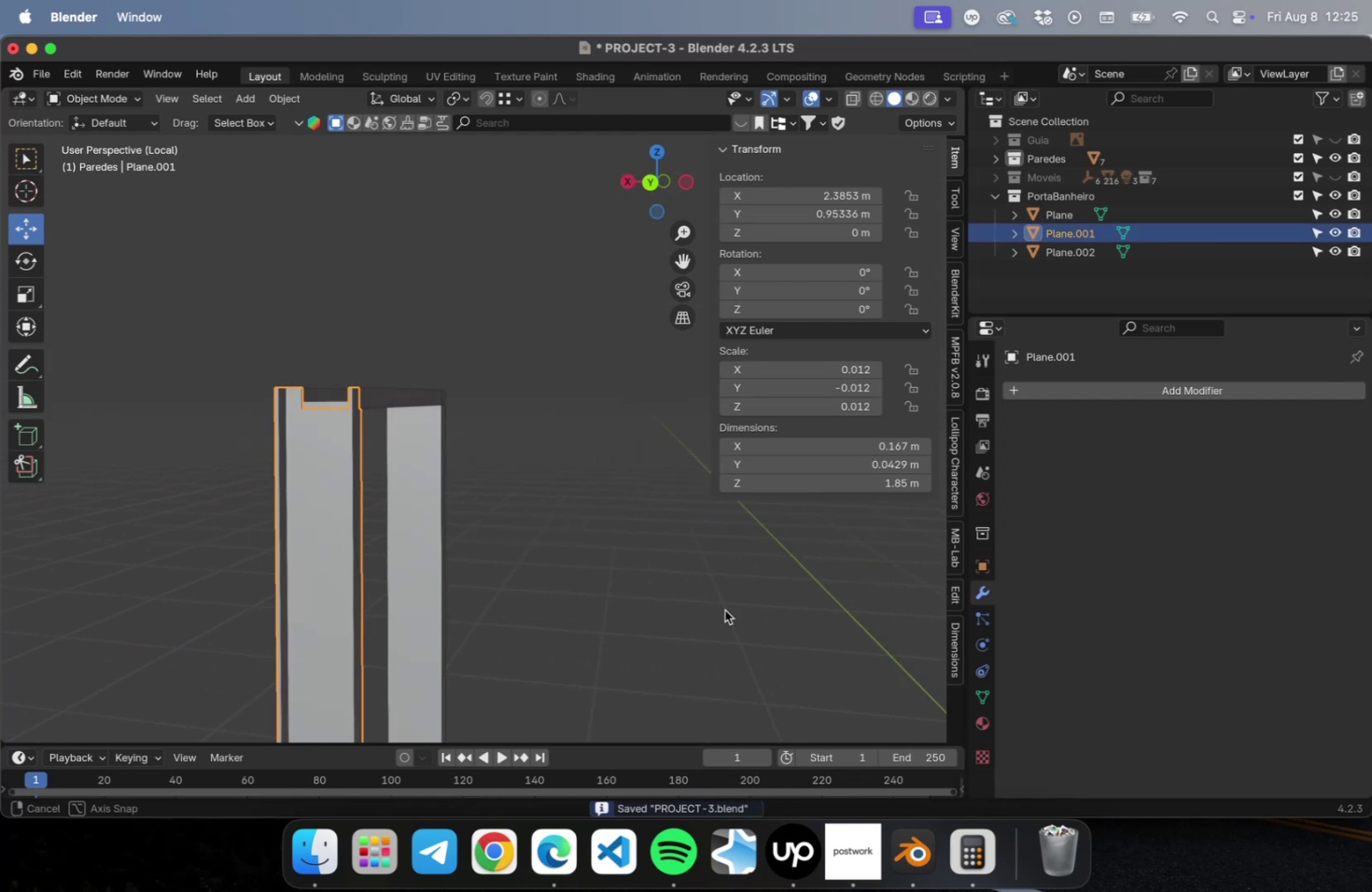 
hold_key(key=ShiftLeft, duration=0.41)
 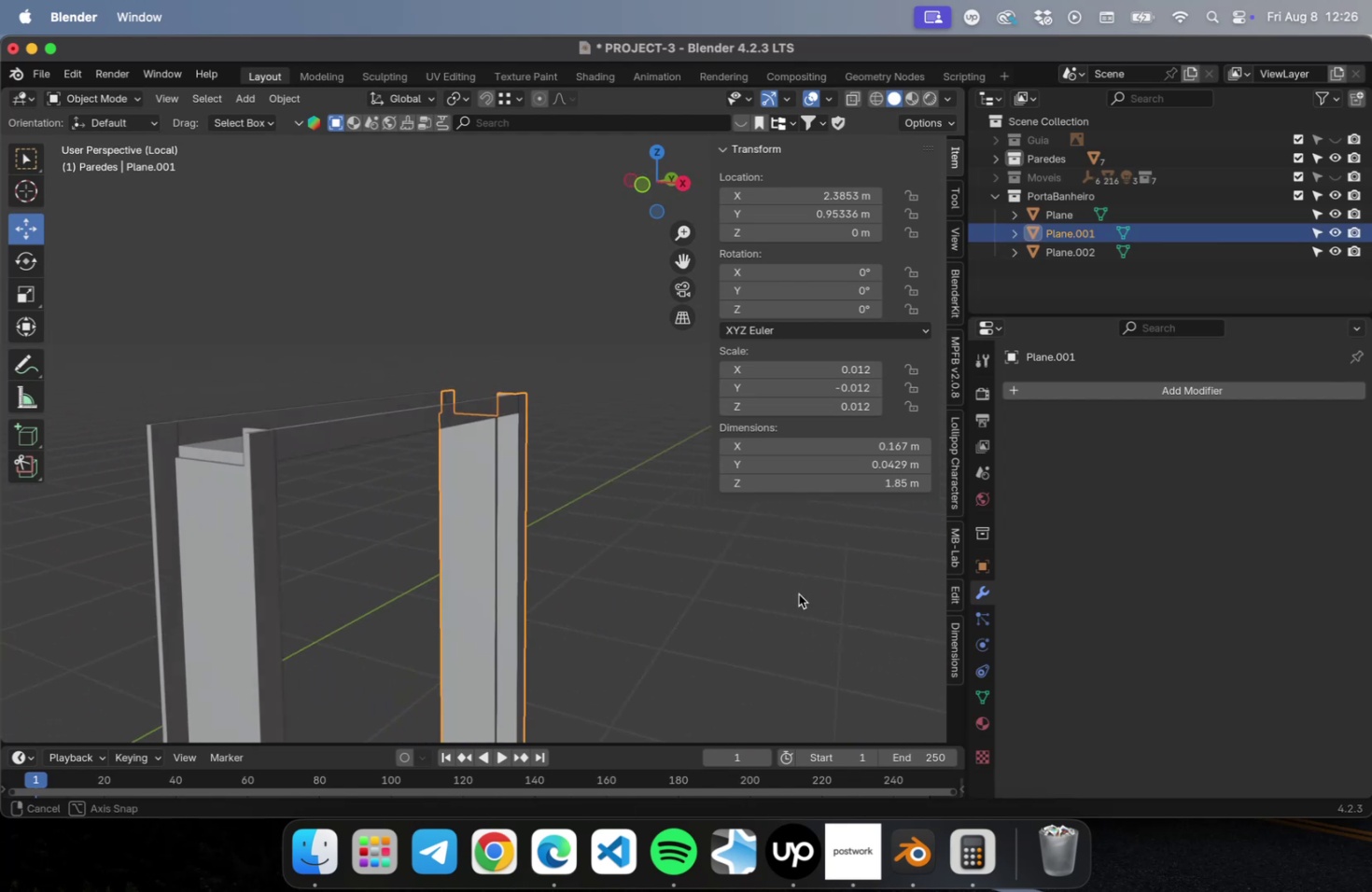 
key(Meta+CommandLeft)
 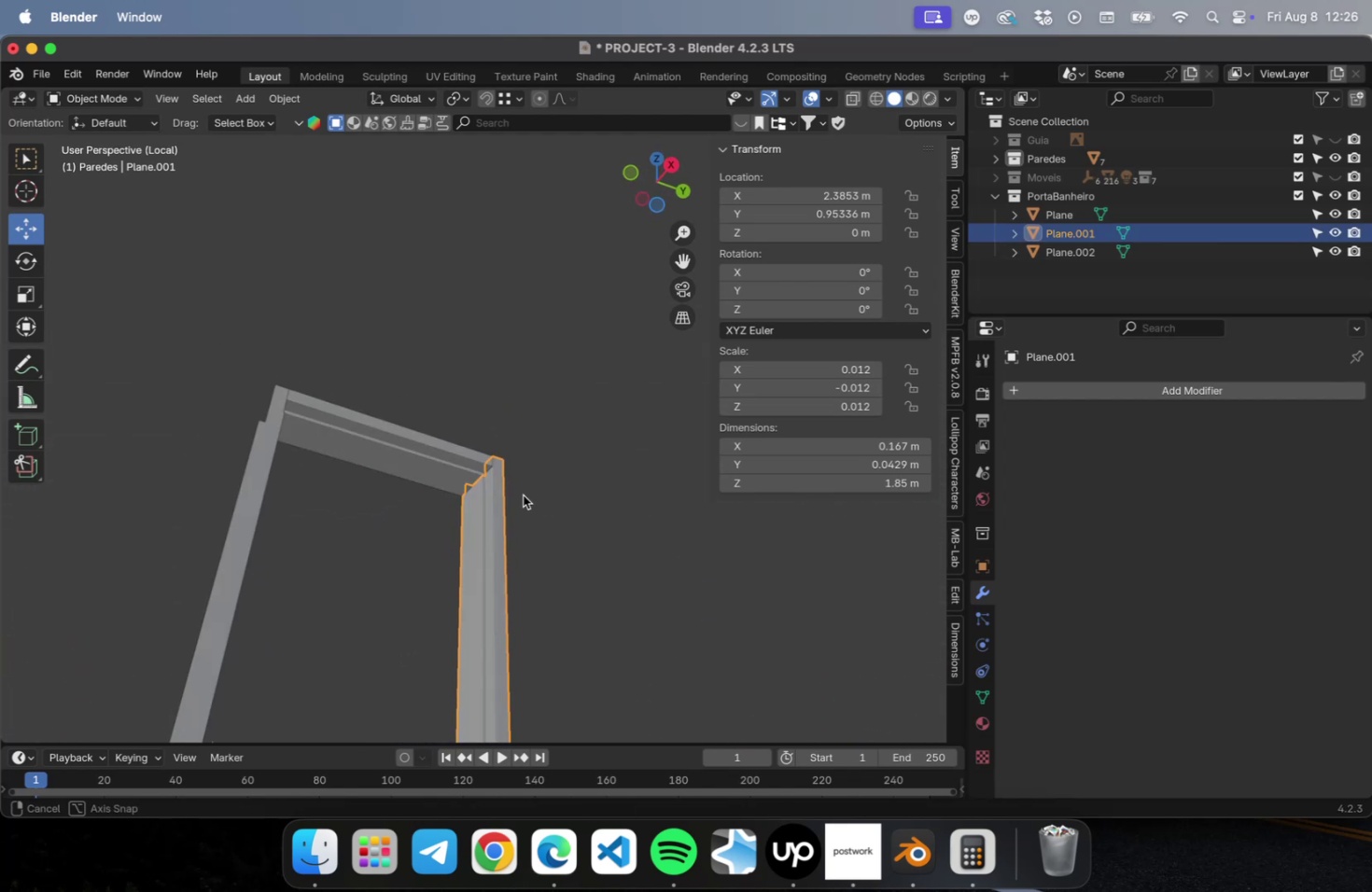 
key(Meta+CommandLeft)
 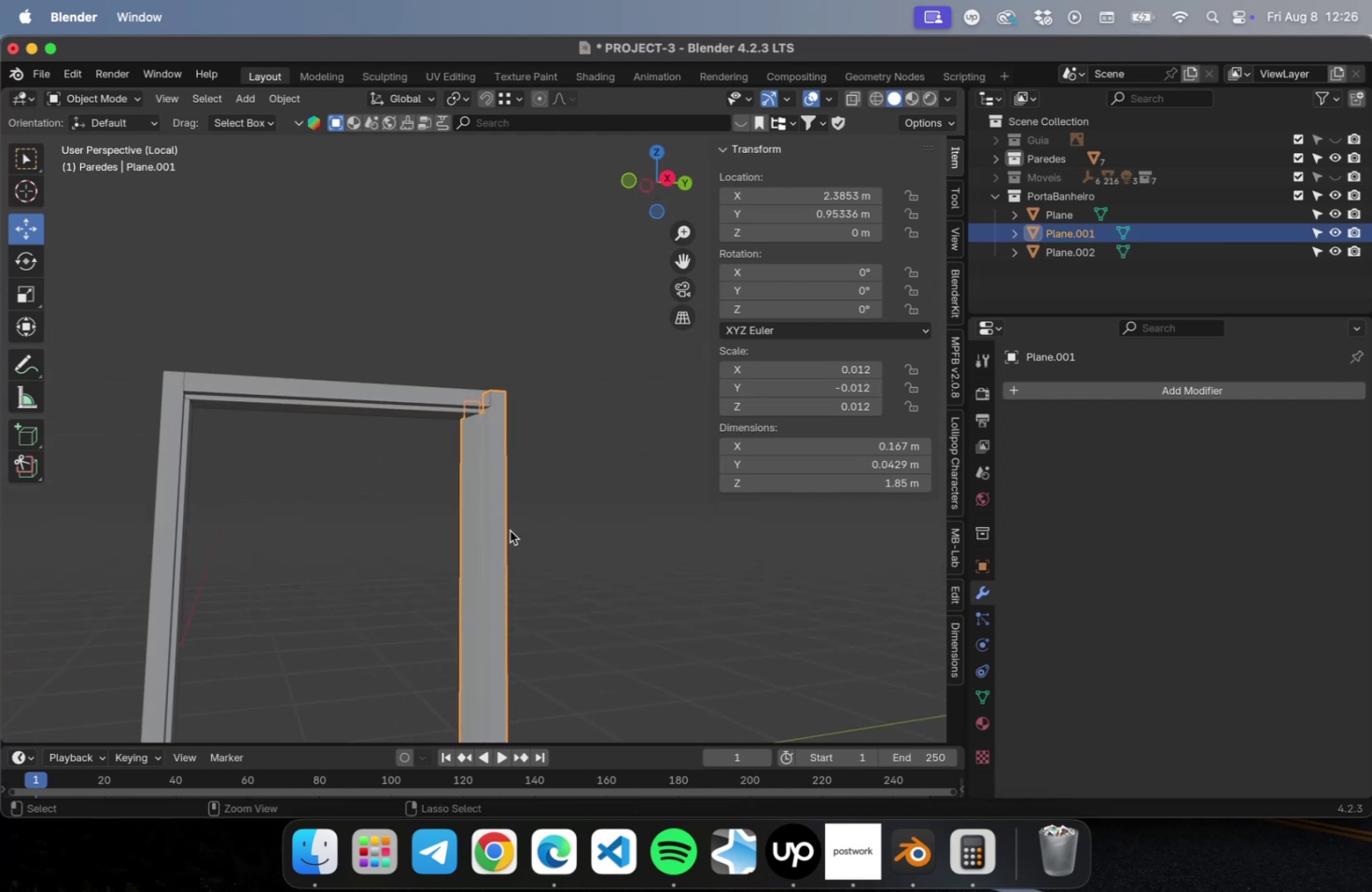 
key(Meta+S)
 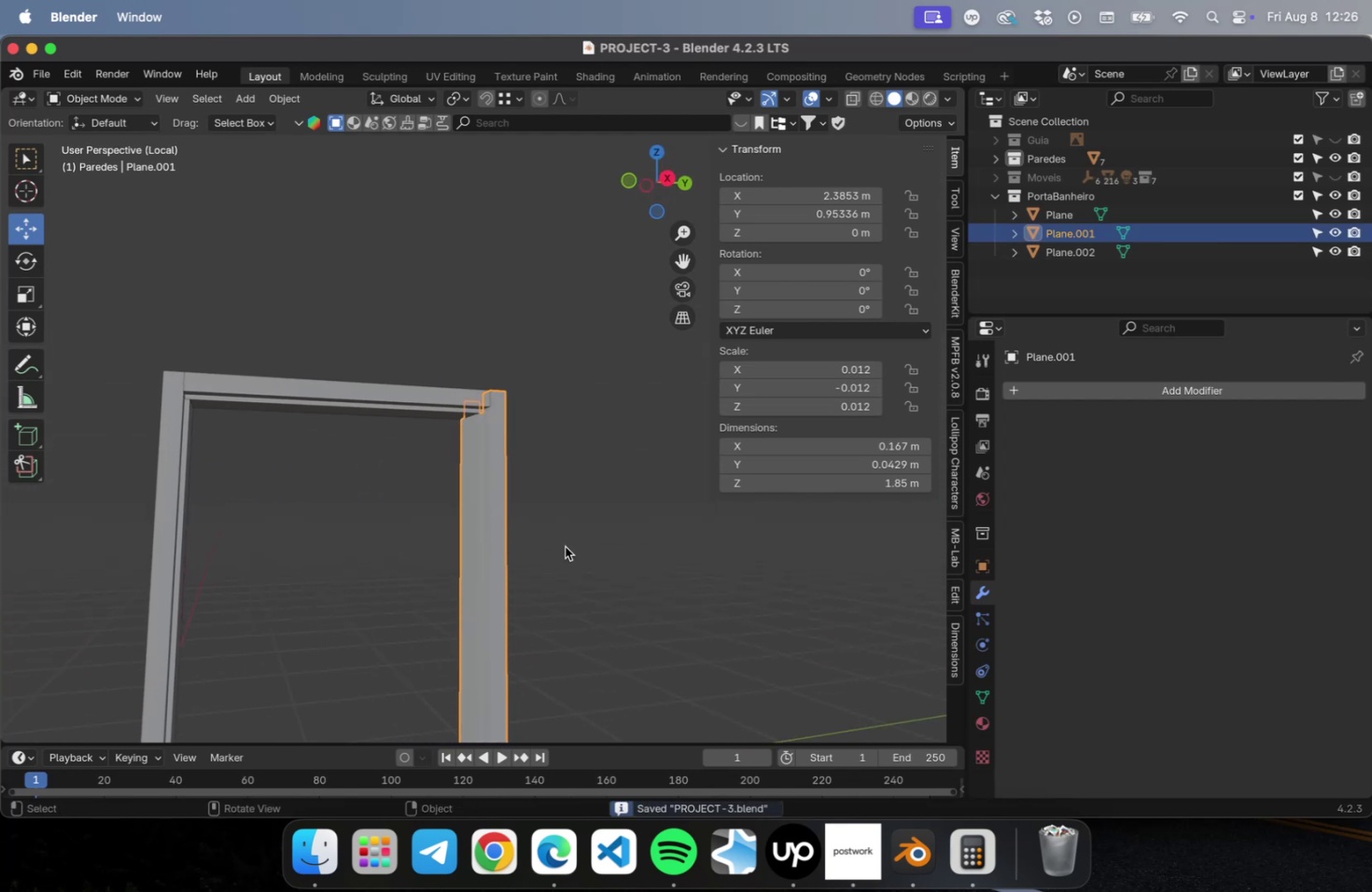 
left_click([565, 546])
 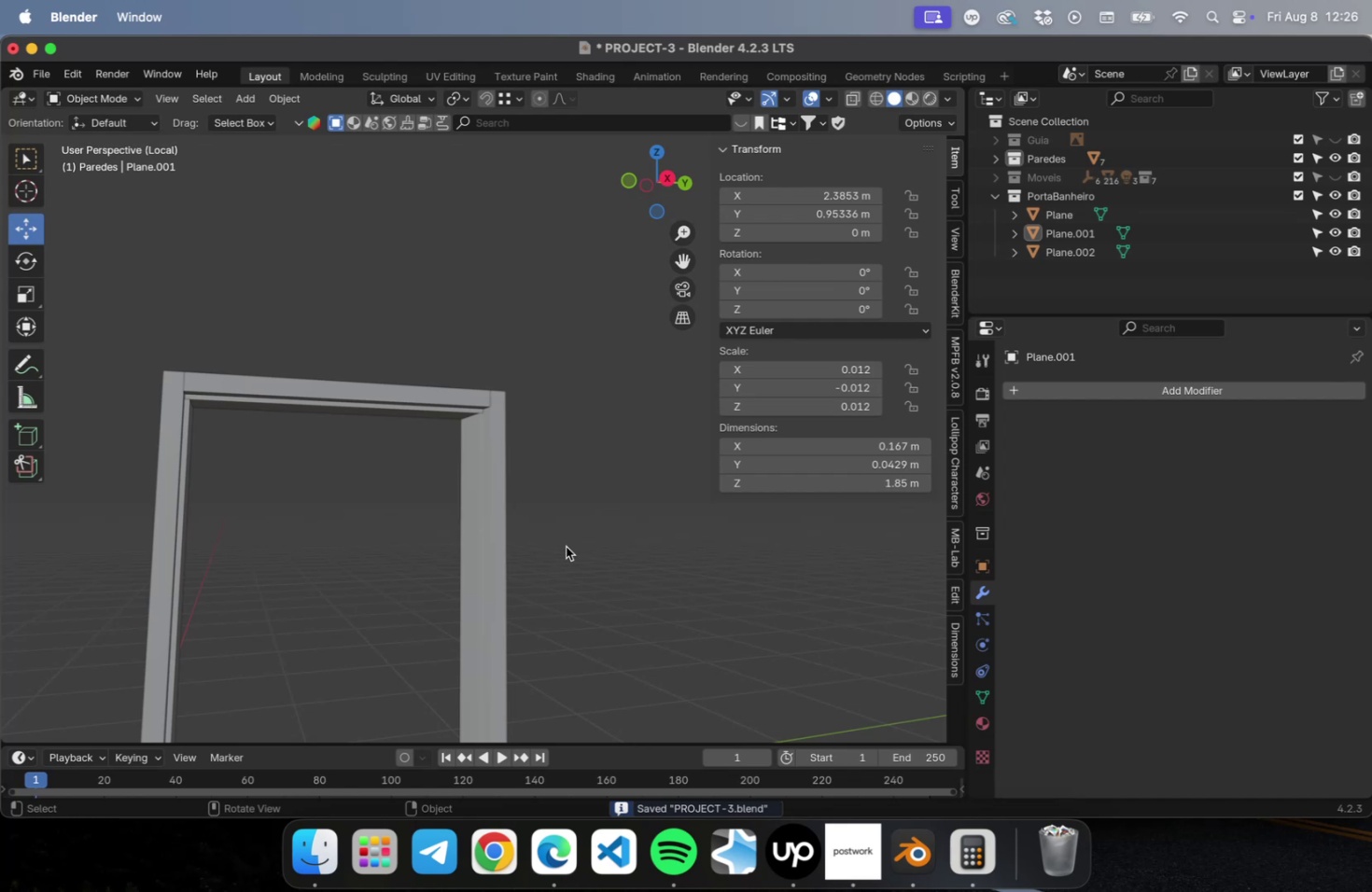 
scroll: coordinate [553, 554], scroll_direction: down, amount: 16.0
 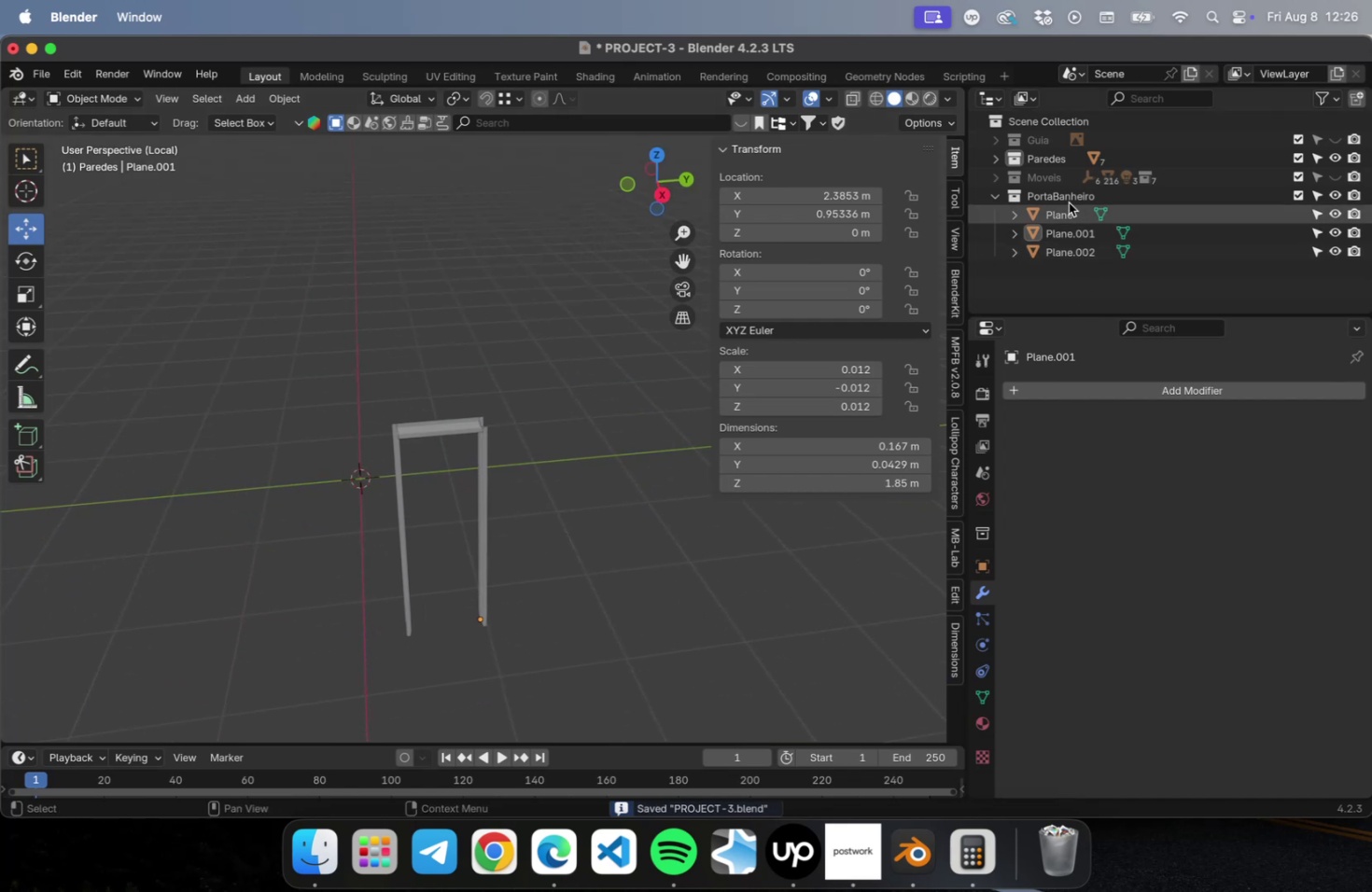 
left_click([1065, 197])
 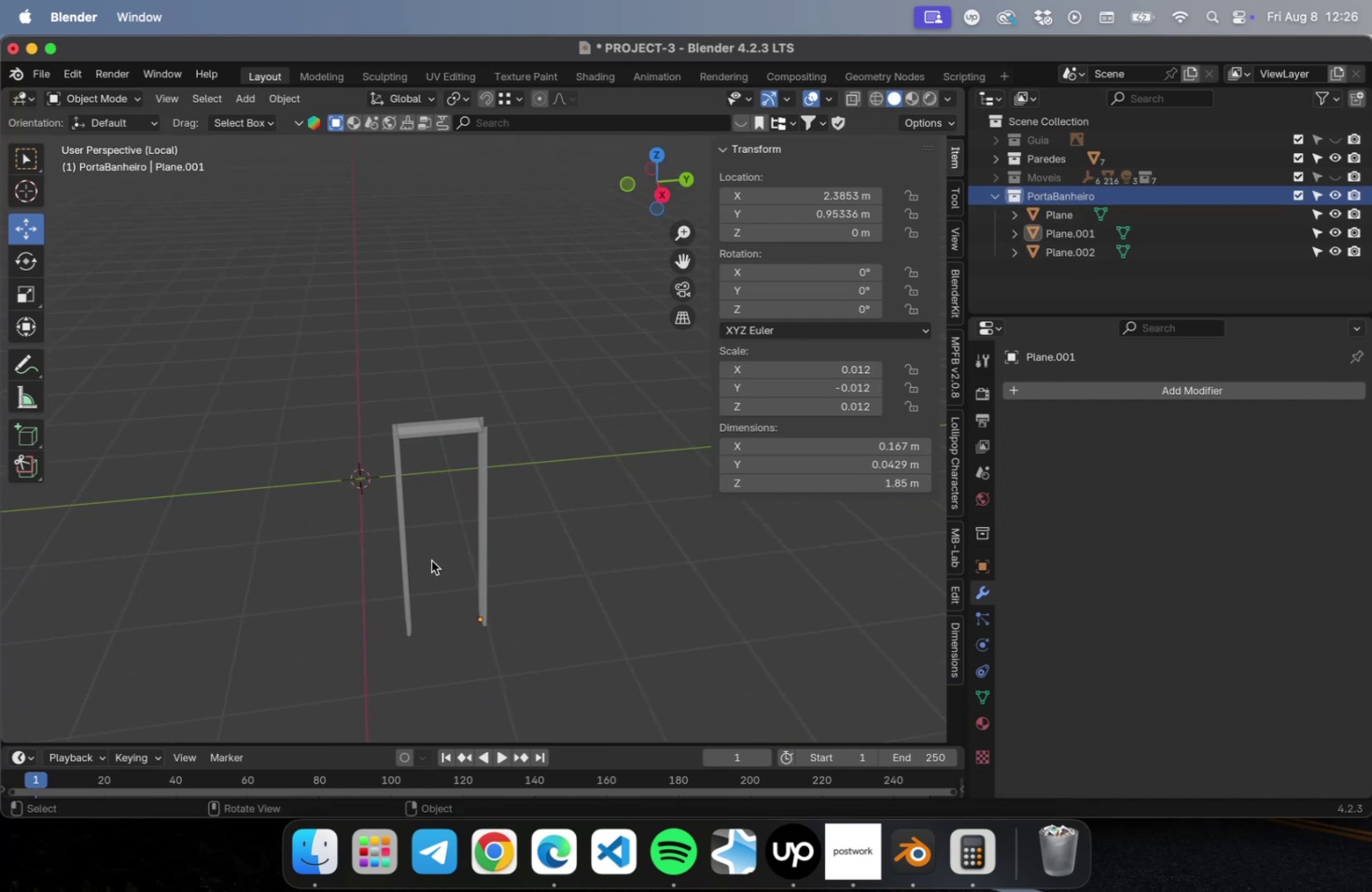 
right_click([436, 592])
 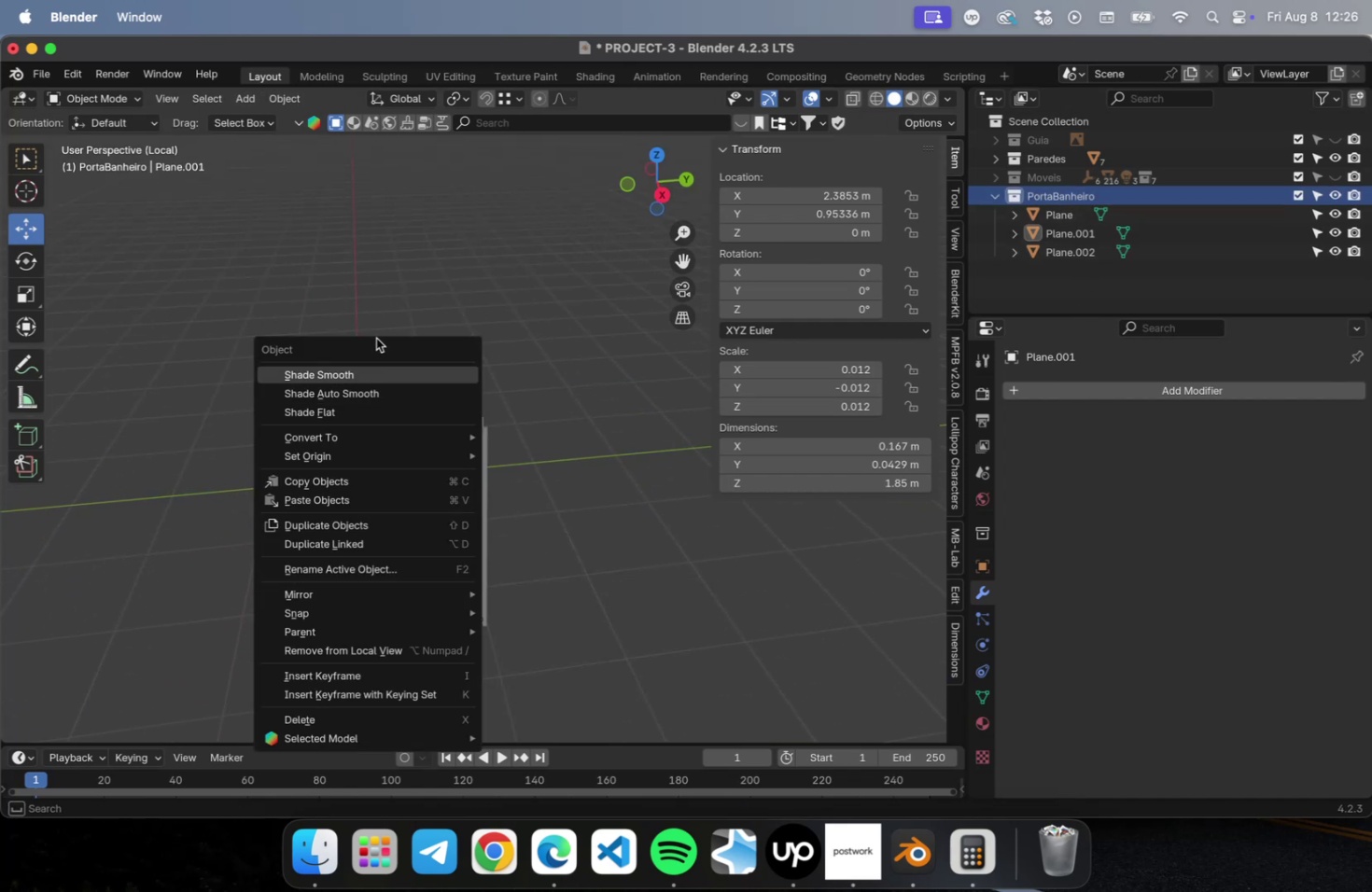 
key(Escape)
 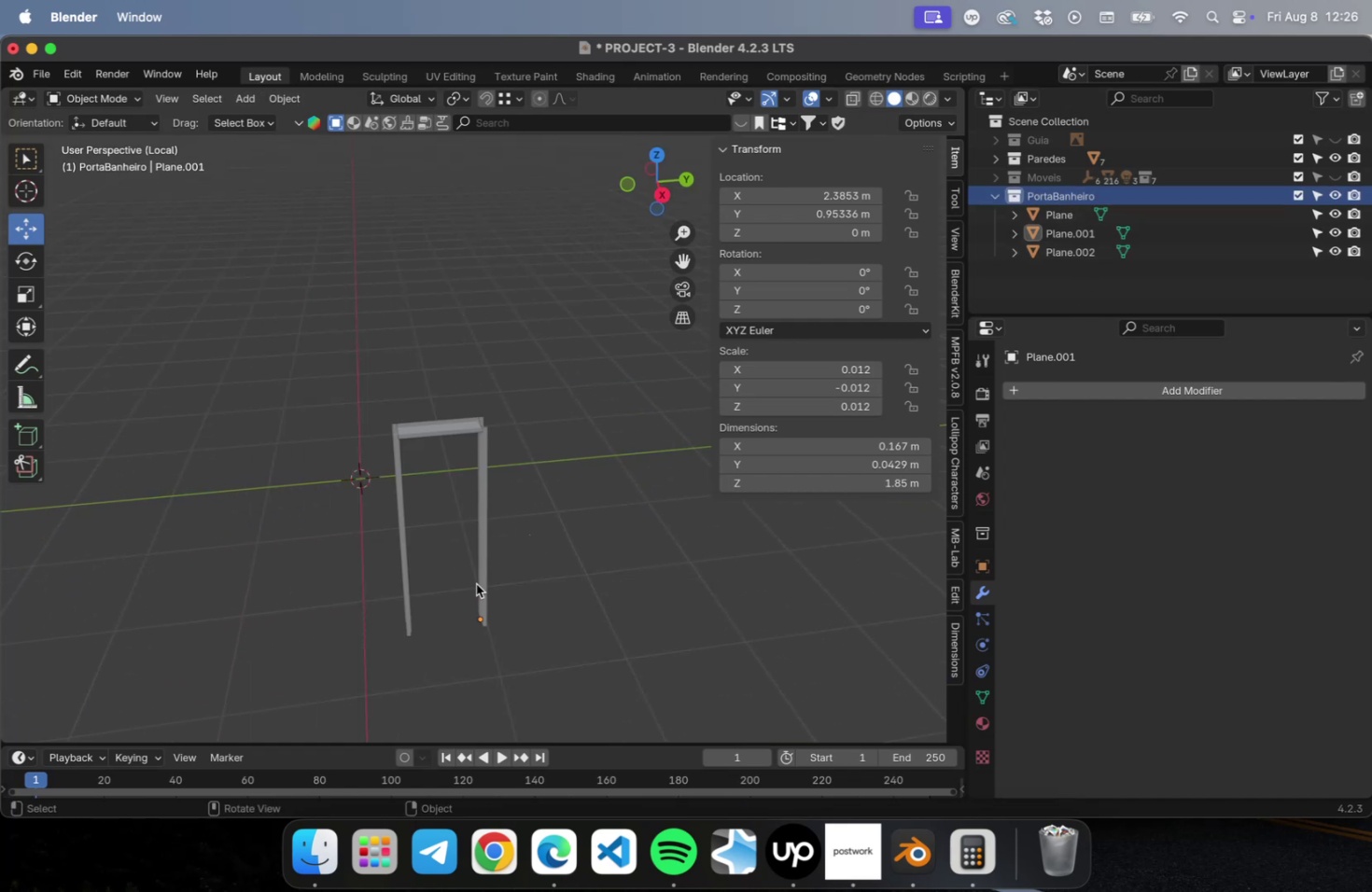 
key(Shift+A)
 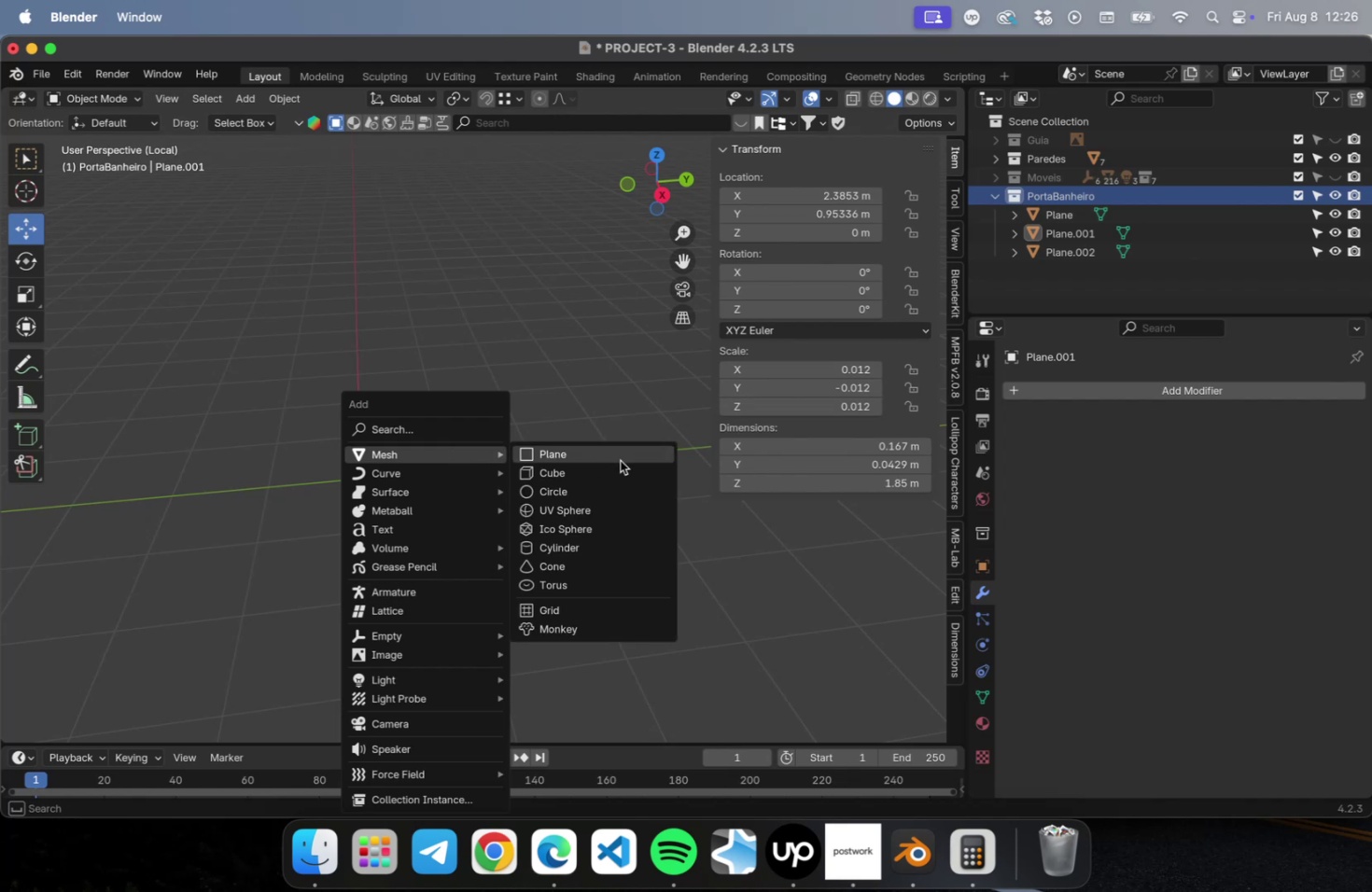 
left_click([610, 478])
 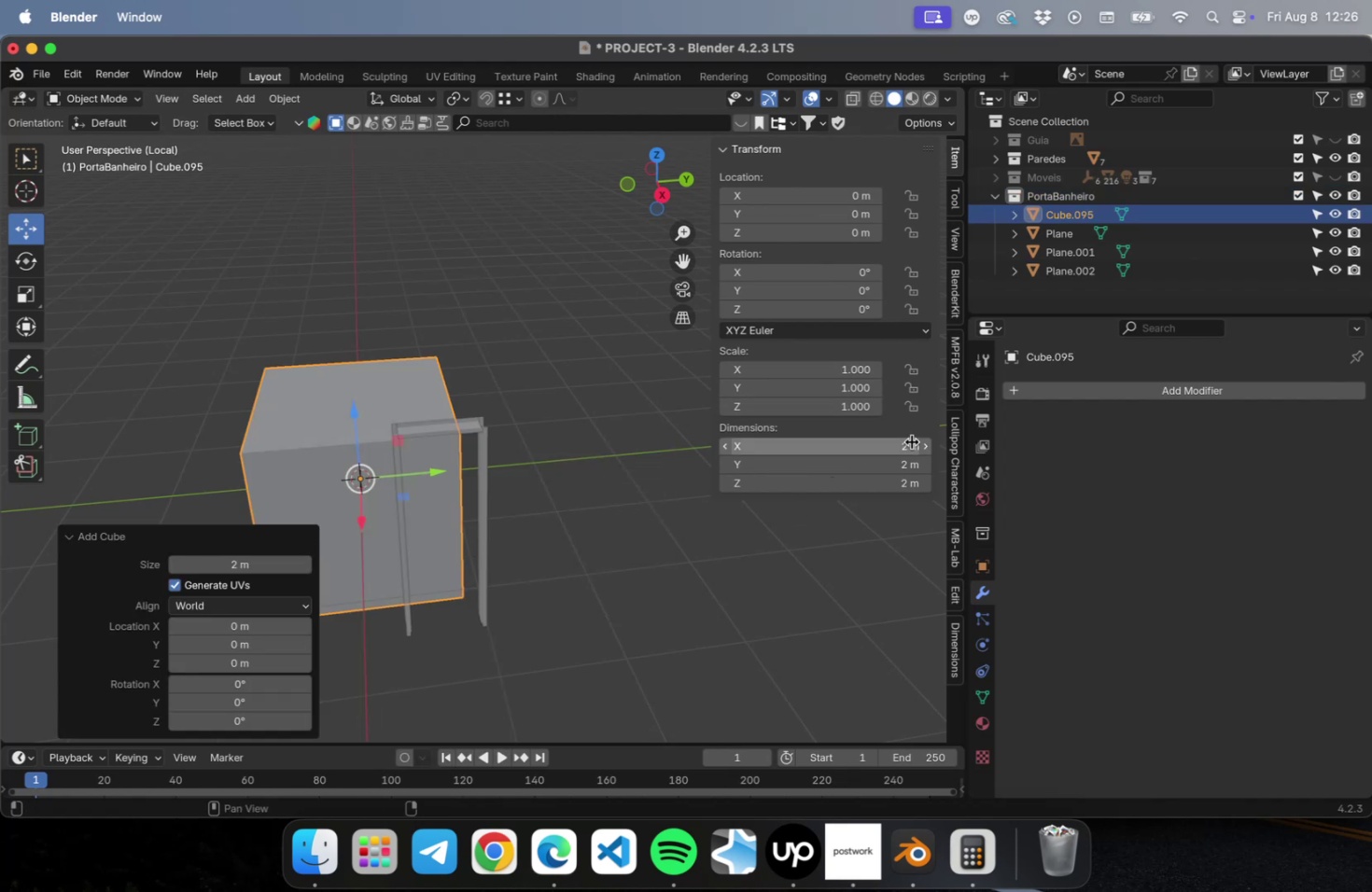 
left_click_drag(start_coordinate=[899, 444], to_coordinate=[887, 448])
 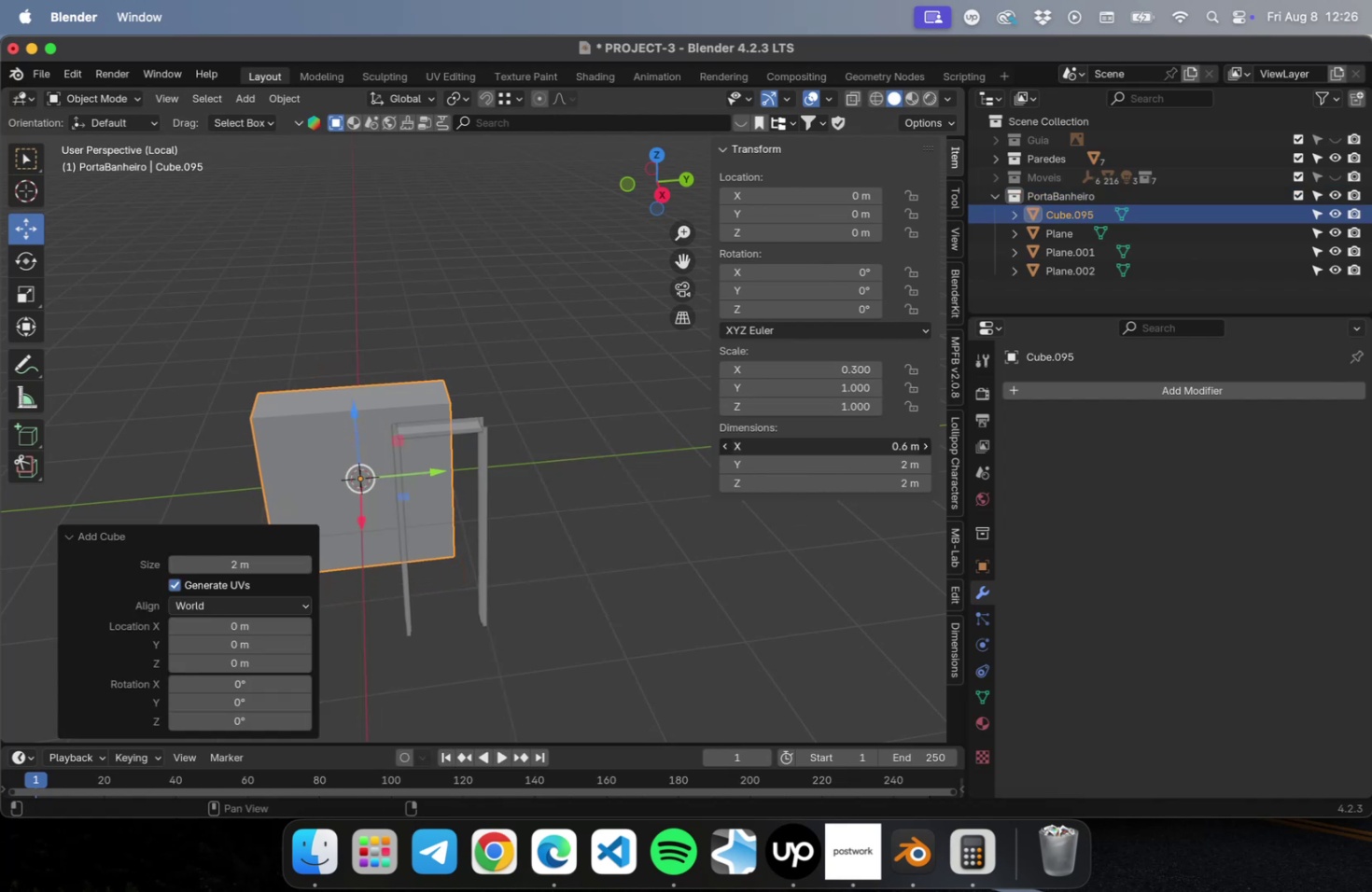 
left_click([899, 444])
 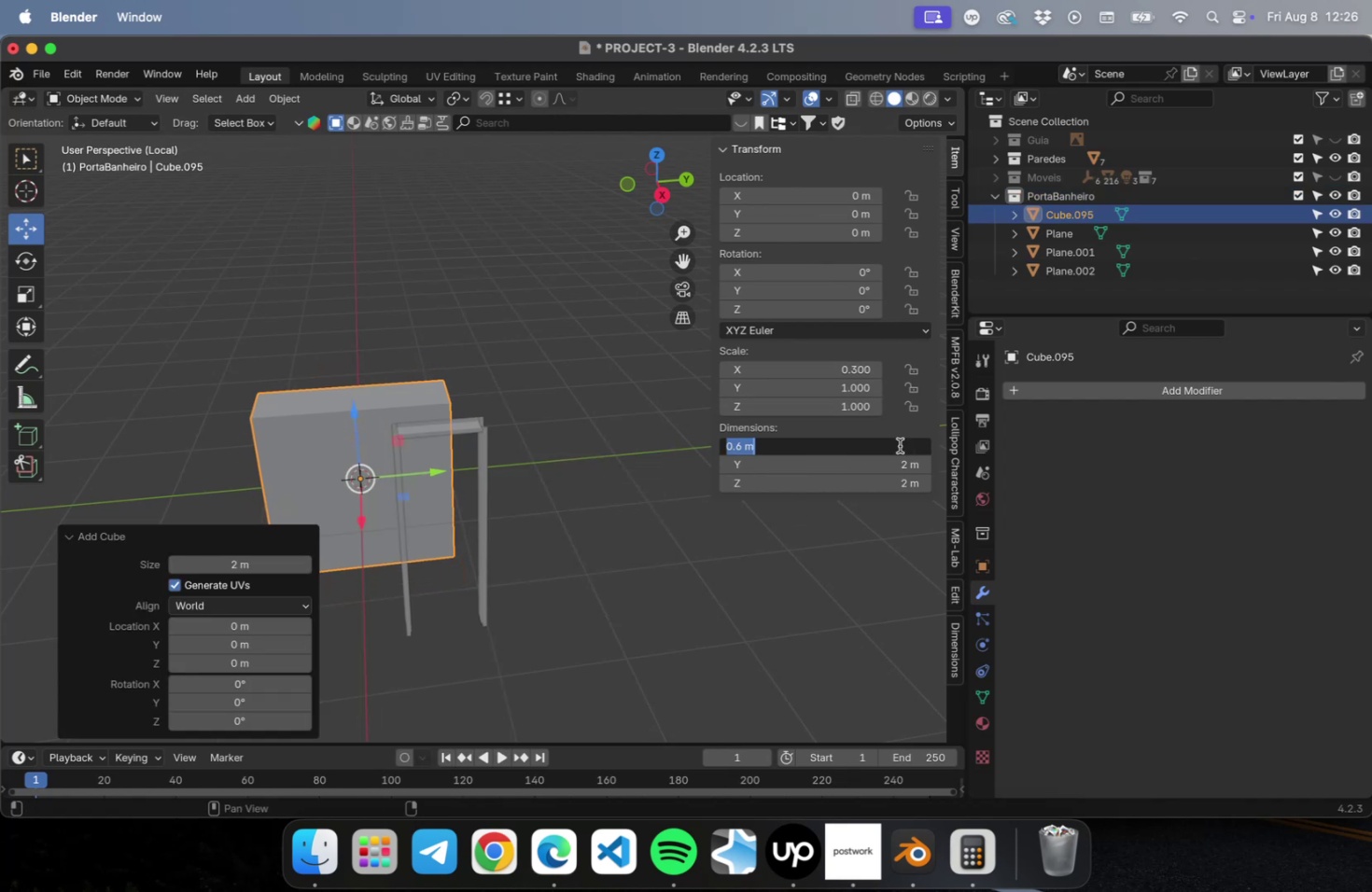 
type(0.03)
key(Tab)
type(0.8)
key(Tab)
type(1.8)
 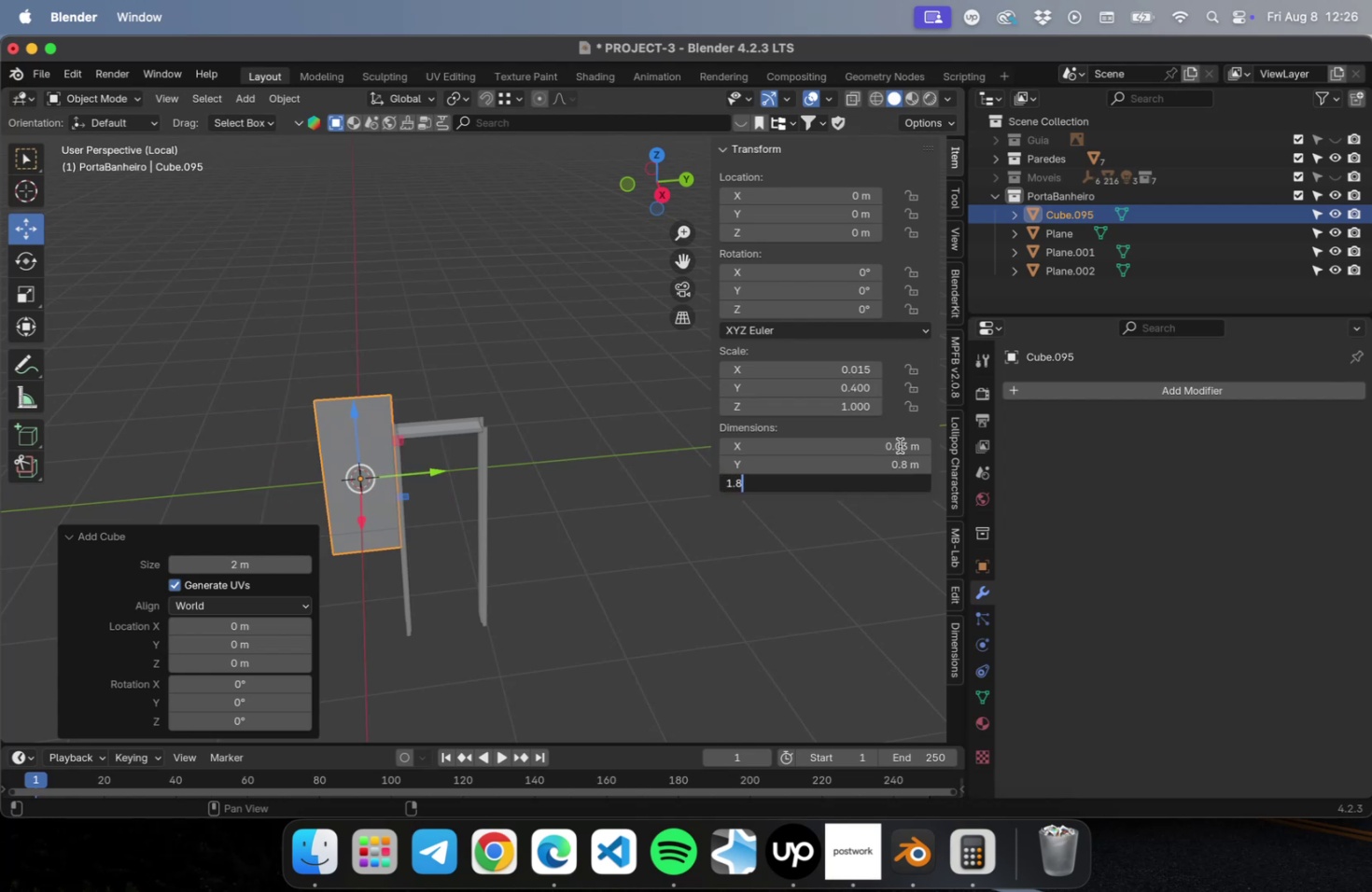 
key(Enter)
 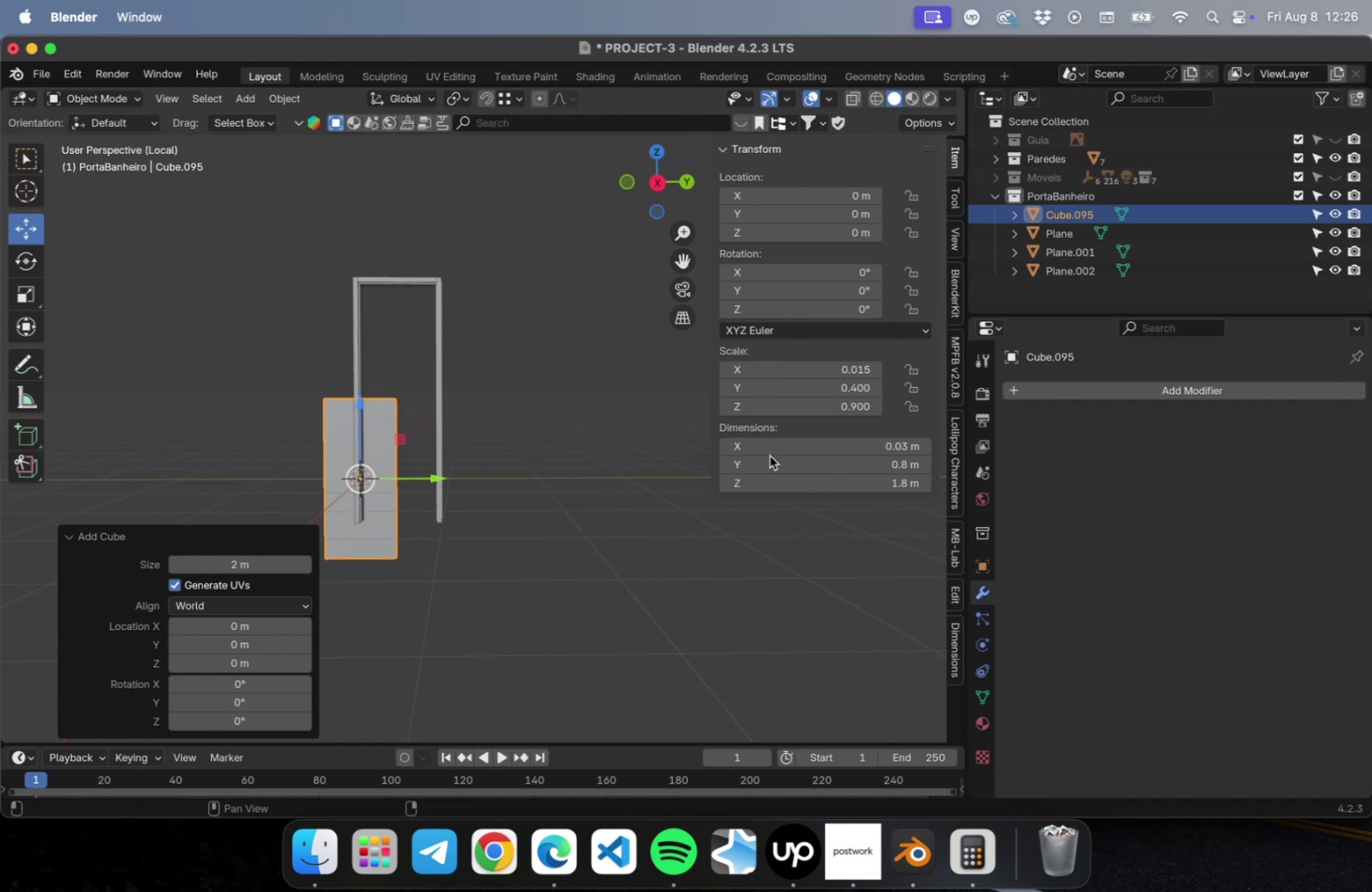 
left_click([790, 479])
 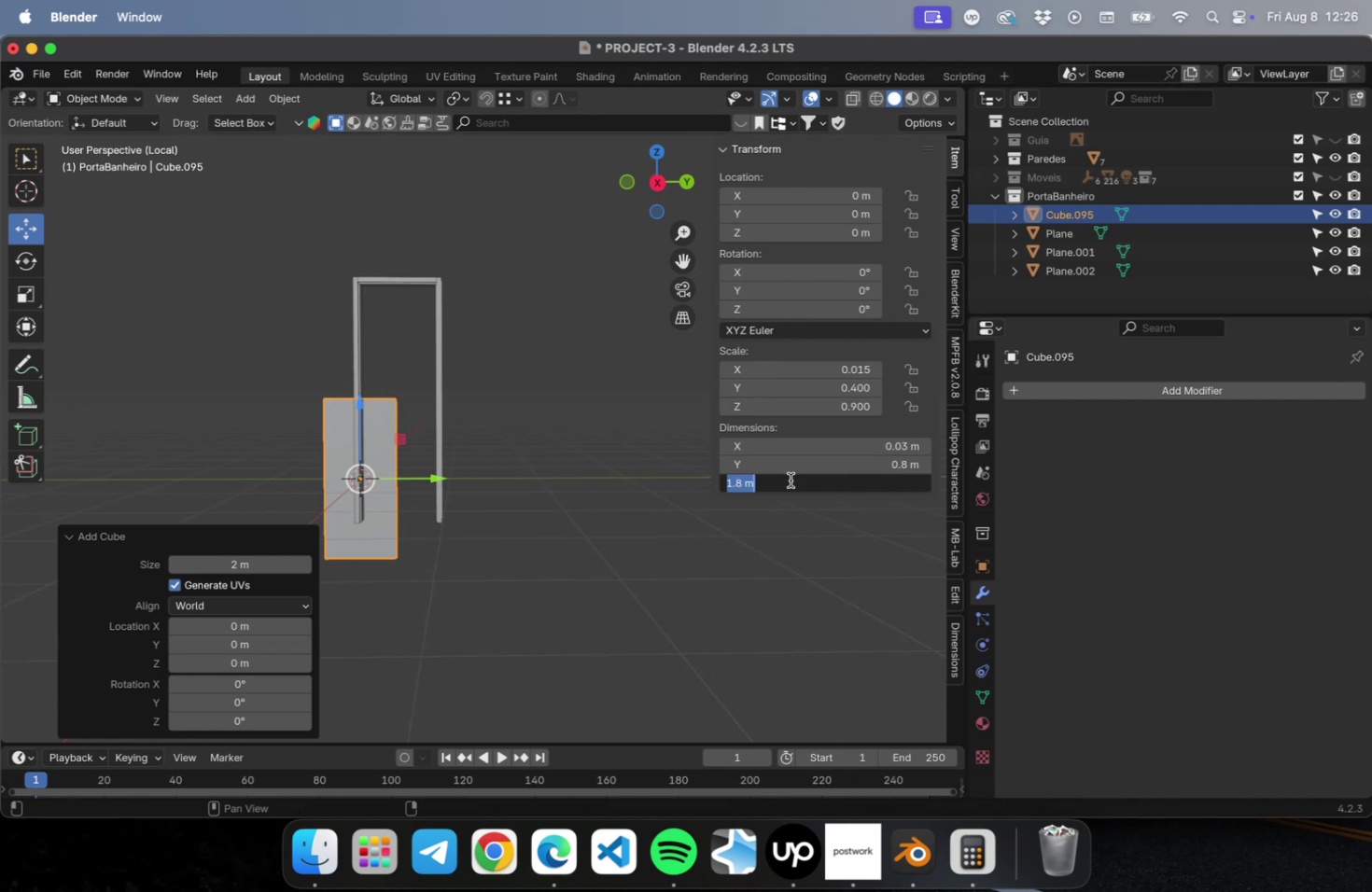 
key(Meta+C)
 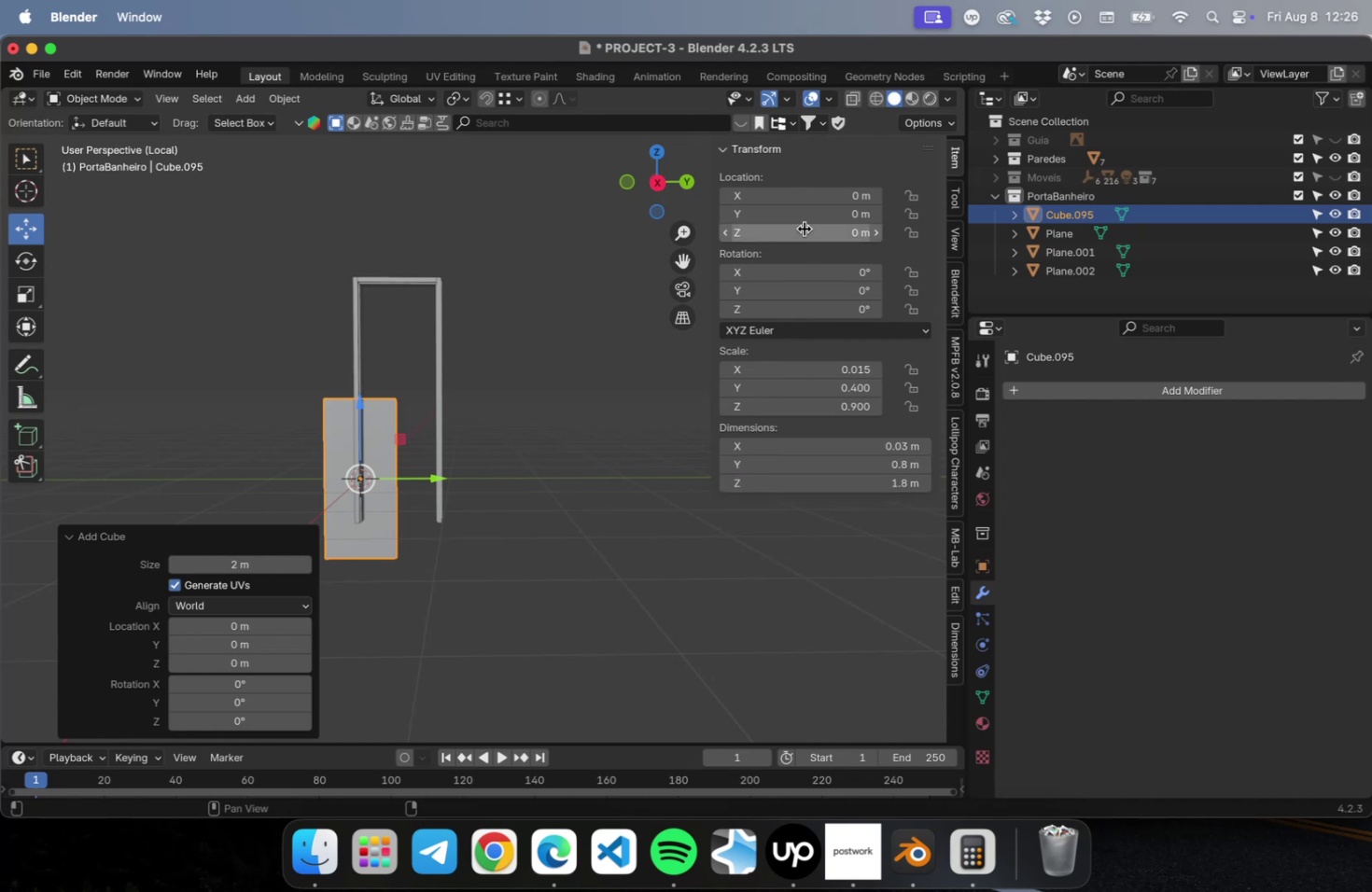 
double_click([802, 230])
 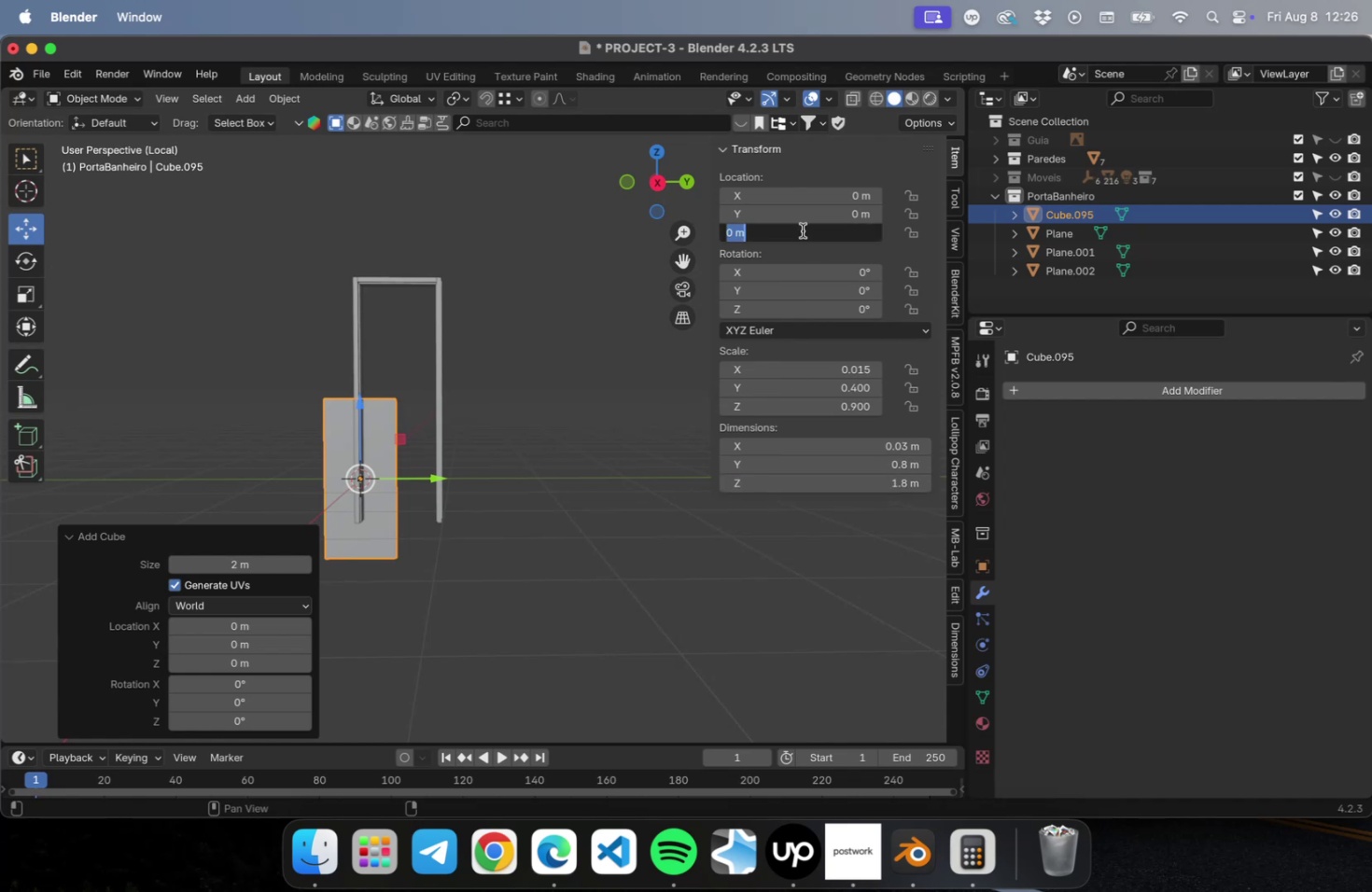 
key(Meta+CommandLeft)
 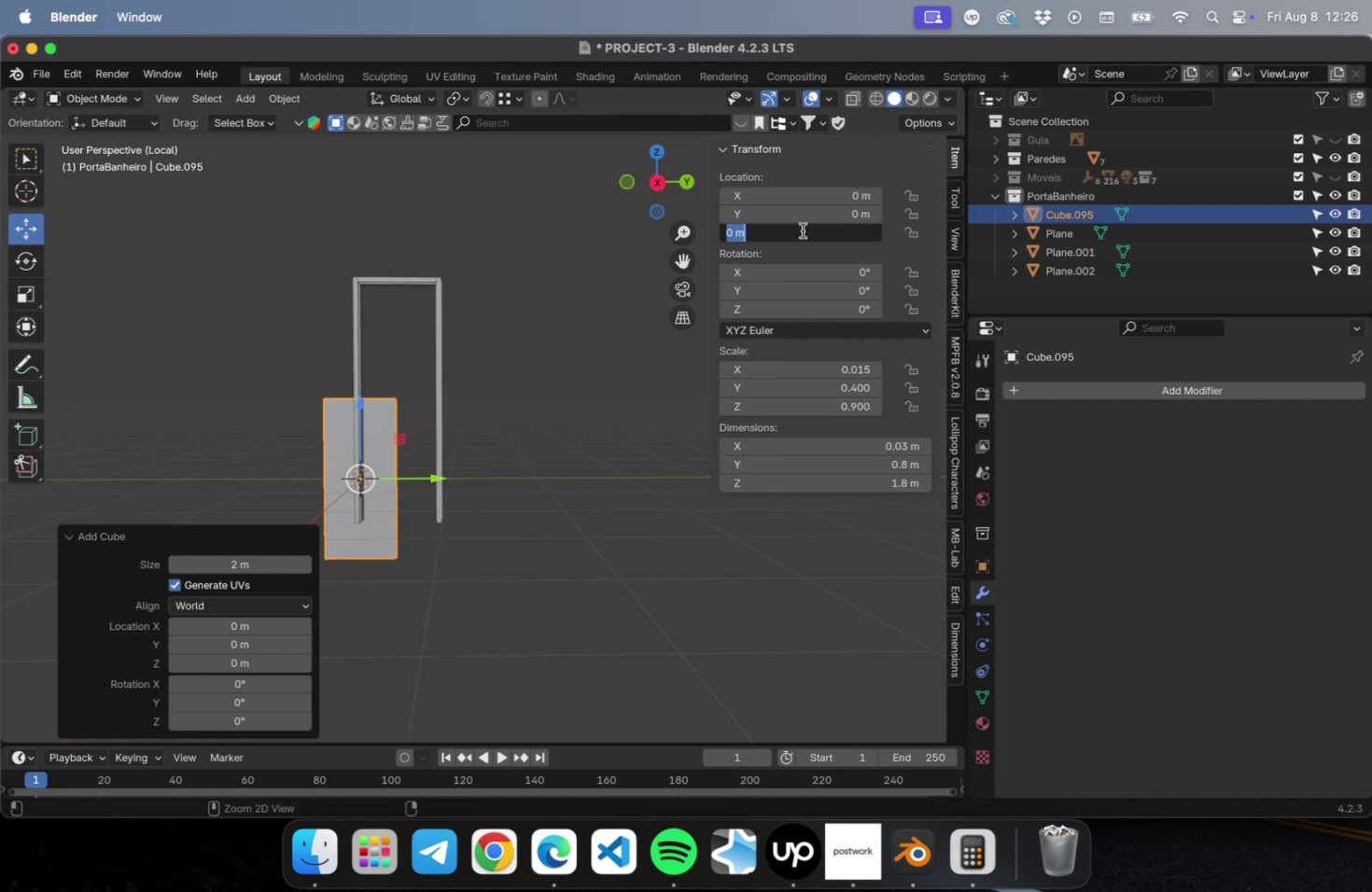 
key(Meta+V)
 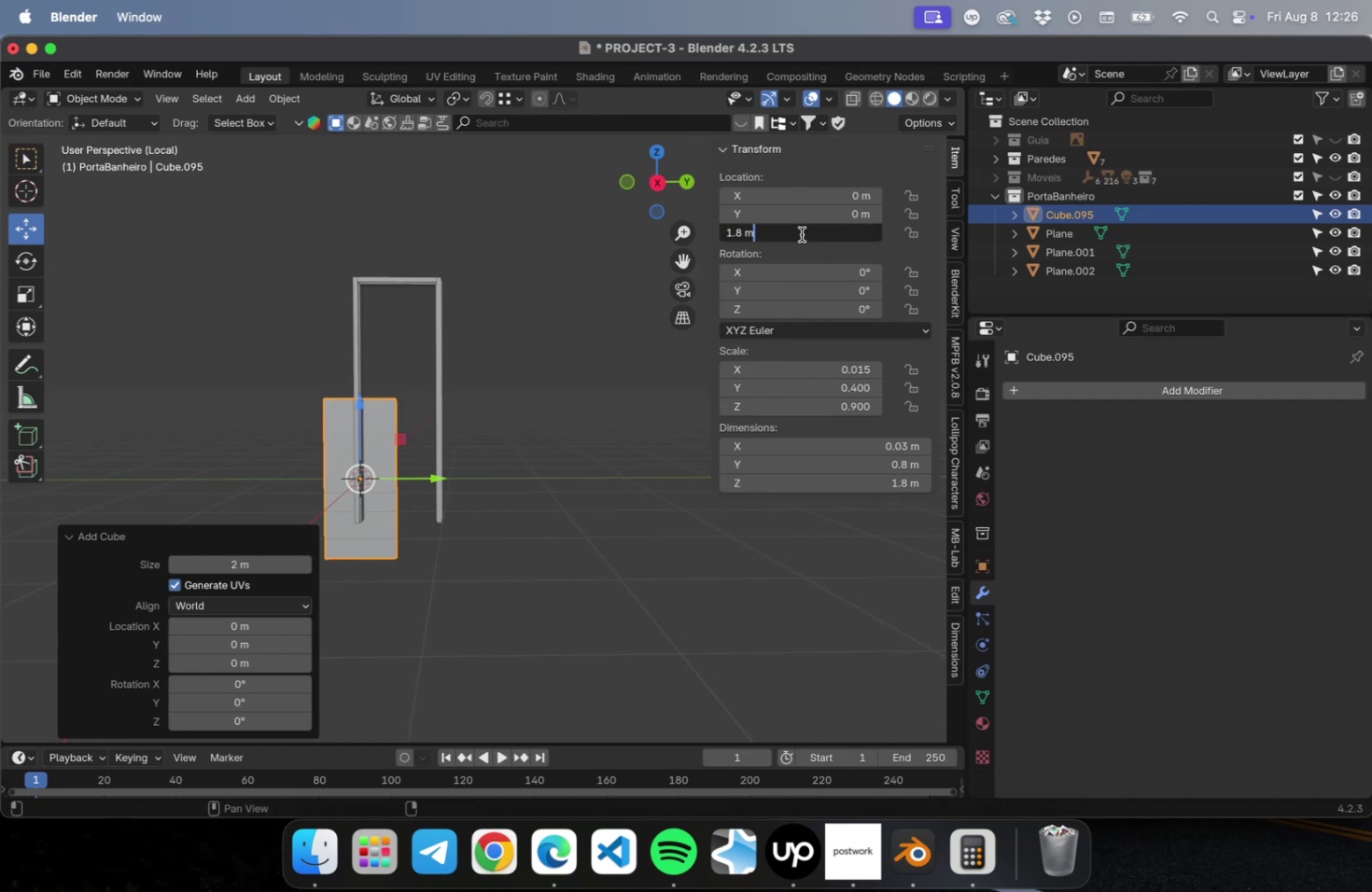 
key(Tab)
 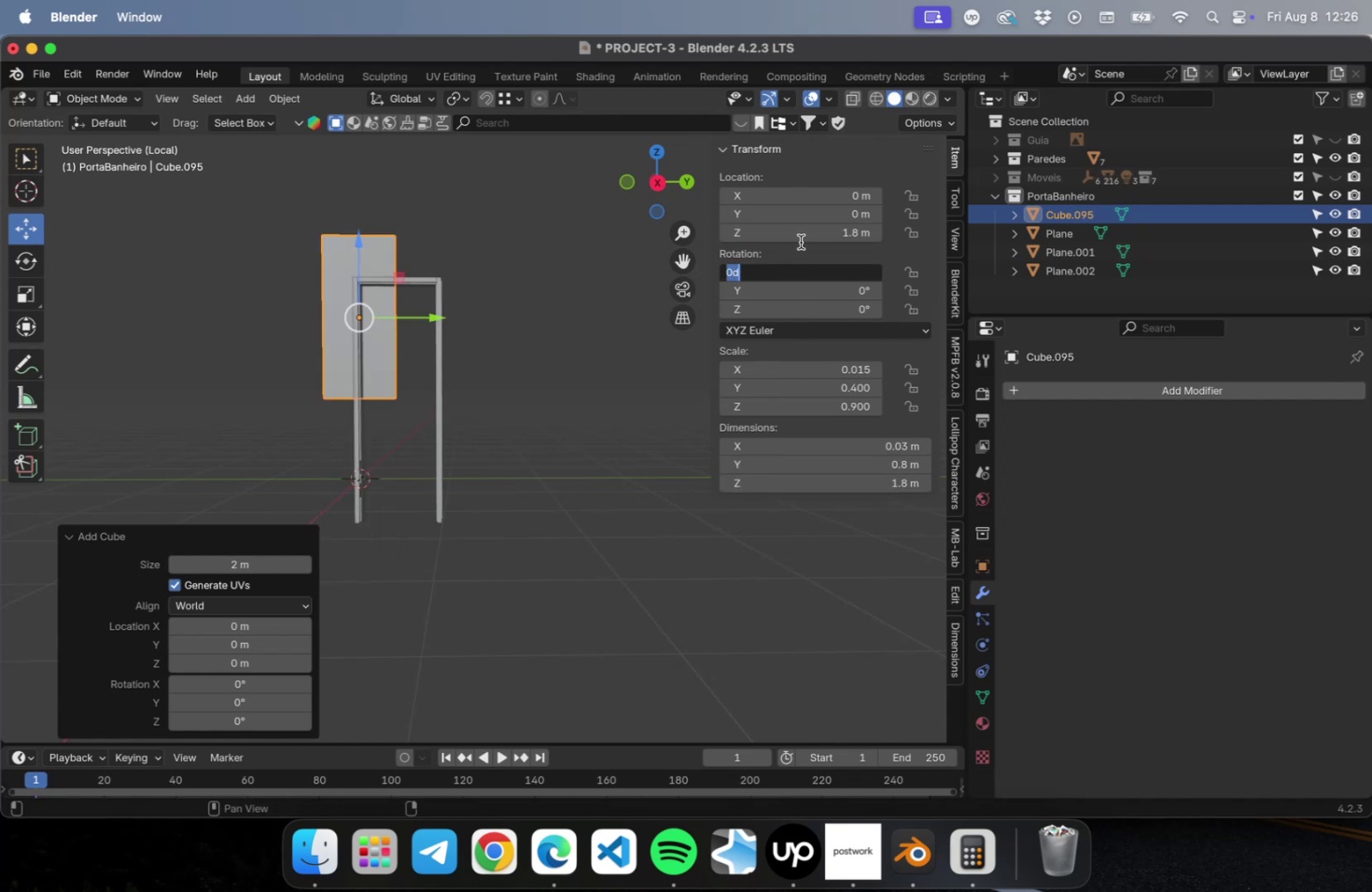 
double_click([798, 235])
 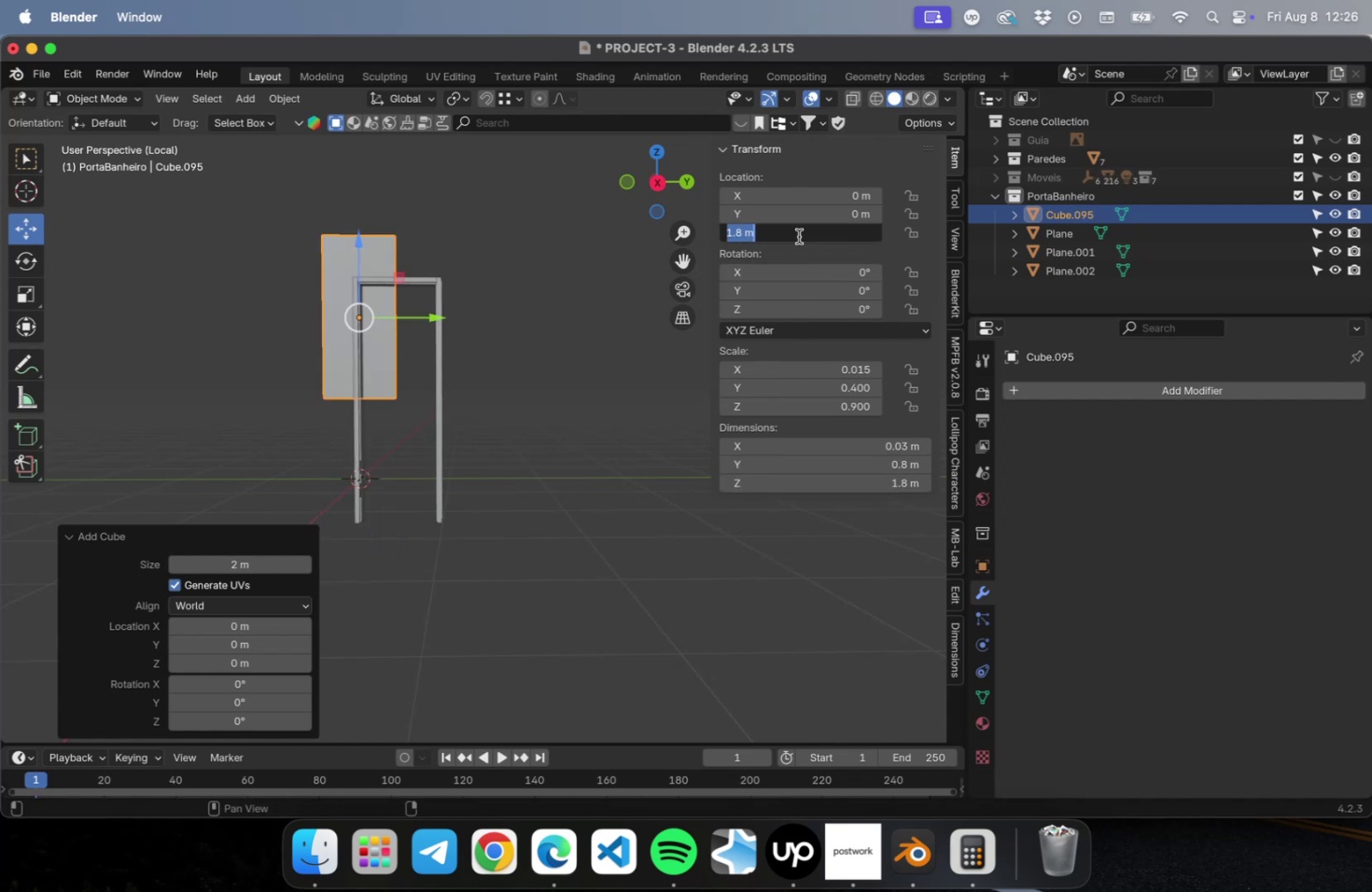 
key(Meta+CommandLeft)
 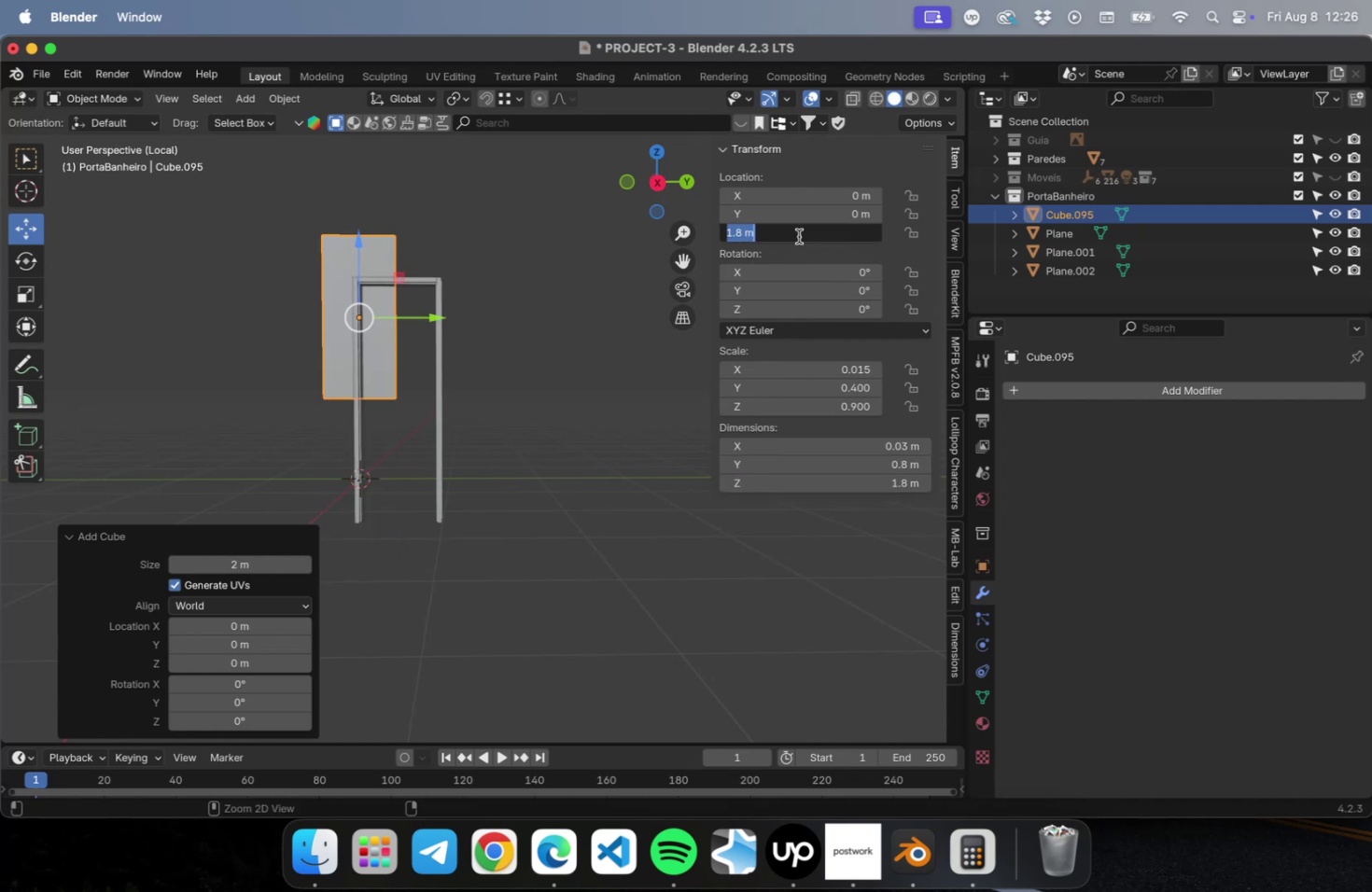 
key(Meta+V)
 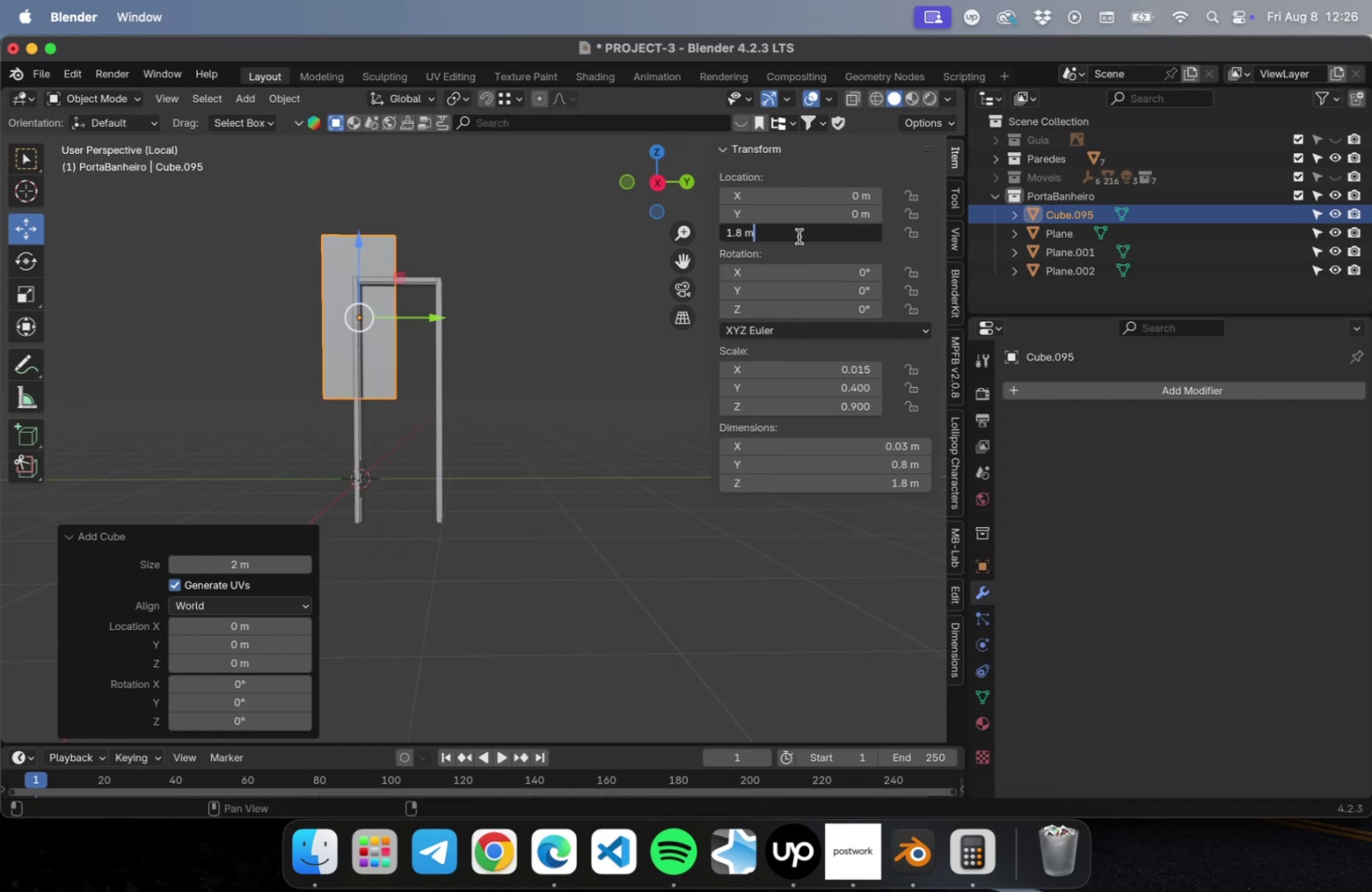 
key(Slash)
 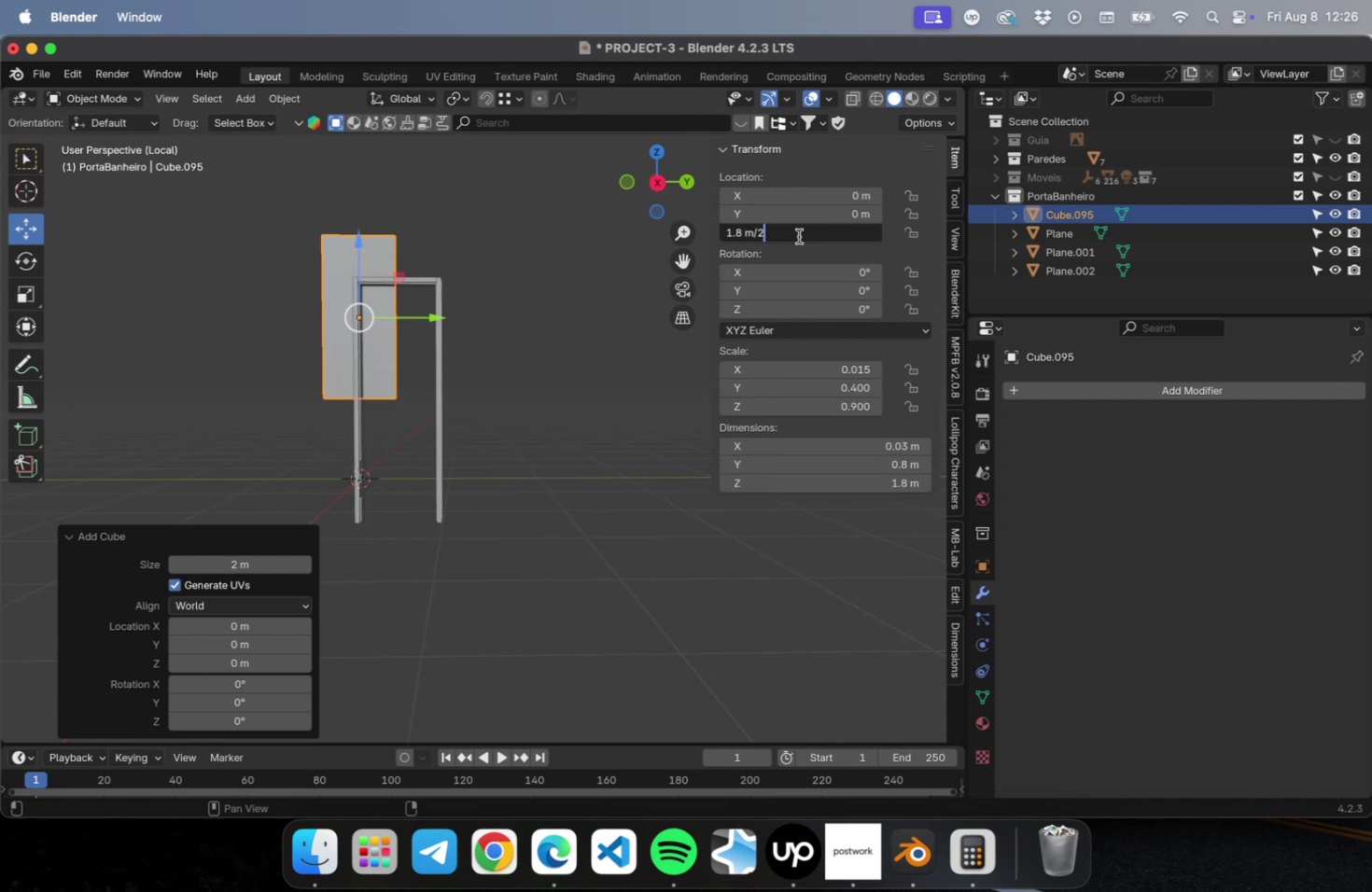 
key(2)
 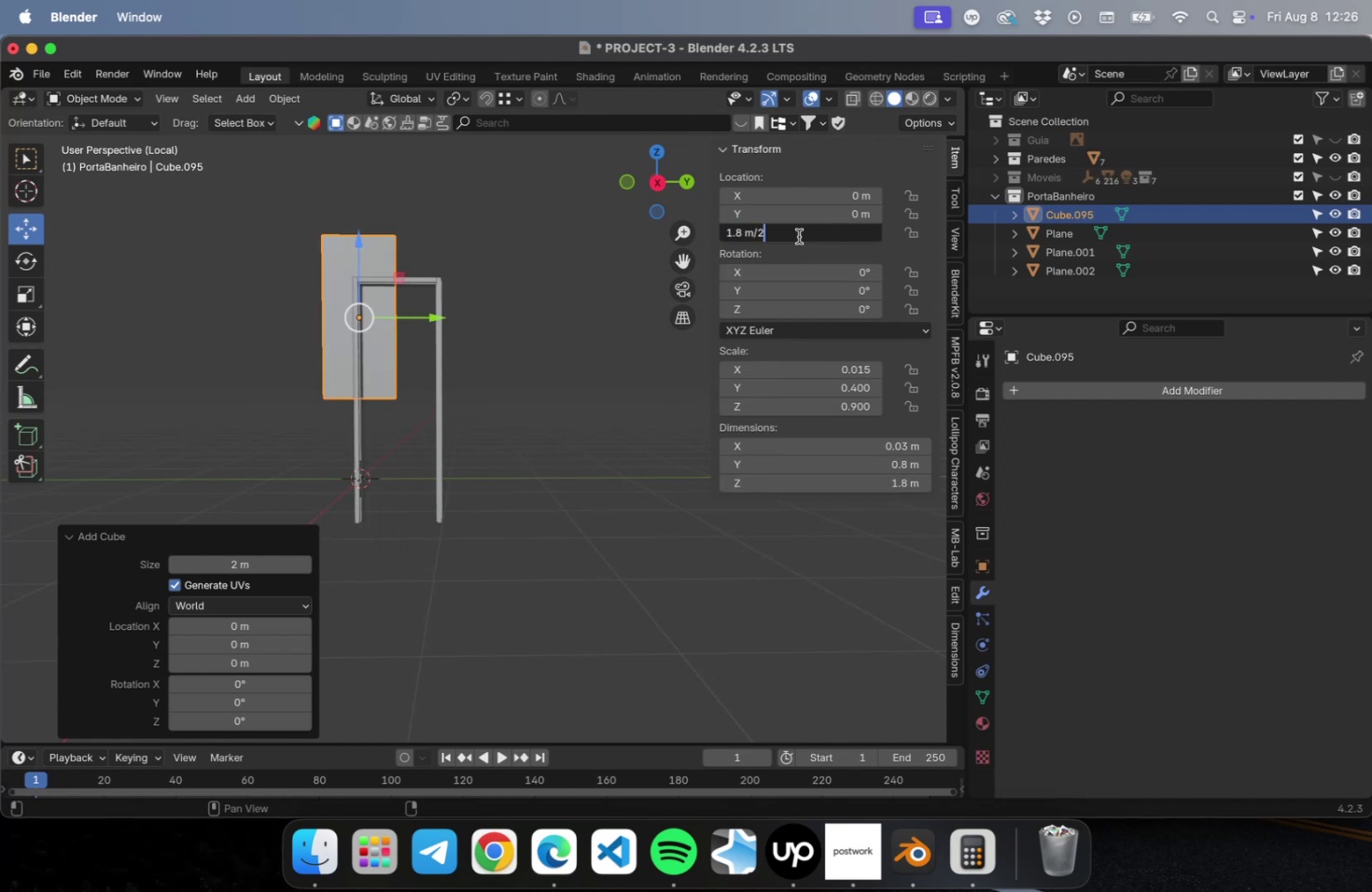 
key(Enter)
 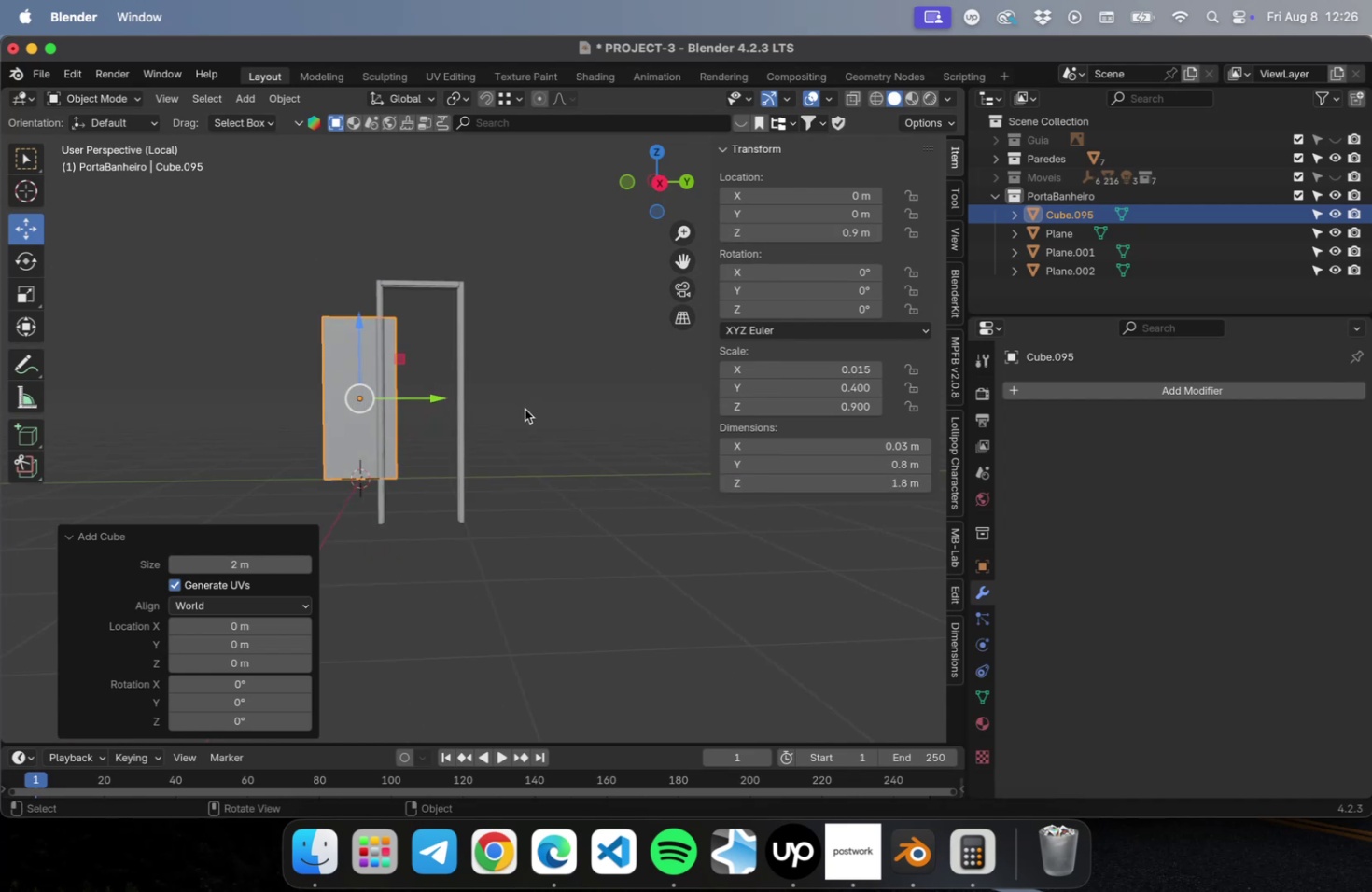 
key(NumLock)
 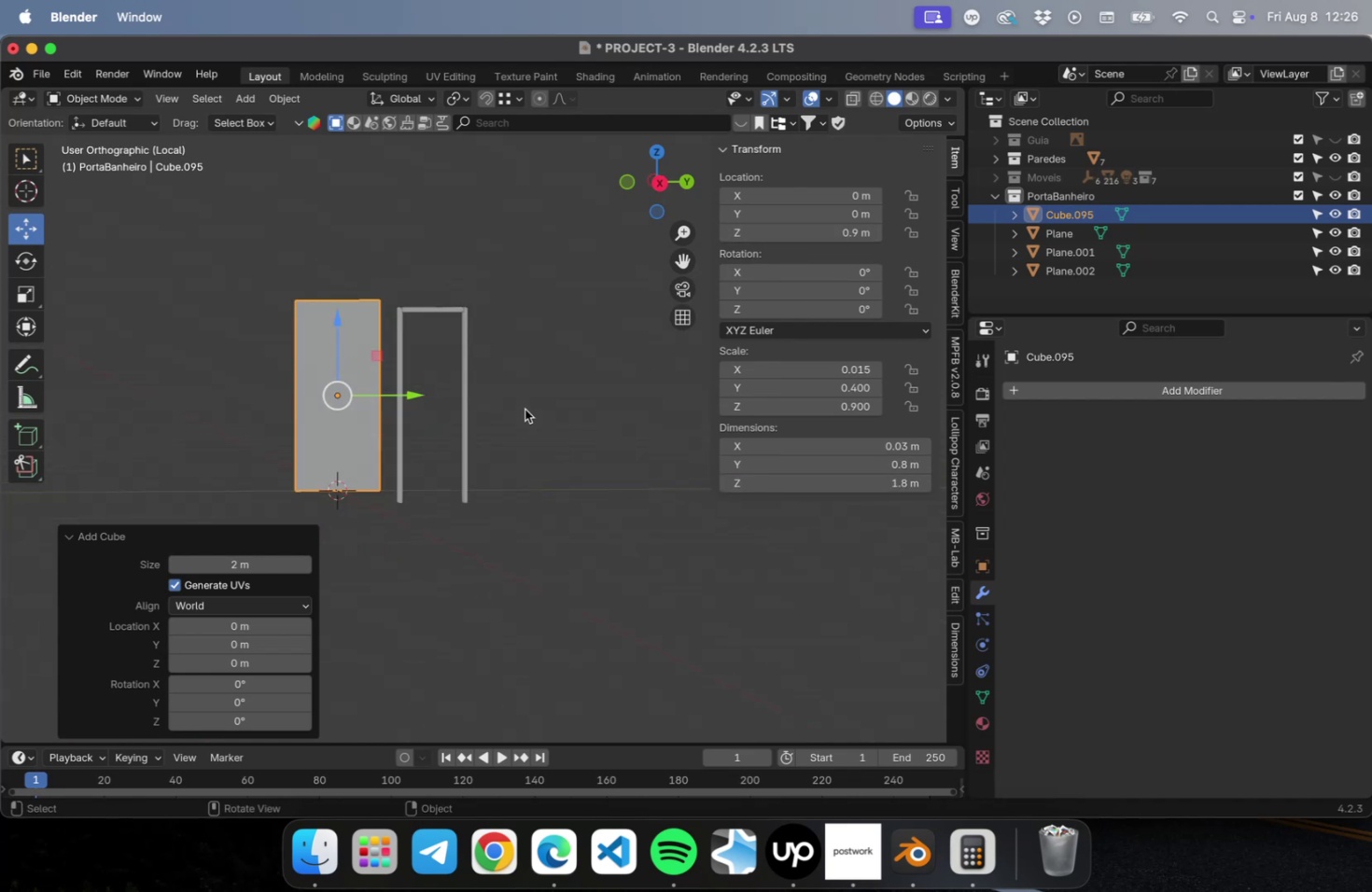 
key(Numpad7)
 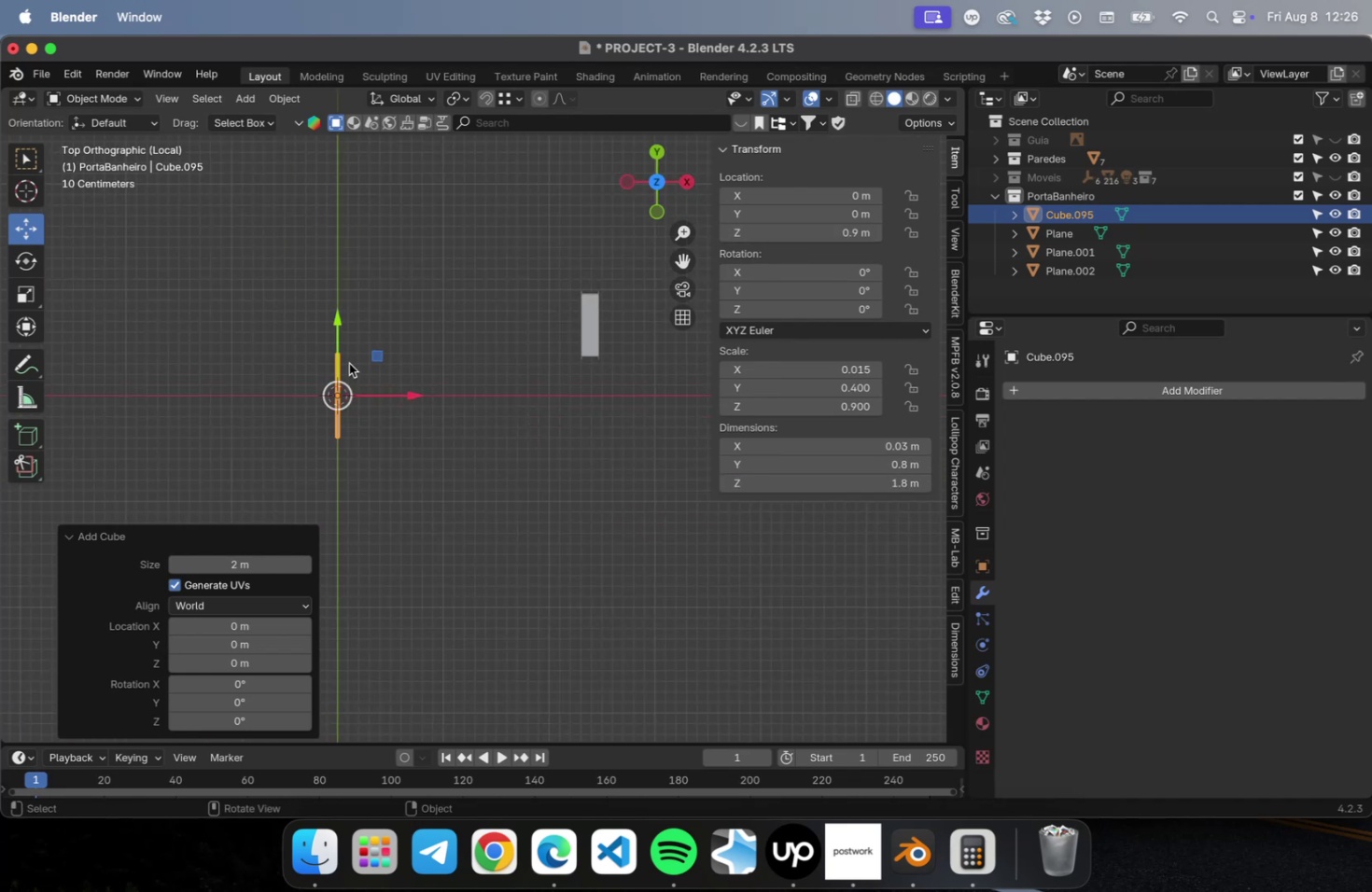 
left_click_drag(start_coordinate=[376, 356], to_coordinate=[638, 286])
 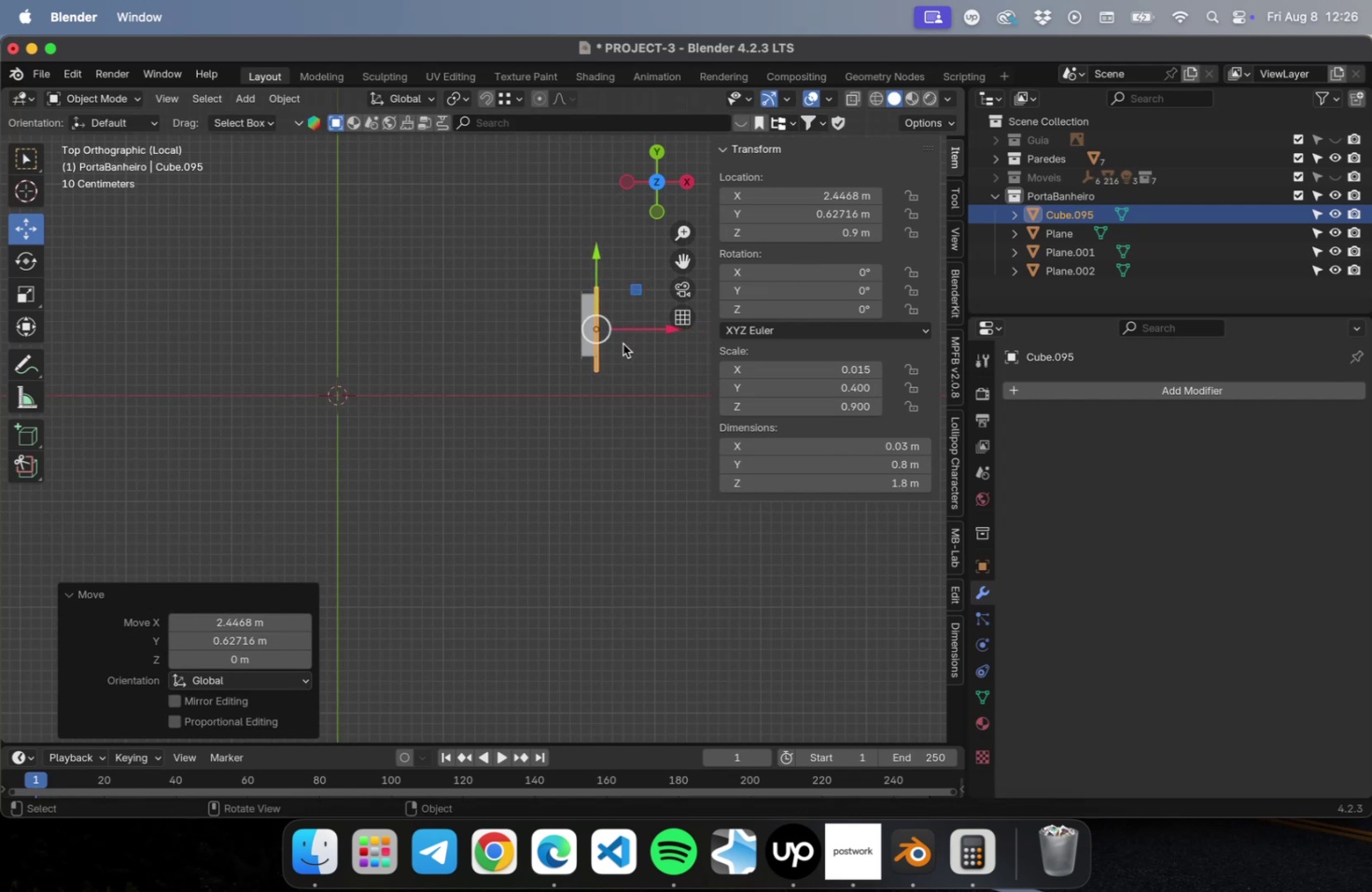 
scroll: coordinate [624, 341], scroll_direction: up, amount: 17.0
 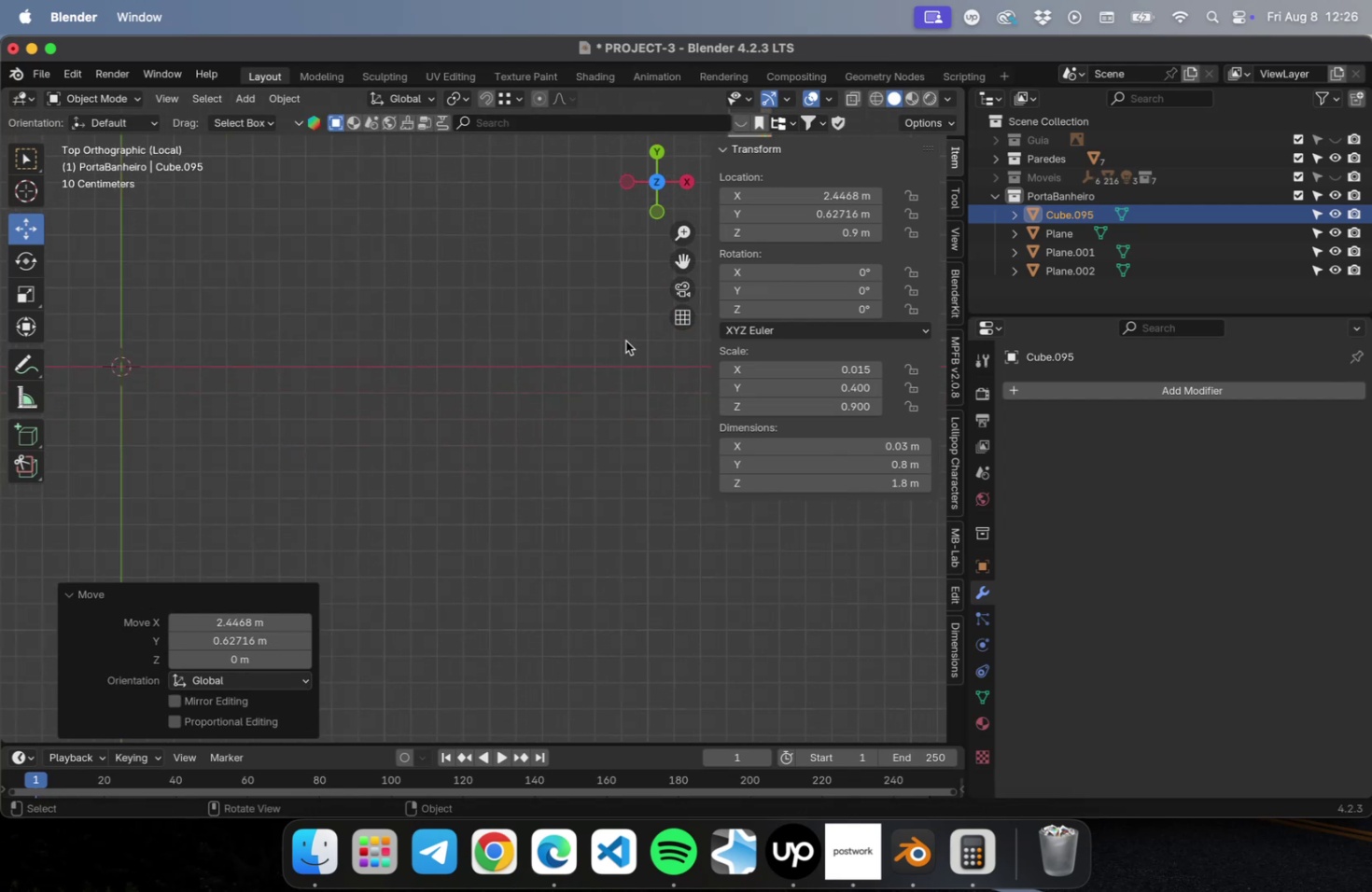 
hold_key(key=ShiftLeft, duration=0.47)
 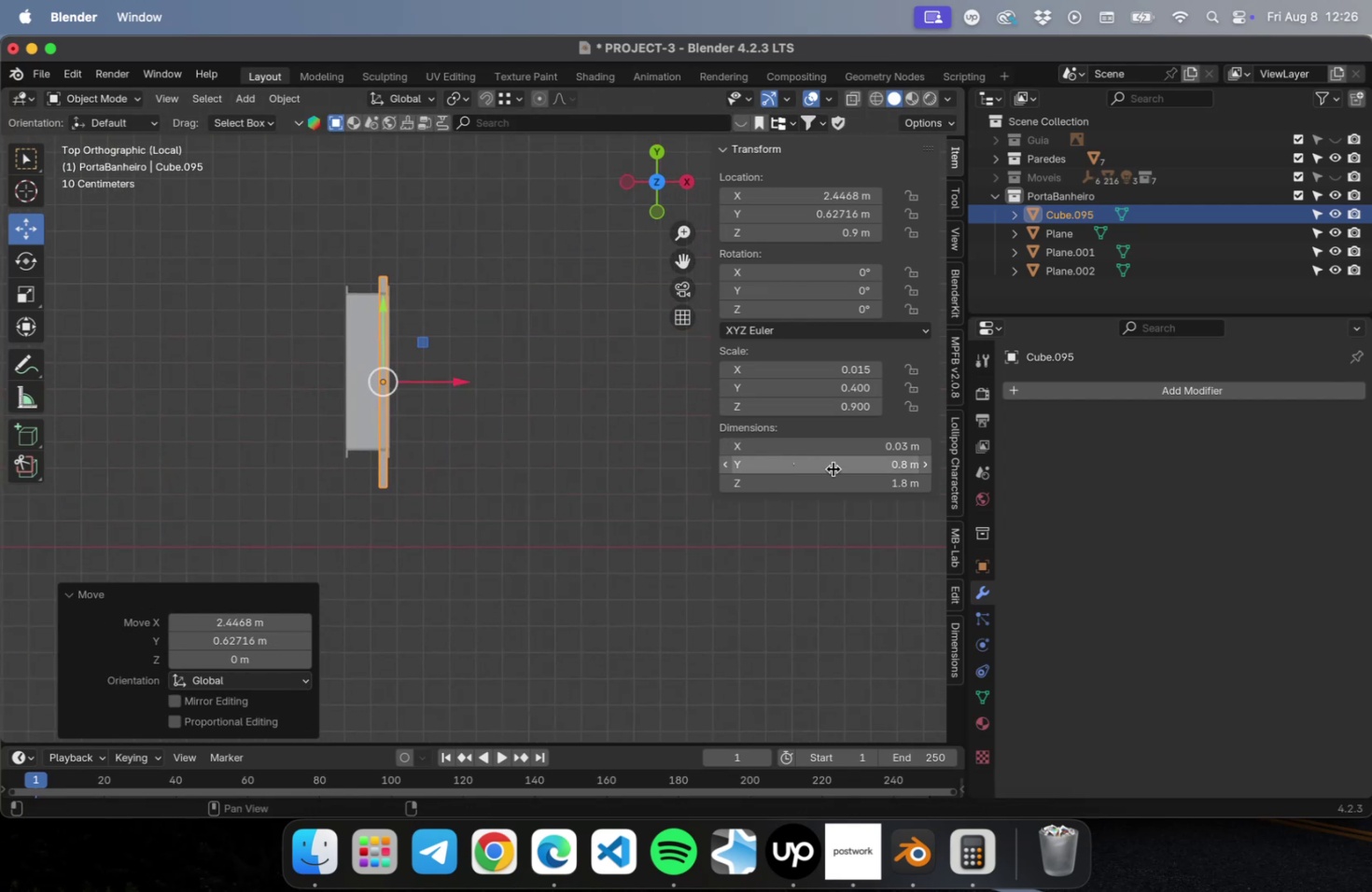 
left_click([833, 466])
 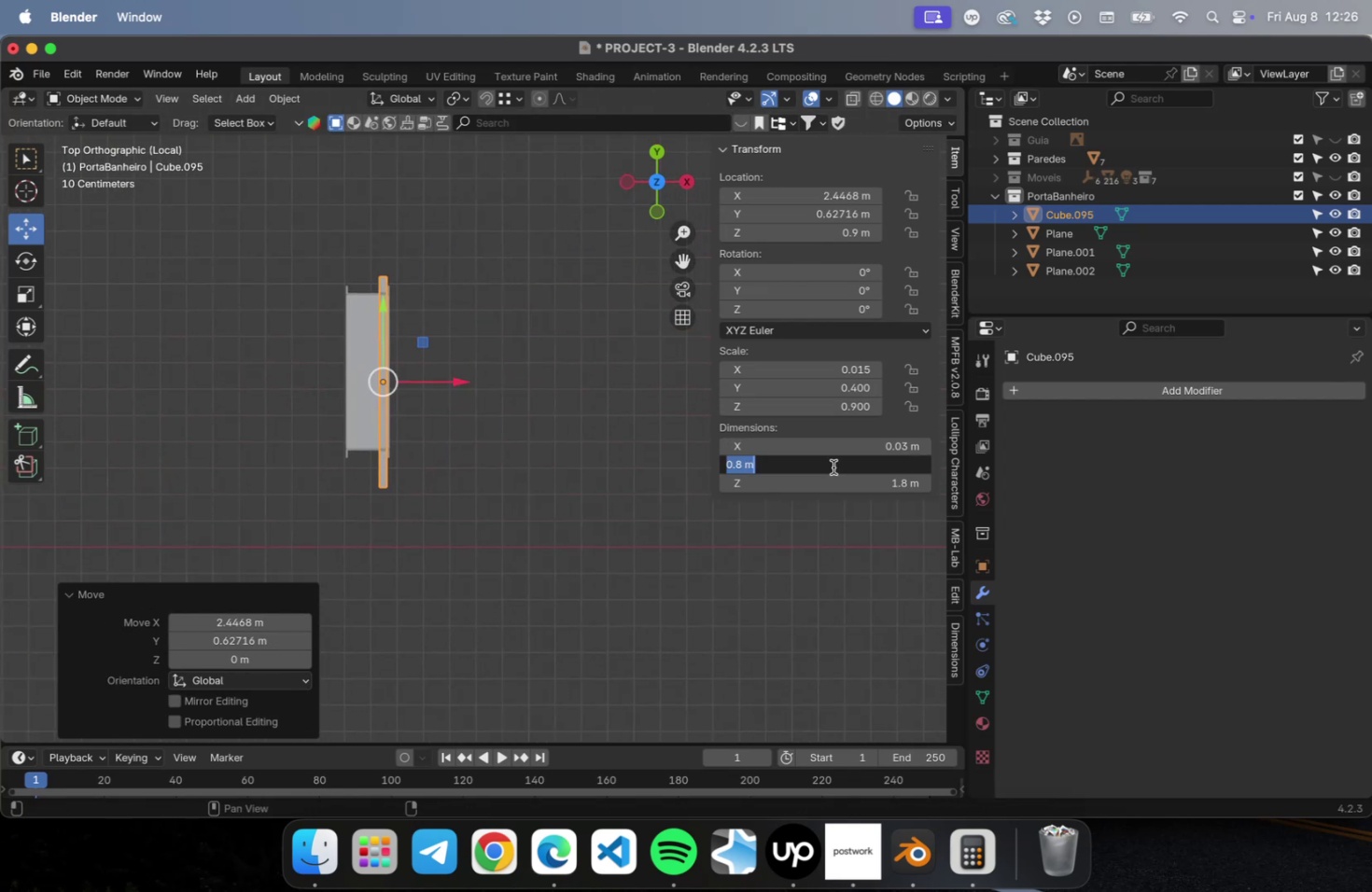 
type(0.59)
 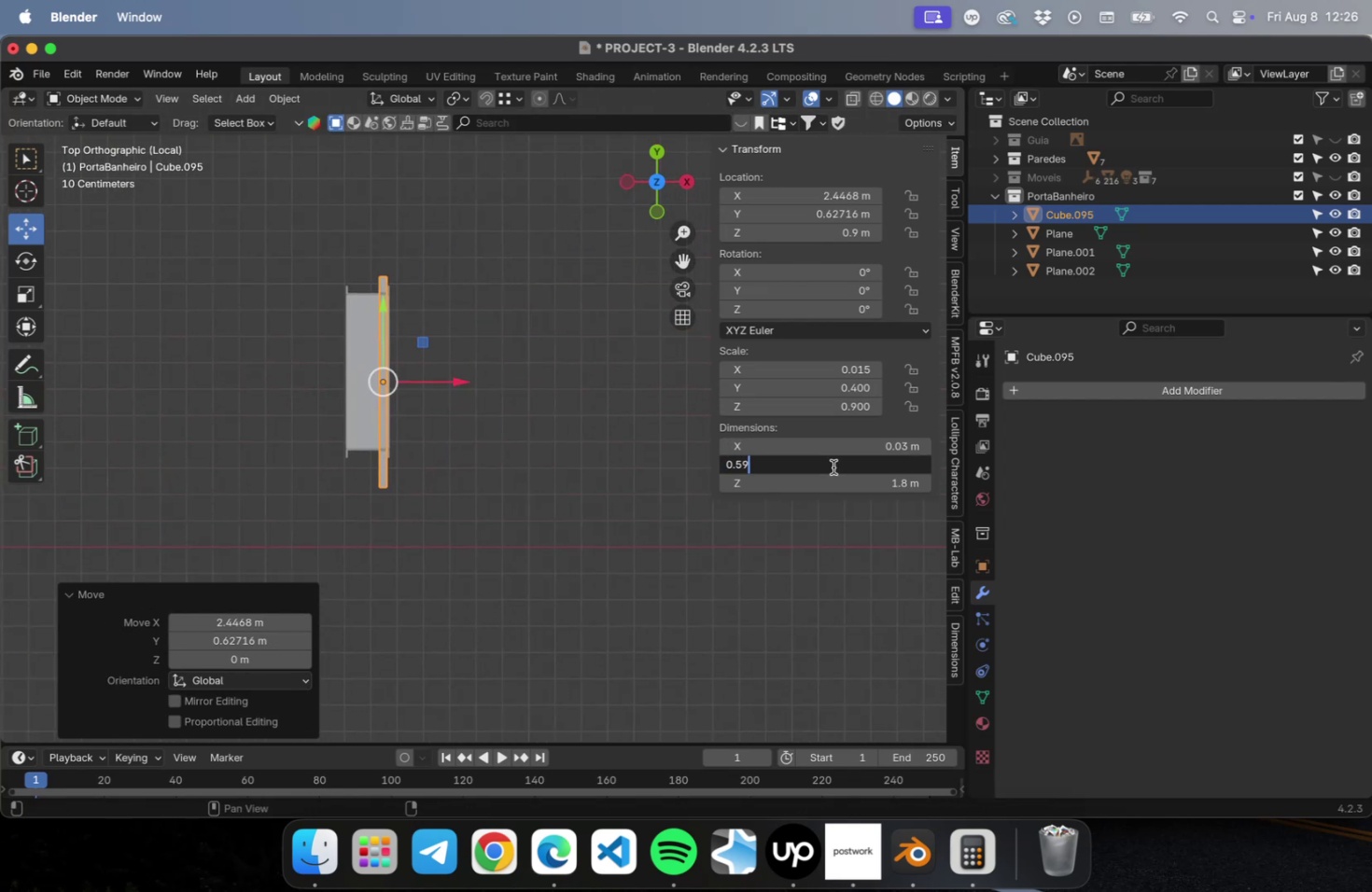 
key(Enter)
 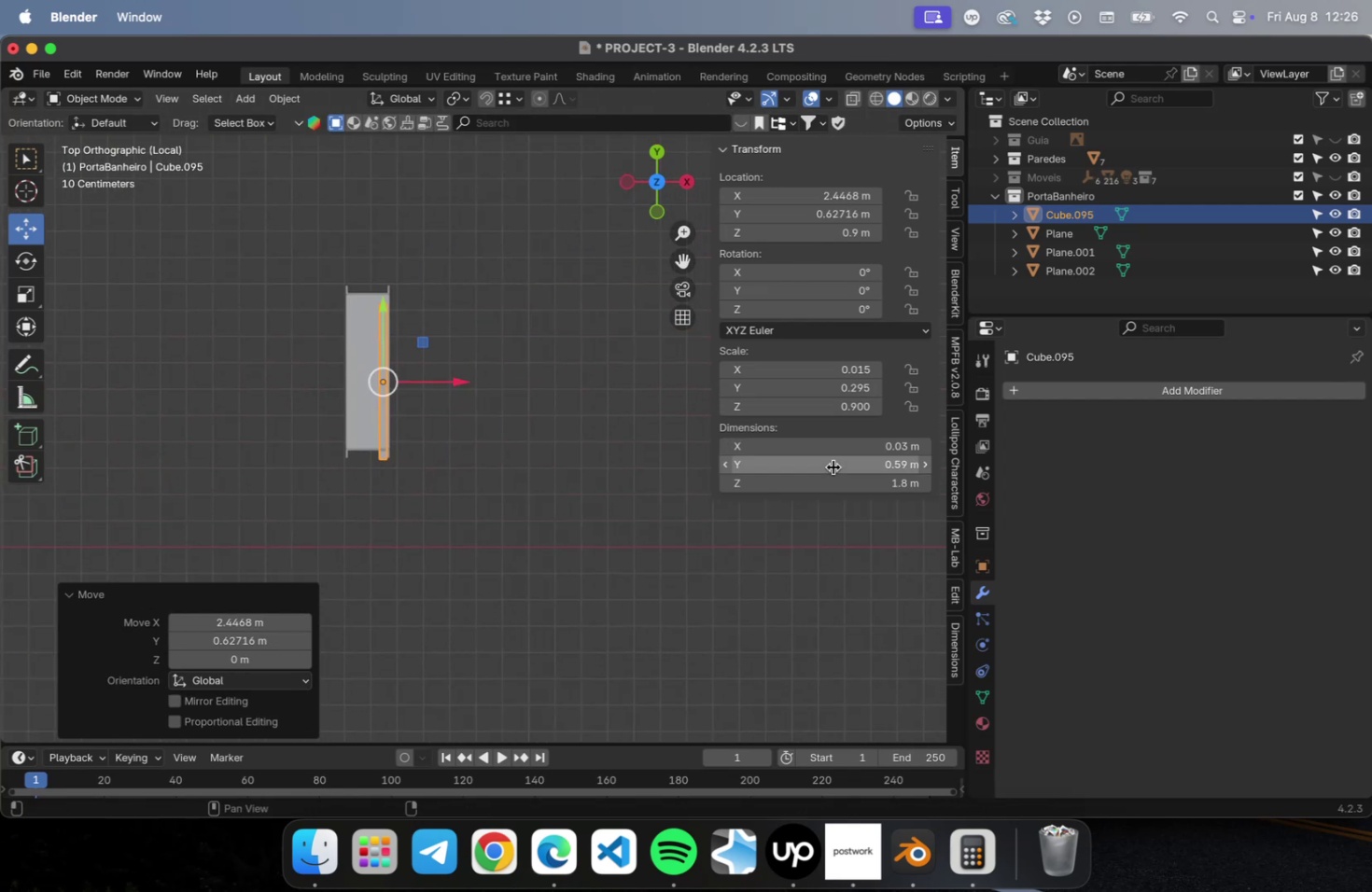 
key(Meta+CommandLeft)
 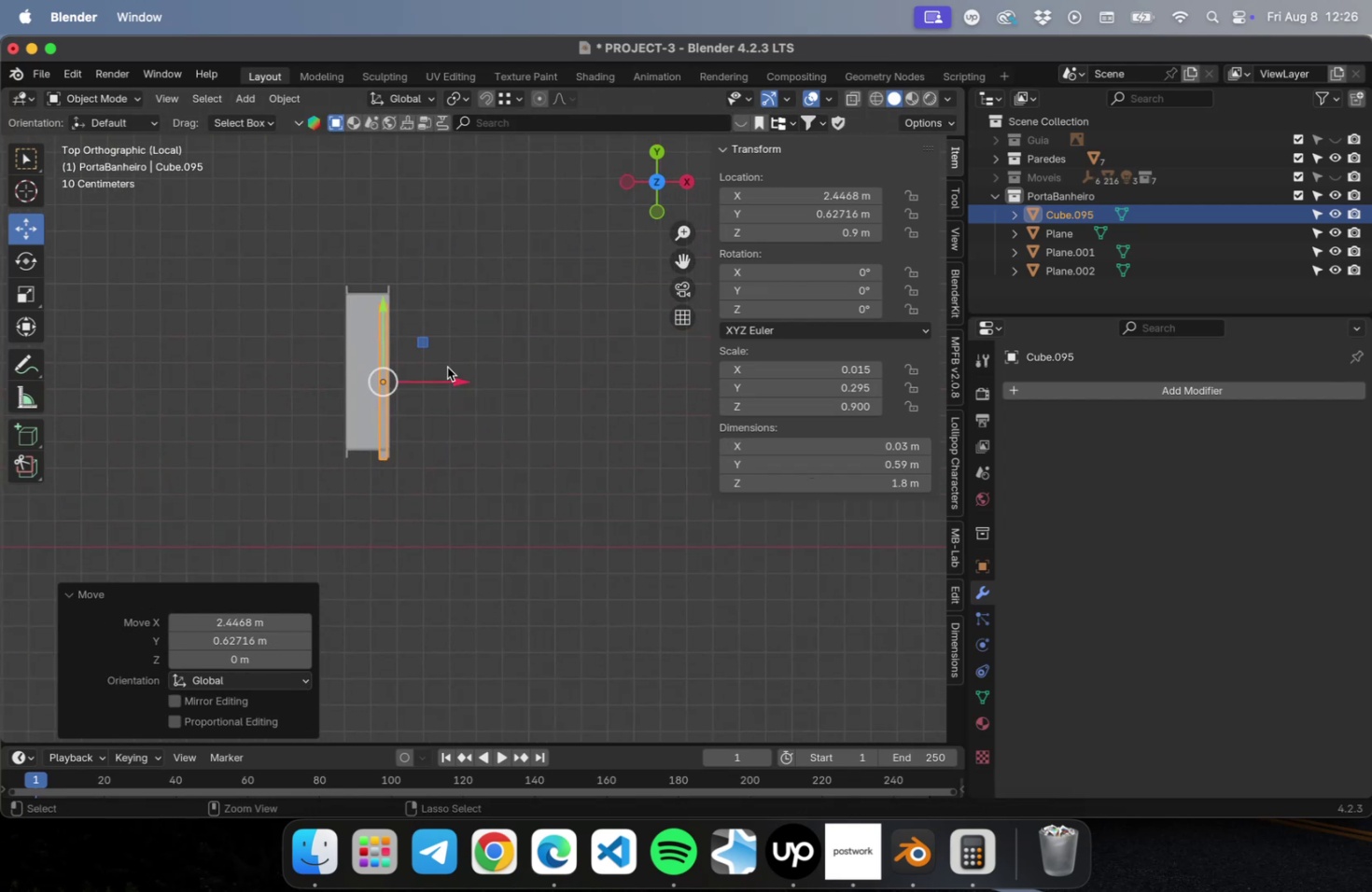 
key(Meta+S)
 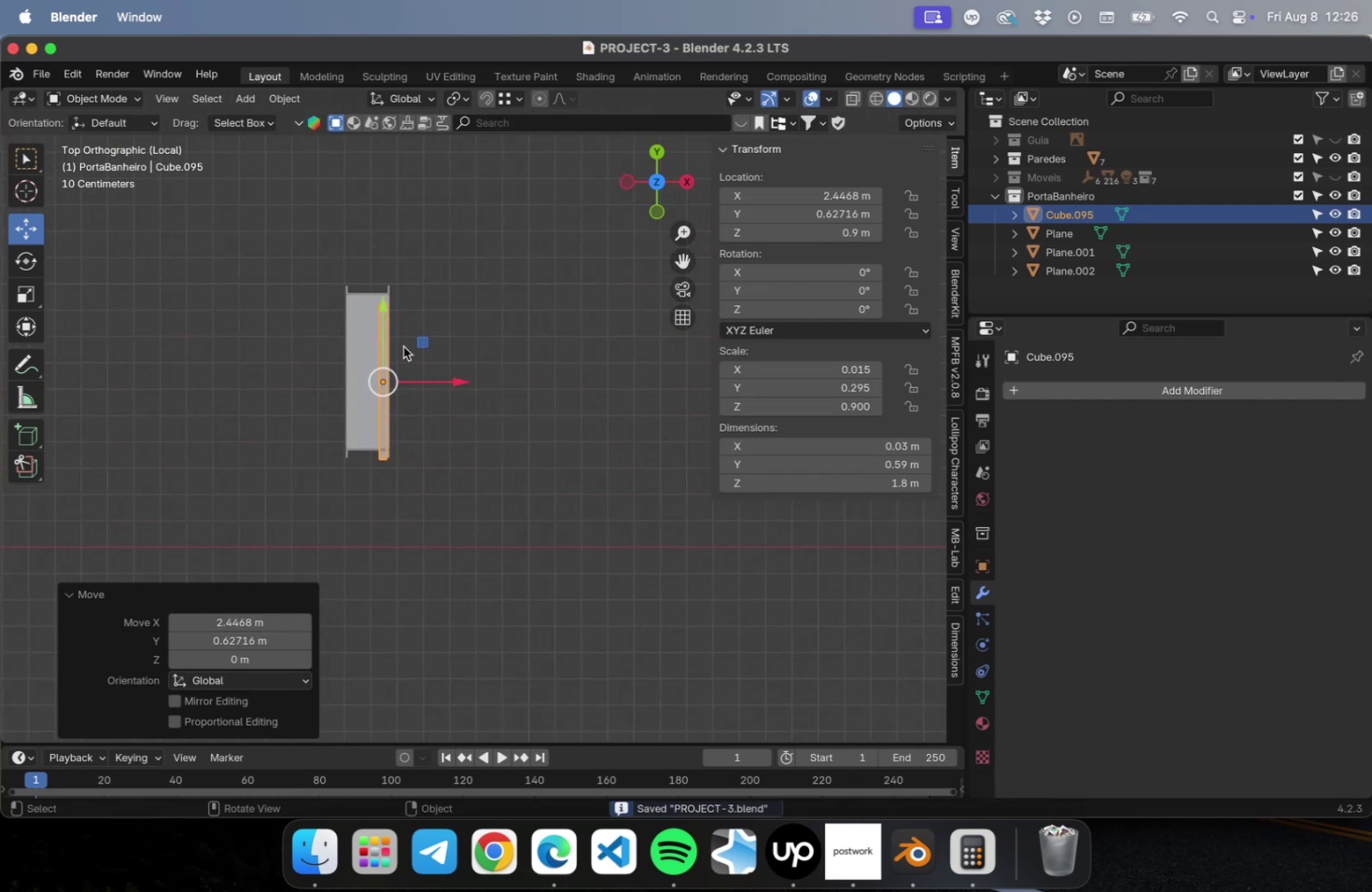 
scroll: coordinate [384, 356], scroll_direction: up, amount: 16.0
 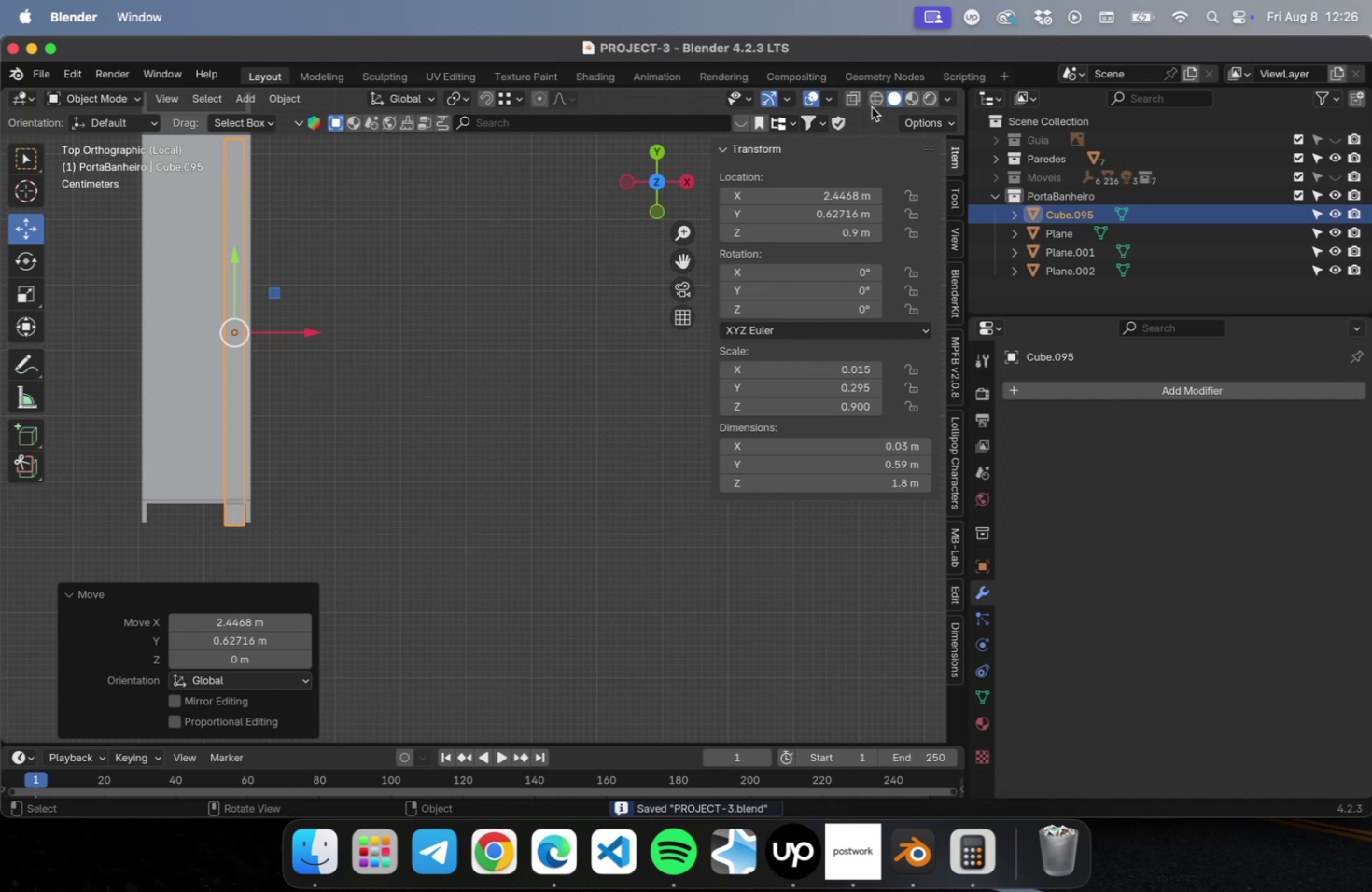 
left_click([873, 101])
 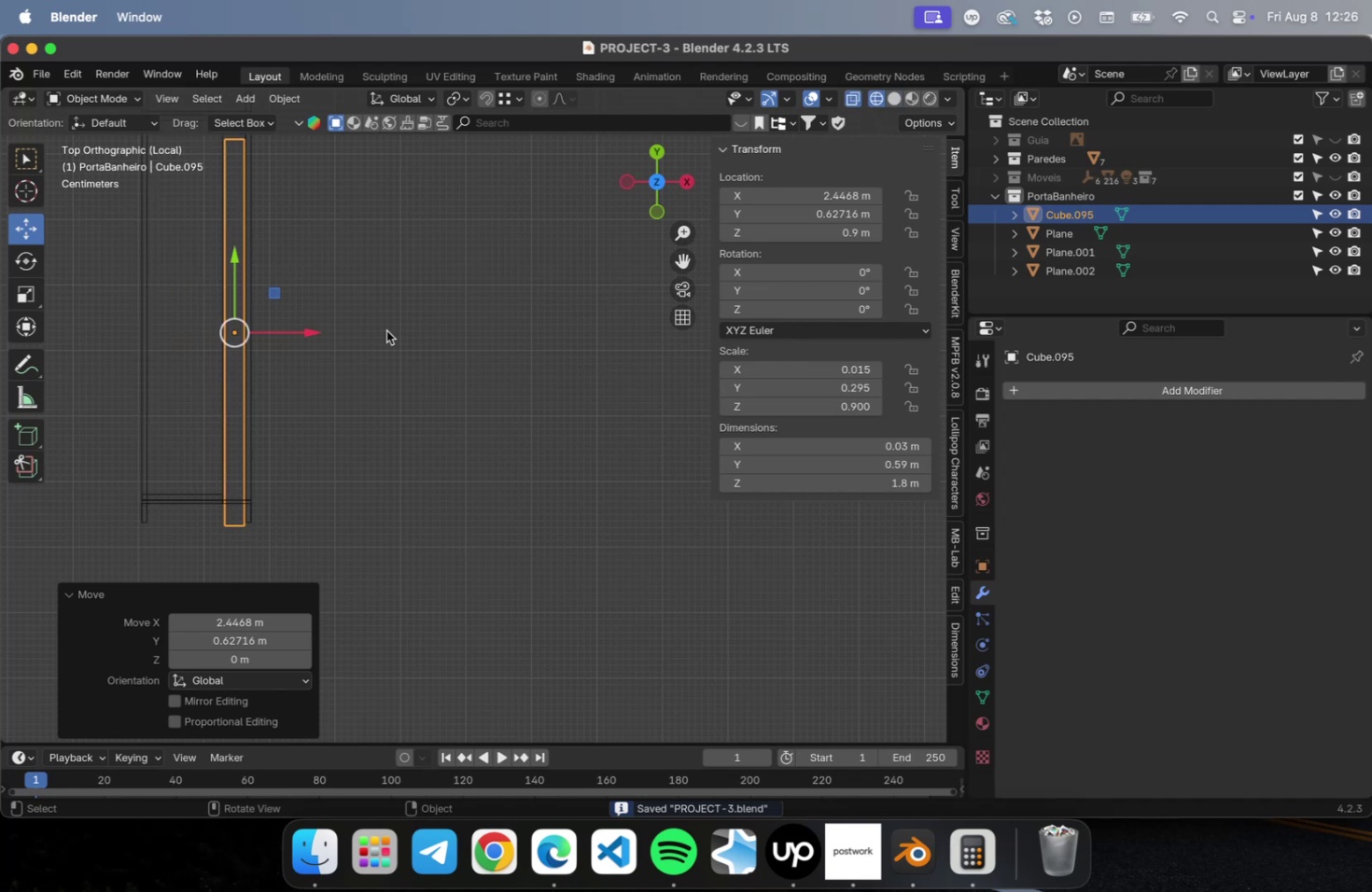 
hold_key(key=ShiftLeft, duration=0.42)
 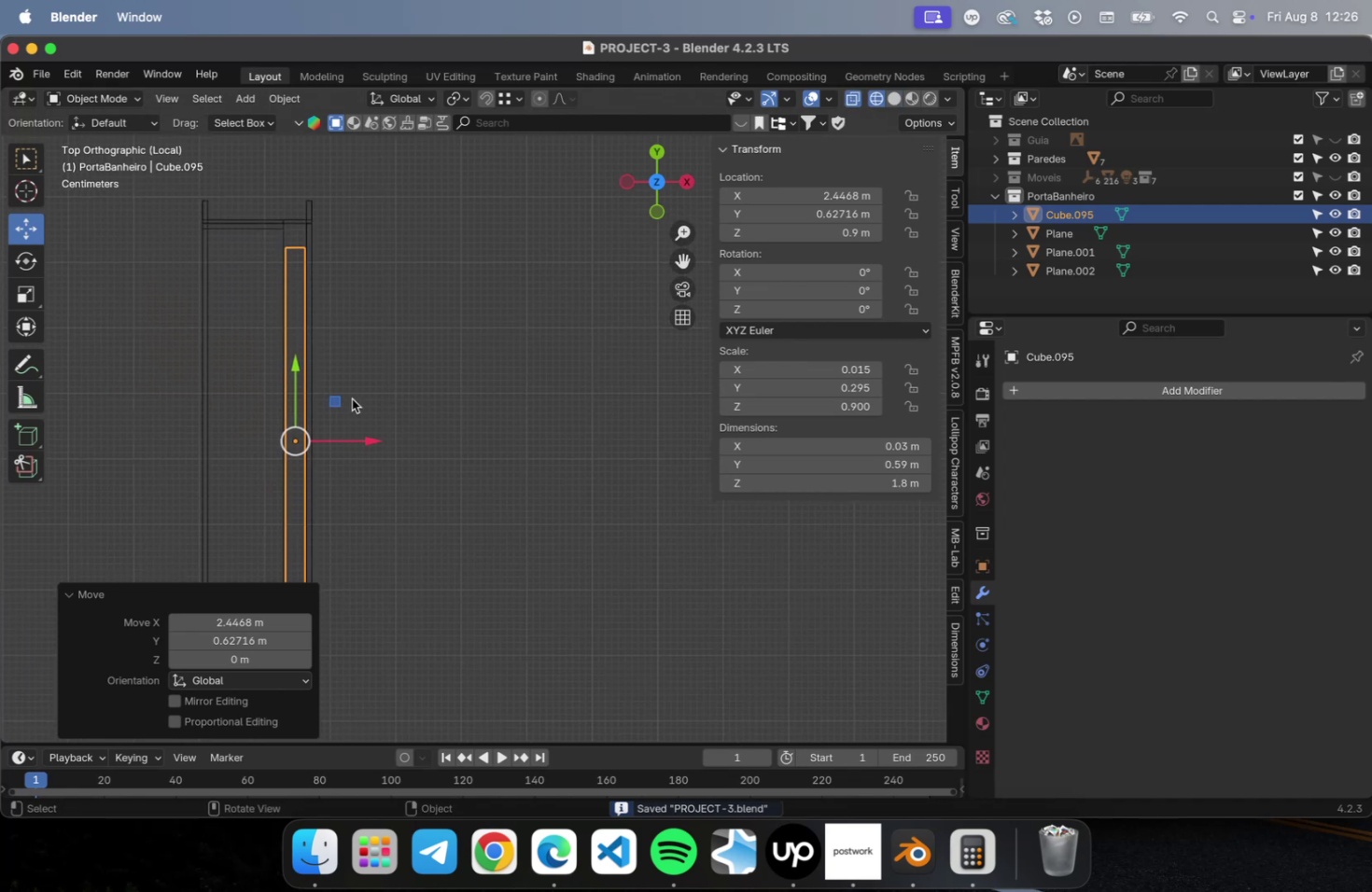 
left_click_drag(start_coordinate=[339, 398], to_coordinate=[342, 372])
 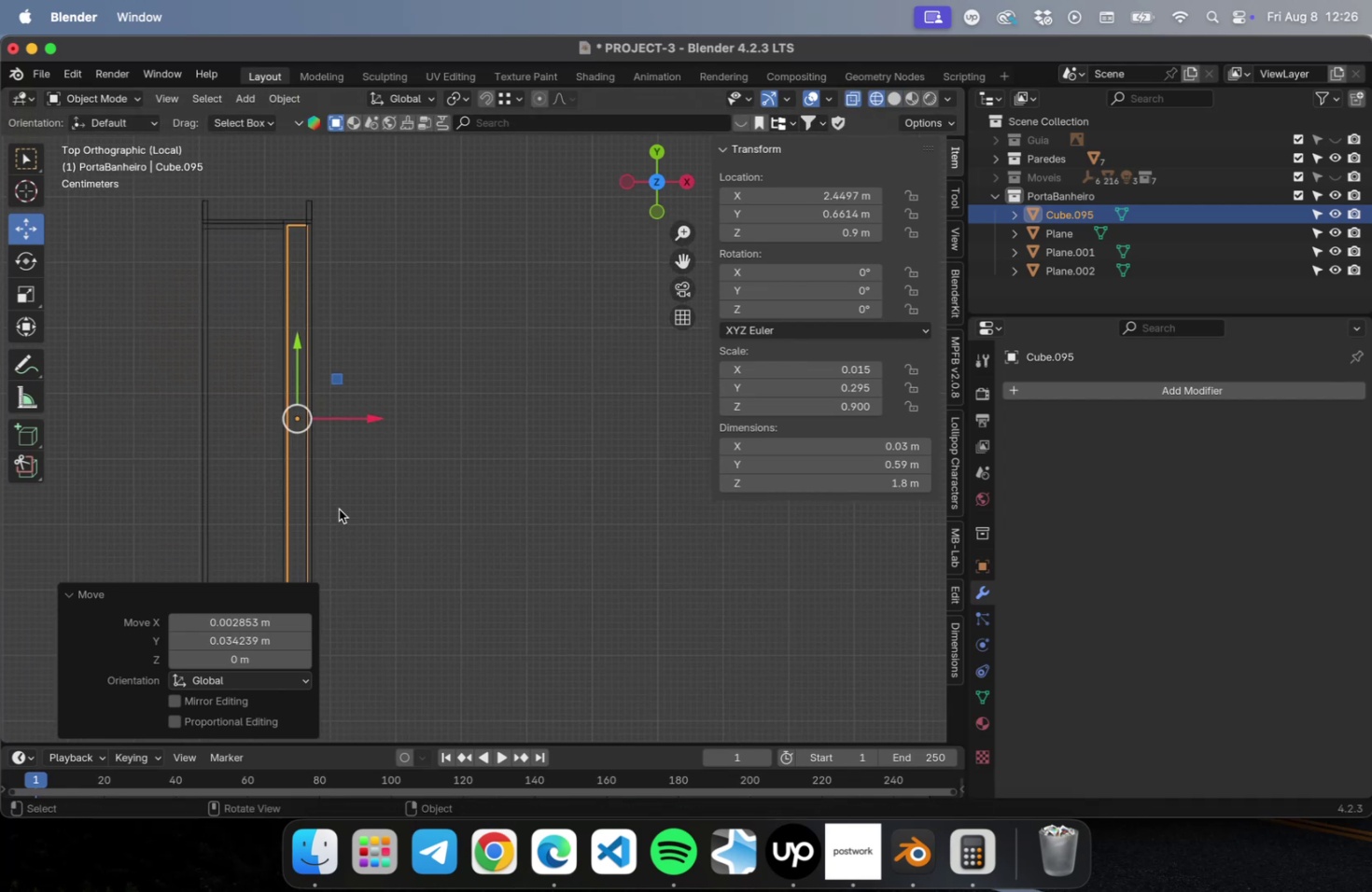 
hold_key(key=ShiftLeft, duration=0.9)
 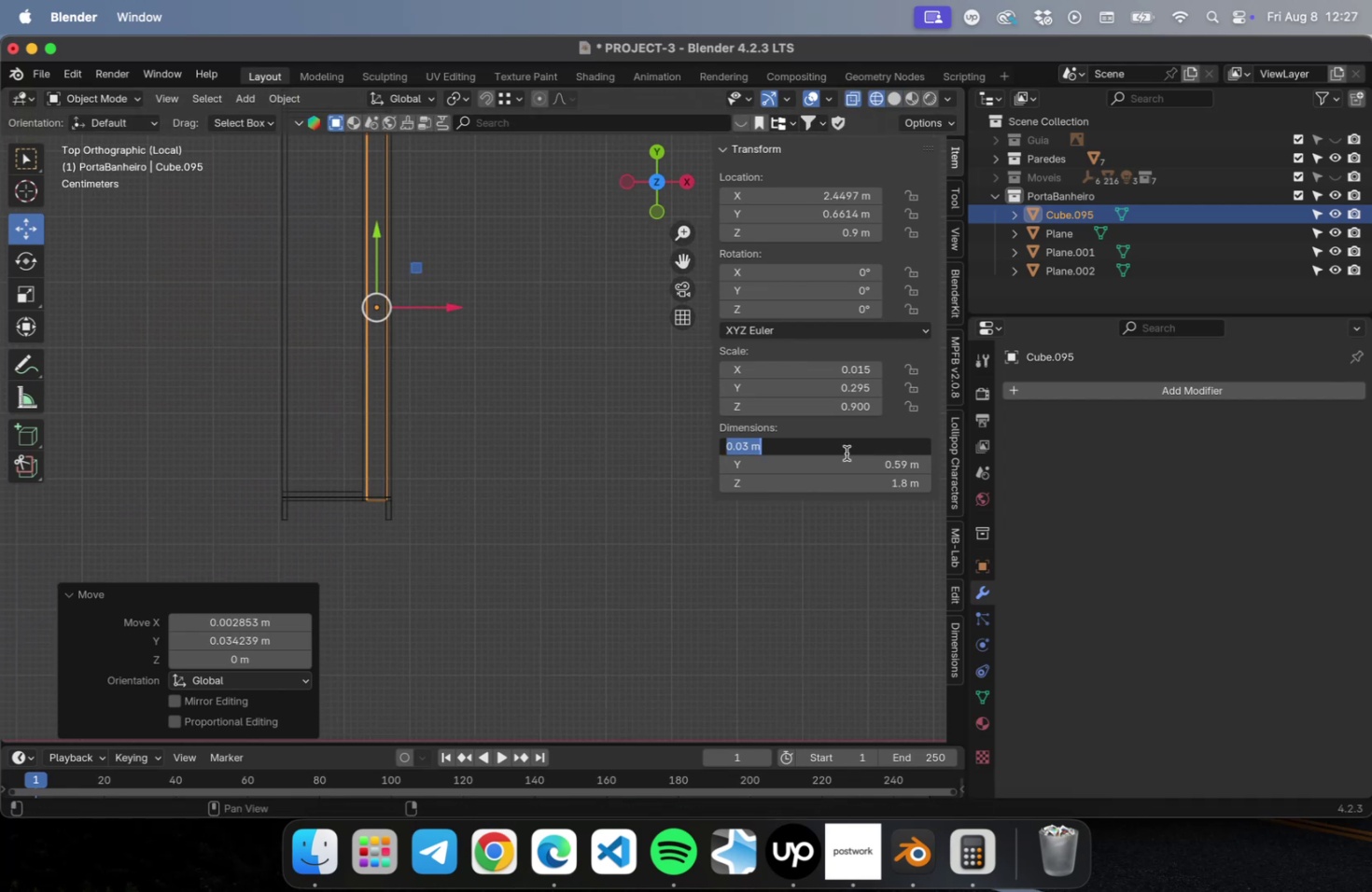 
double_click([843, 458])
 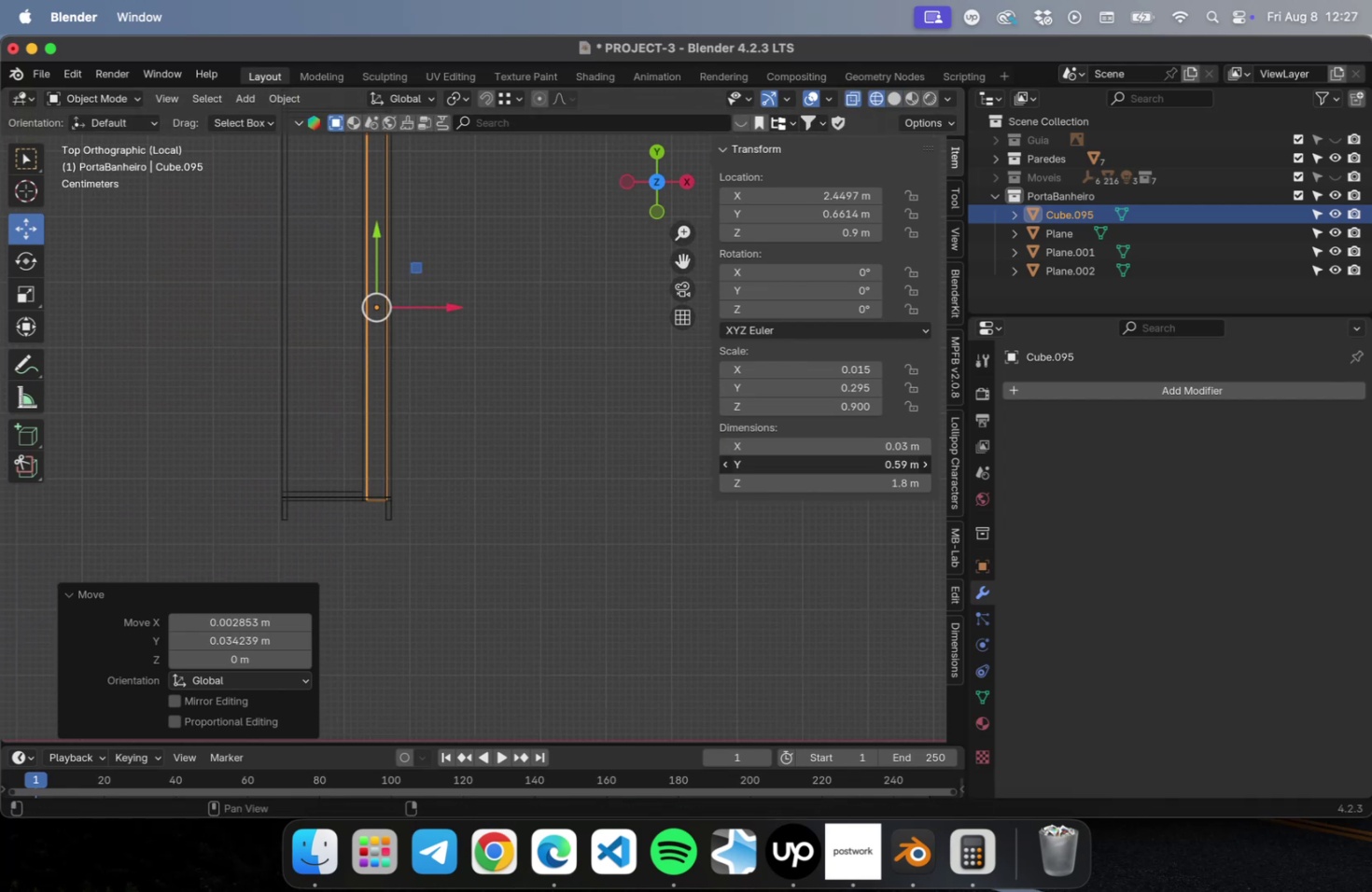 
triple_click([840, 460])
 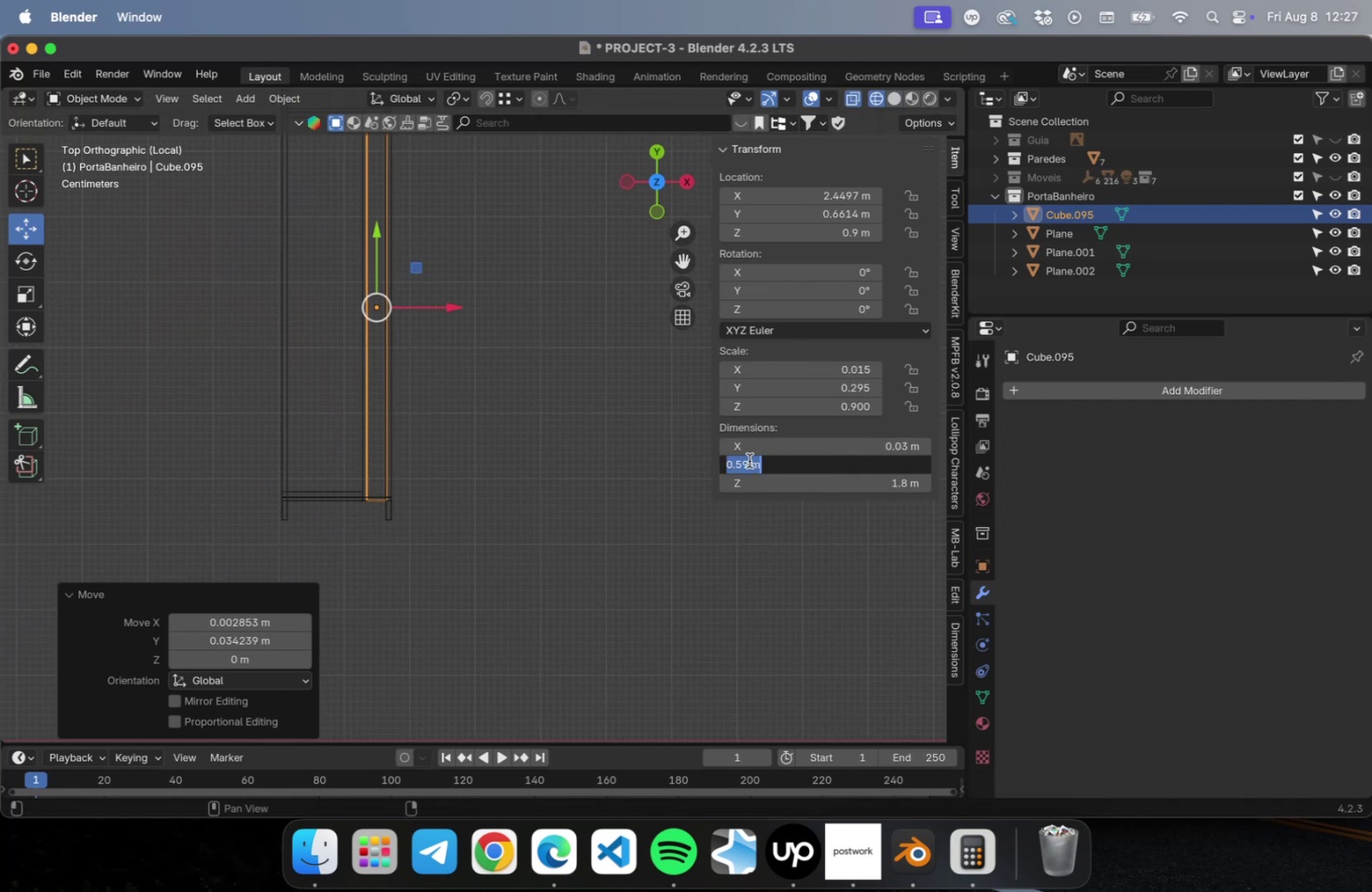 
left_click([749, 460])
 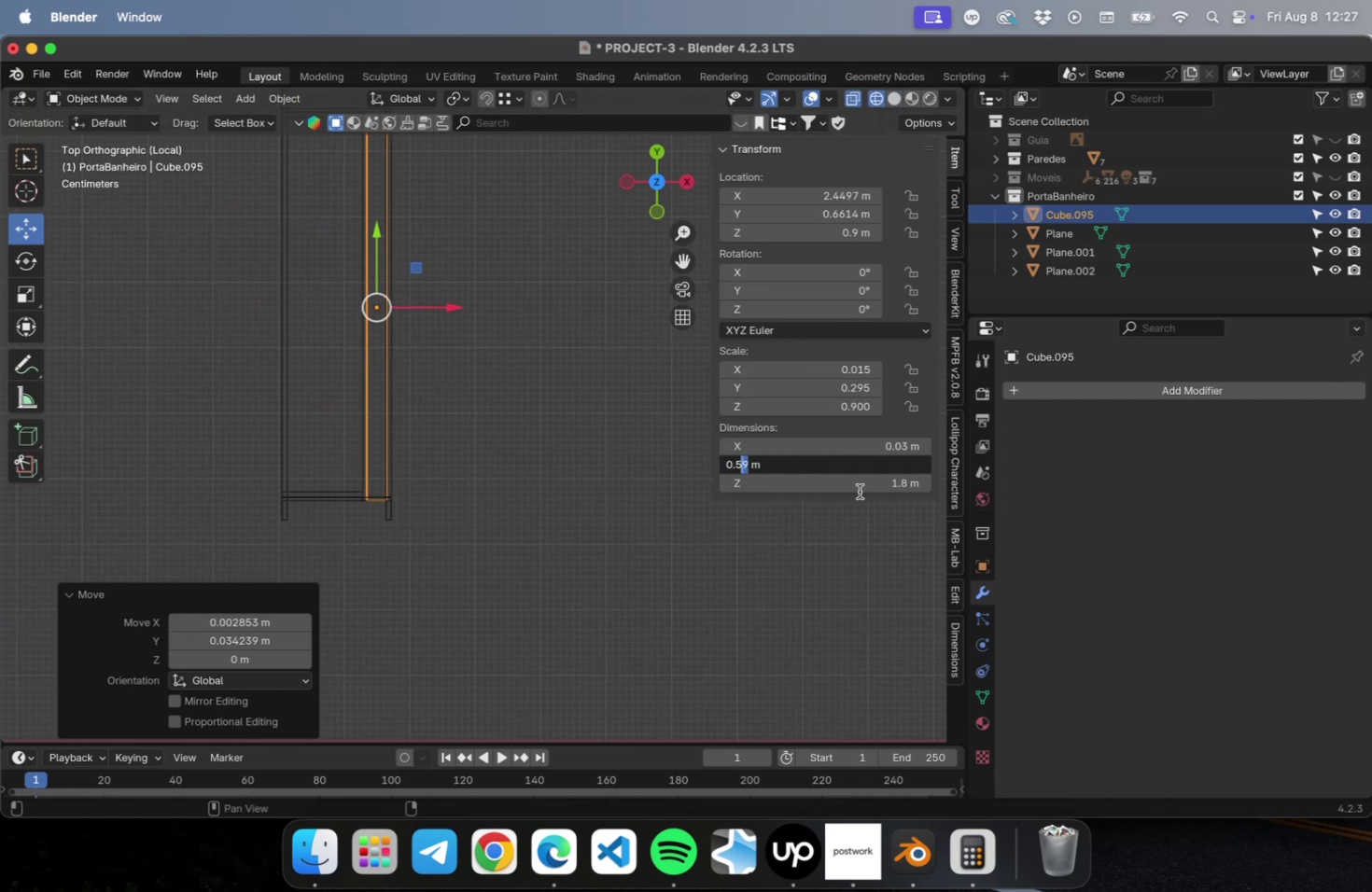 
key(8)
 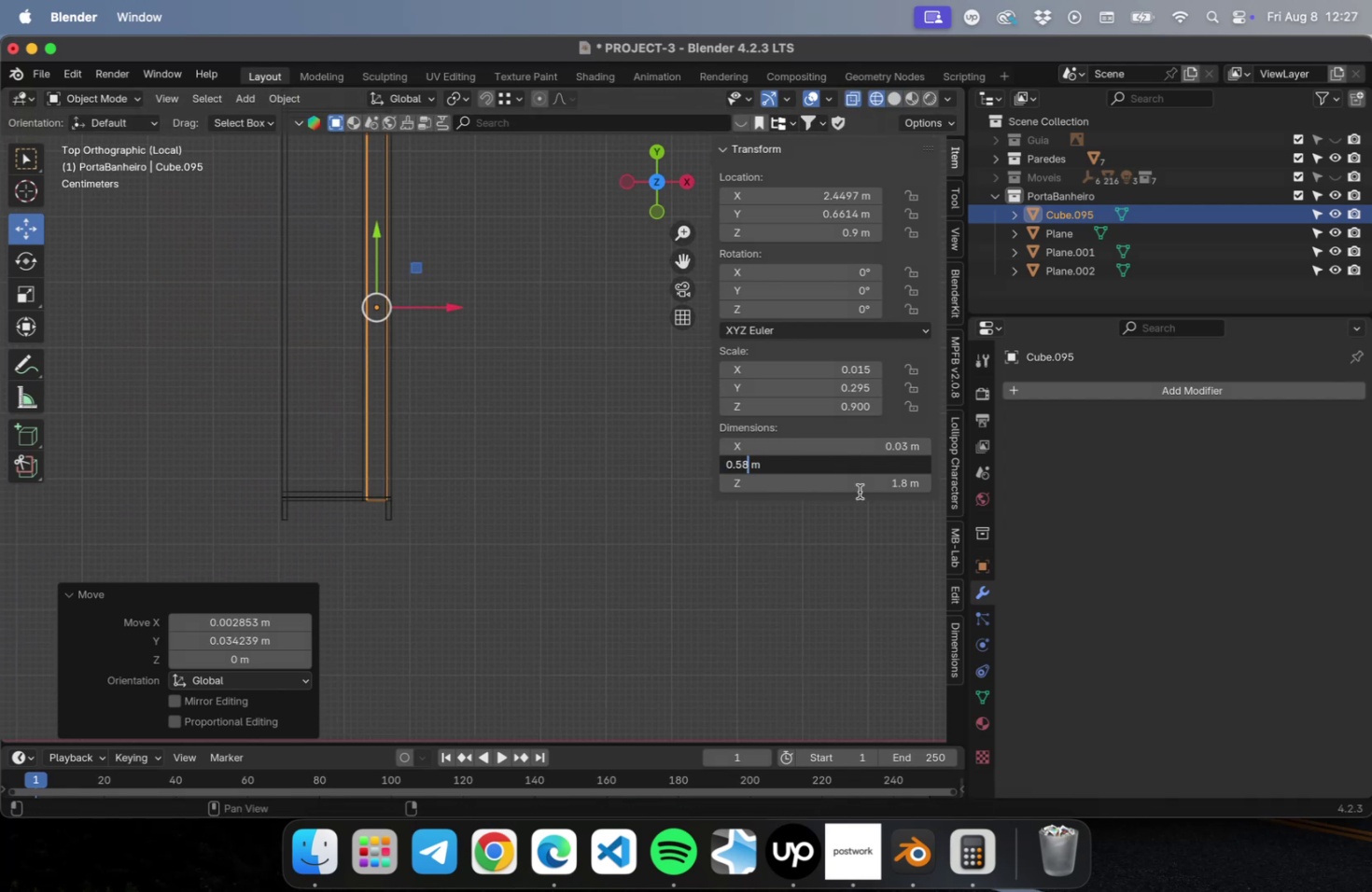 
key(Enter)
 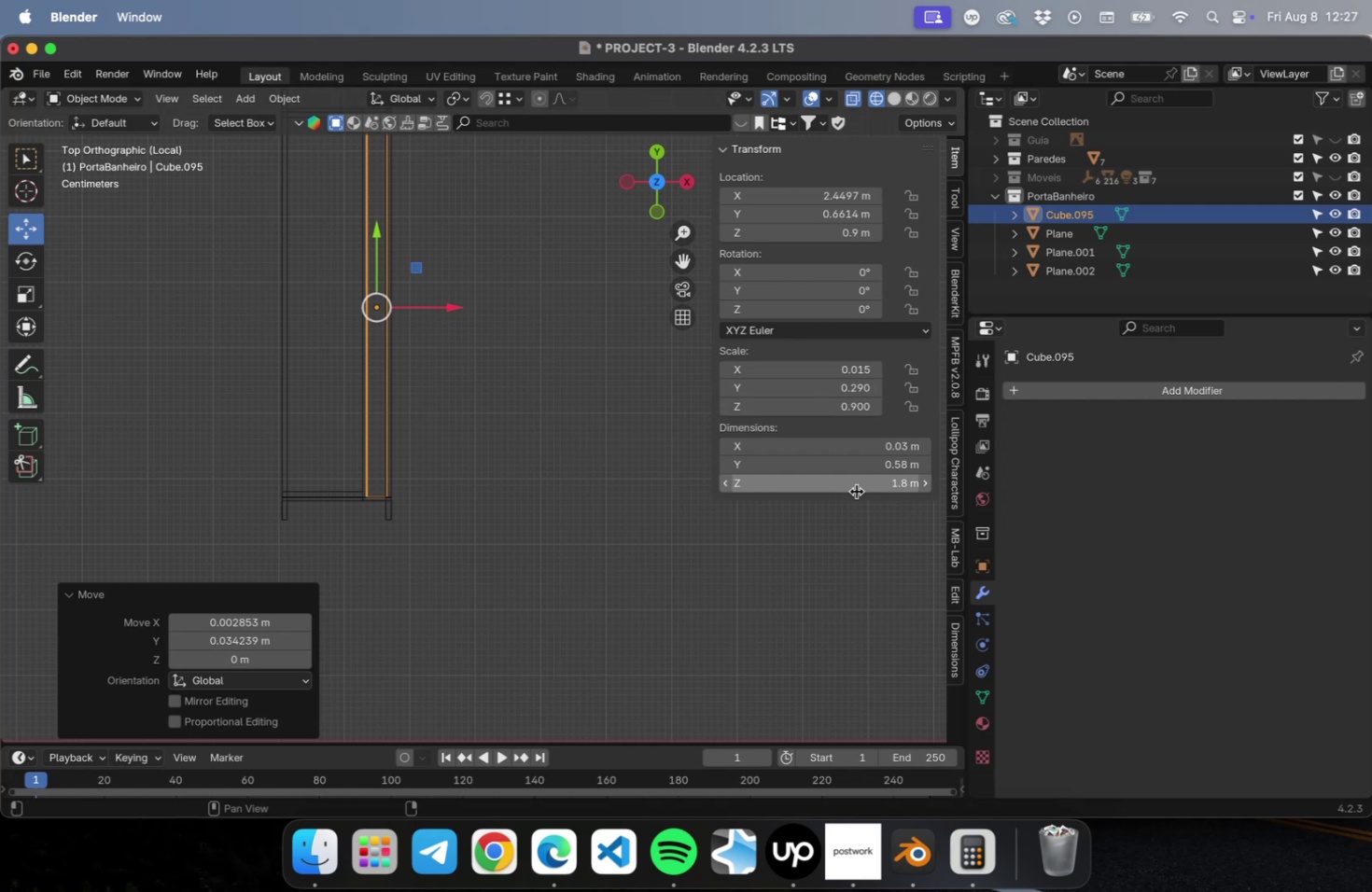 
hold_key(key=ShiftLeft, duration=0.63)
 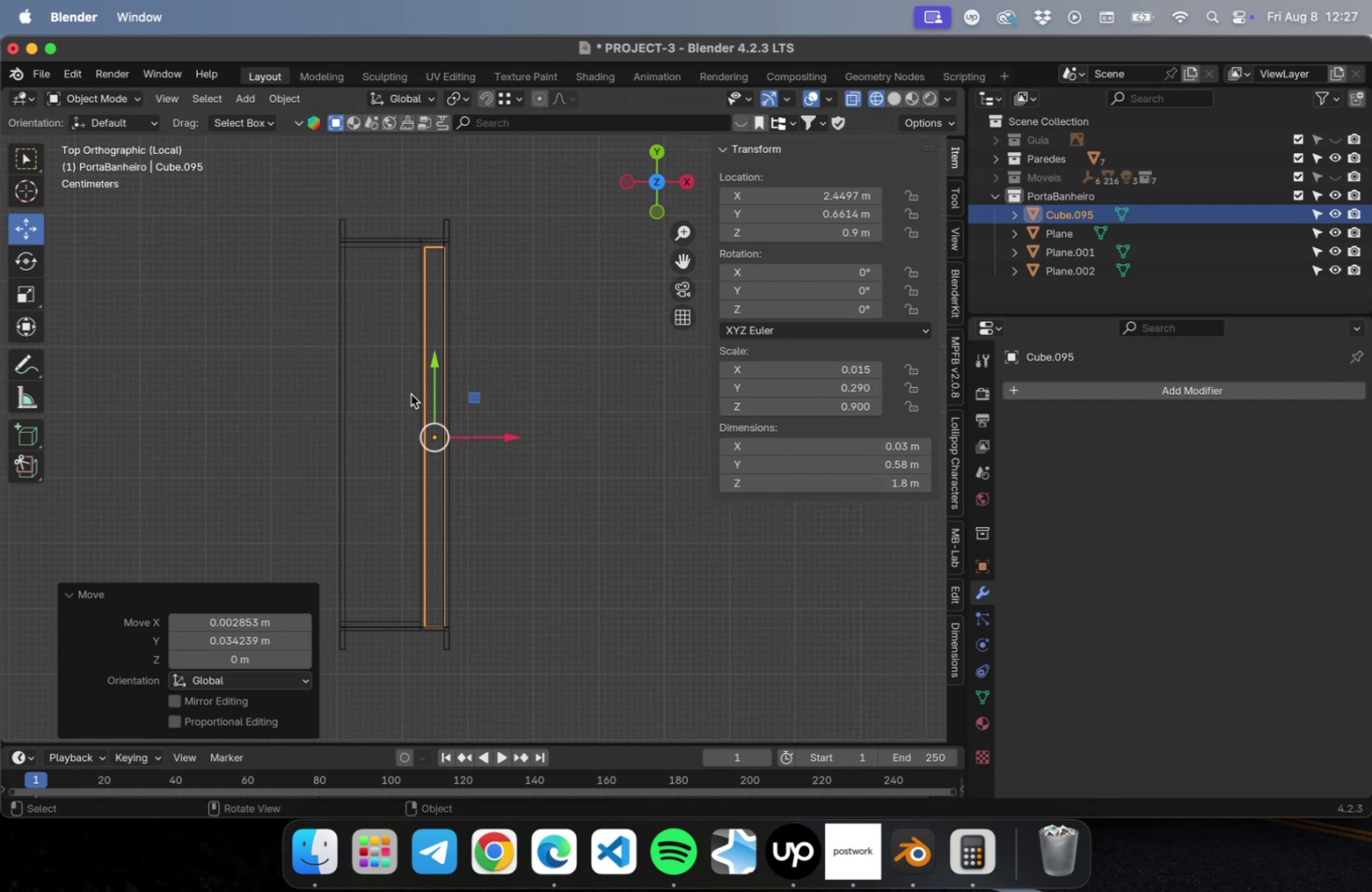 
scroll: coordinate [412, 393], scroll_direction: up, amount: 1.0
 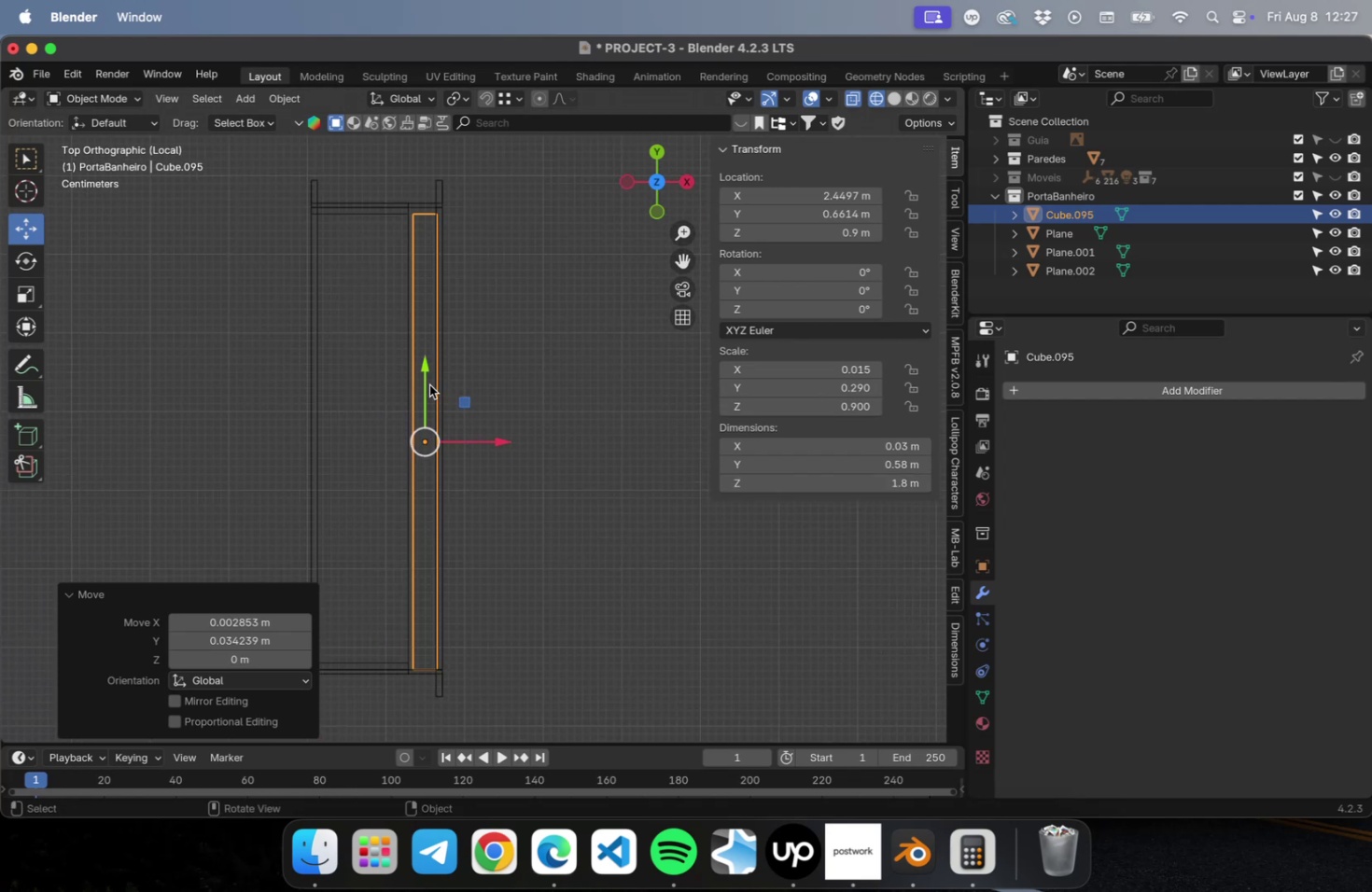 
left_click_drag(start_coordinate=[426, 375], to_coordinate=[426, 368])
 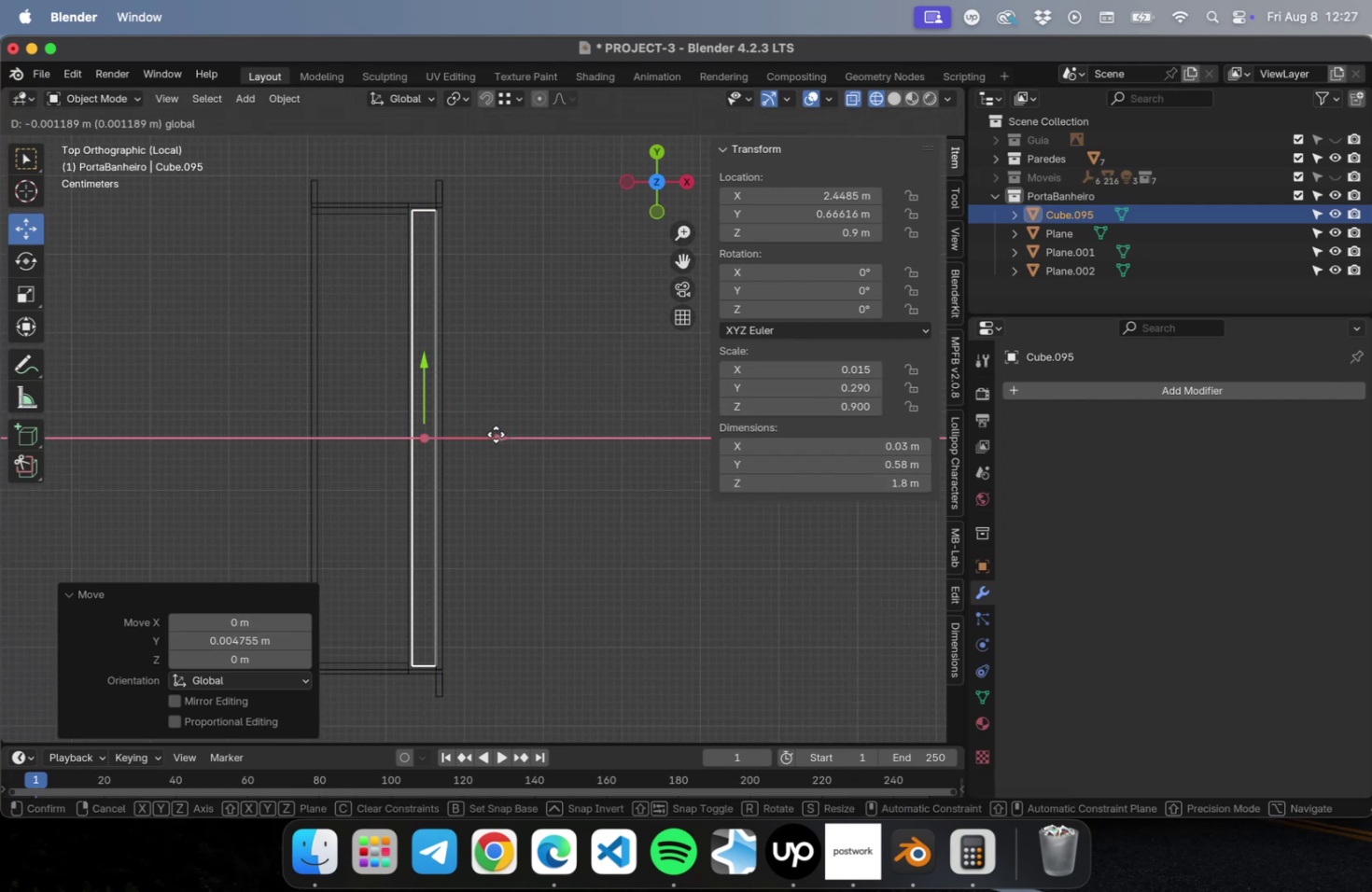 
left_click([541, 463])
 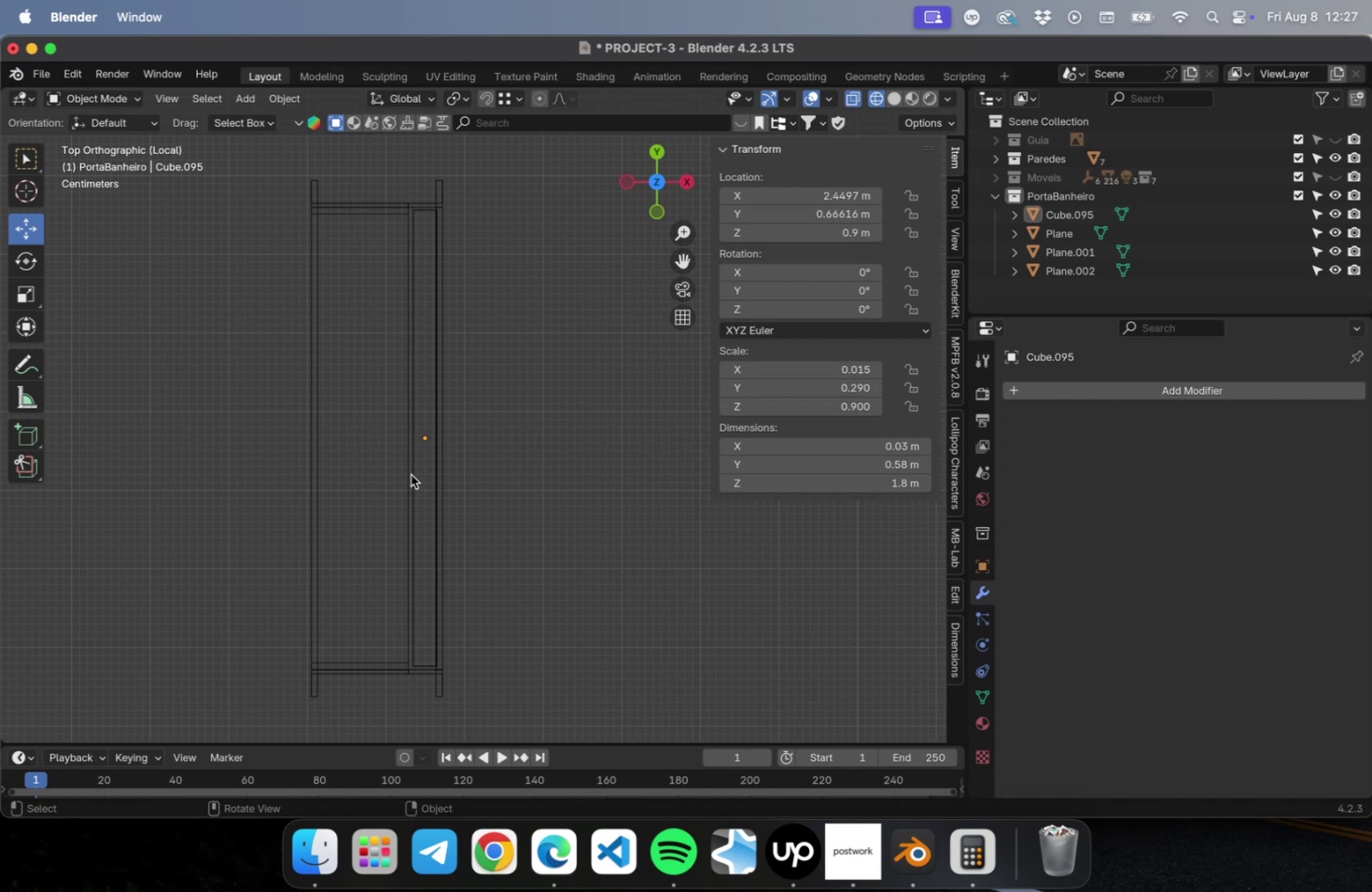 
left_click([413, 473])
 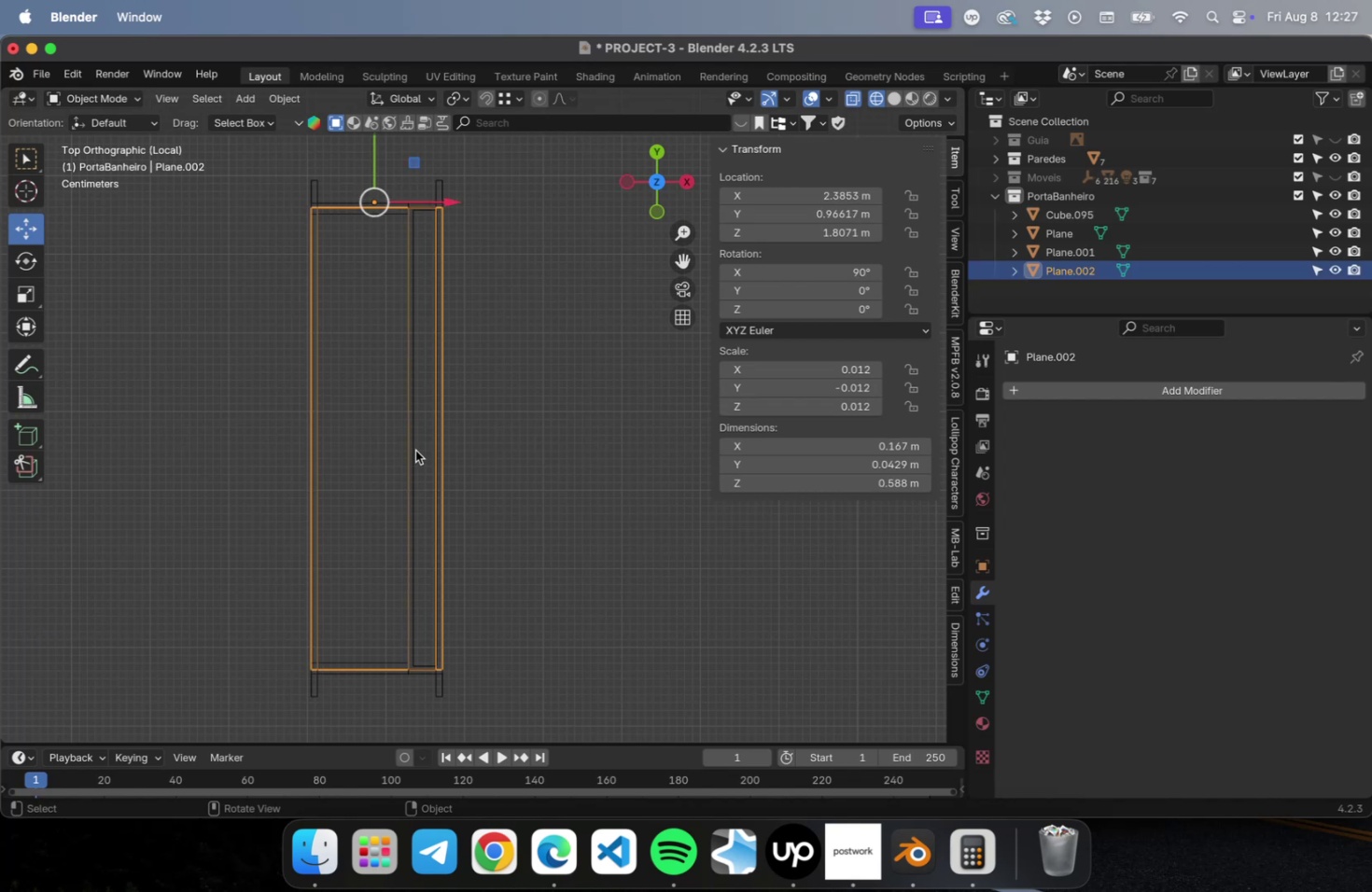 
left_click([415, 448])
 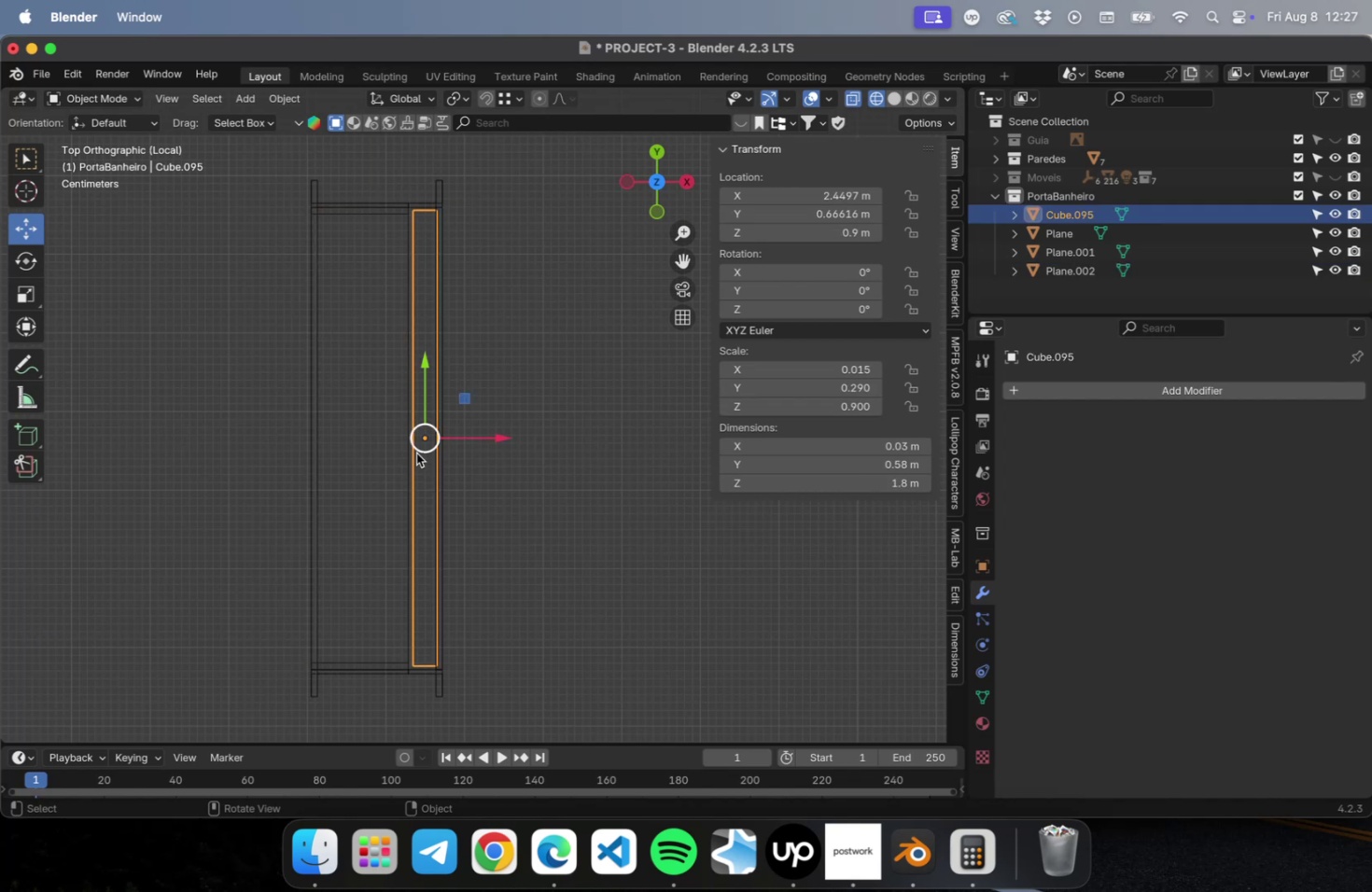 
scroll: coordinate [416, 450], scroll_direction: up, amount: 9.0
 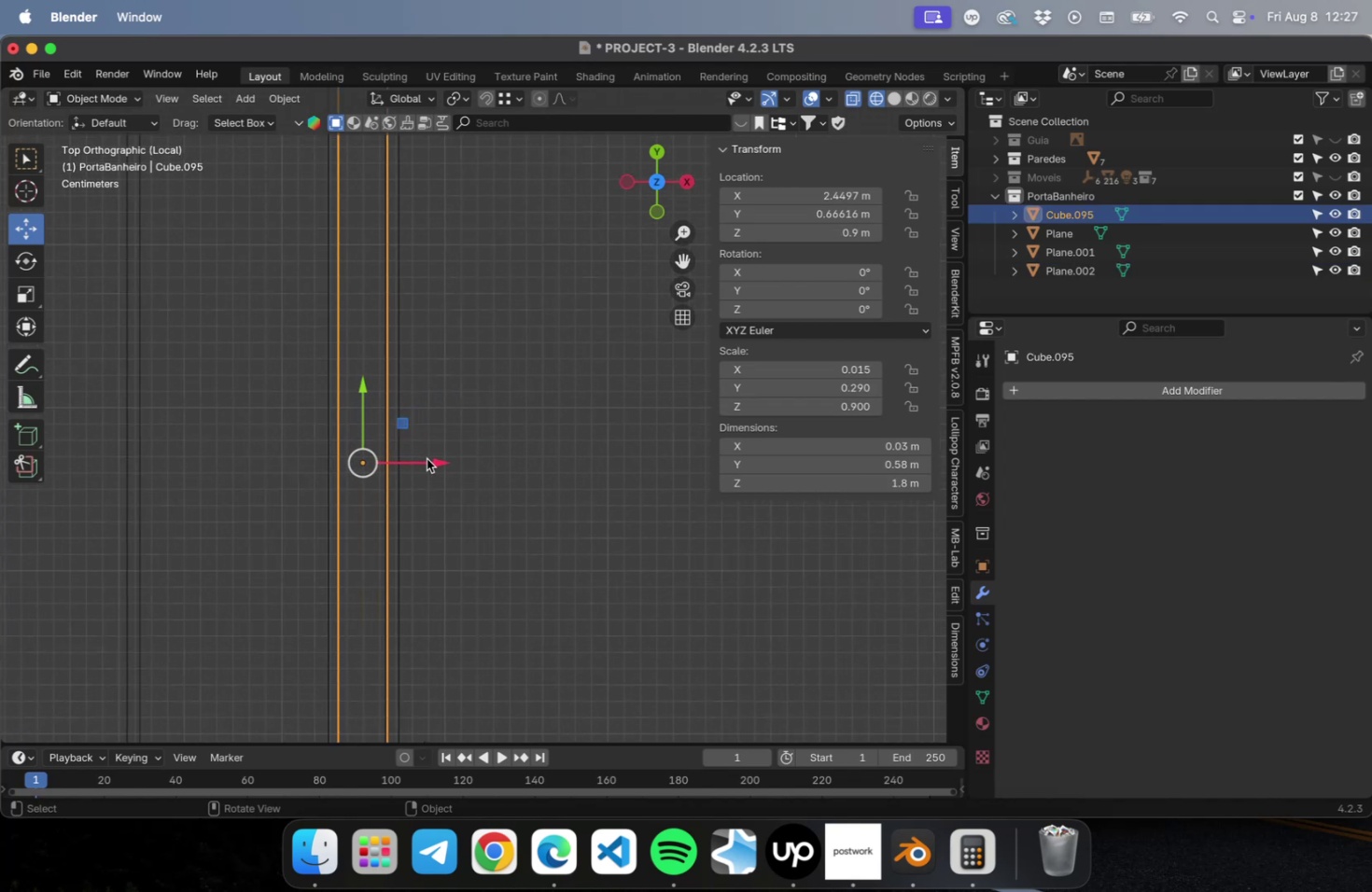 
left_click_drag(start_coordinate=[429, 460], to_coordinate=[423, 461])
 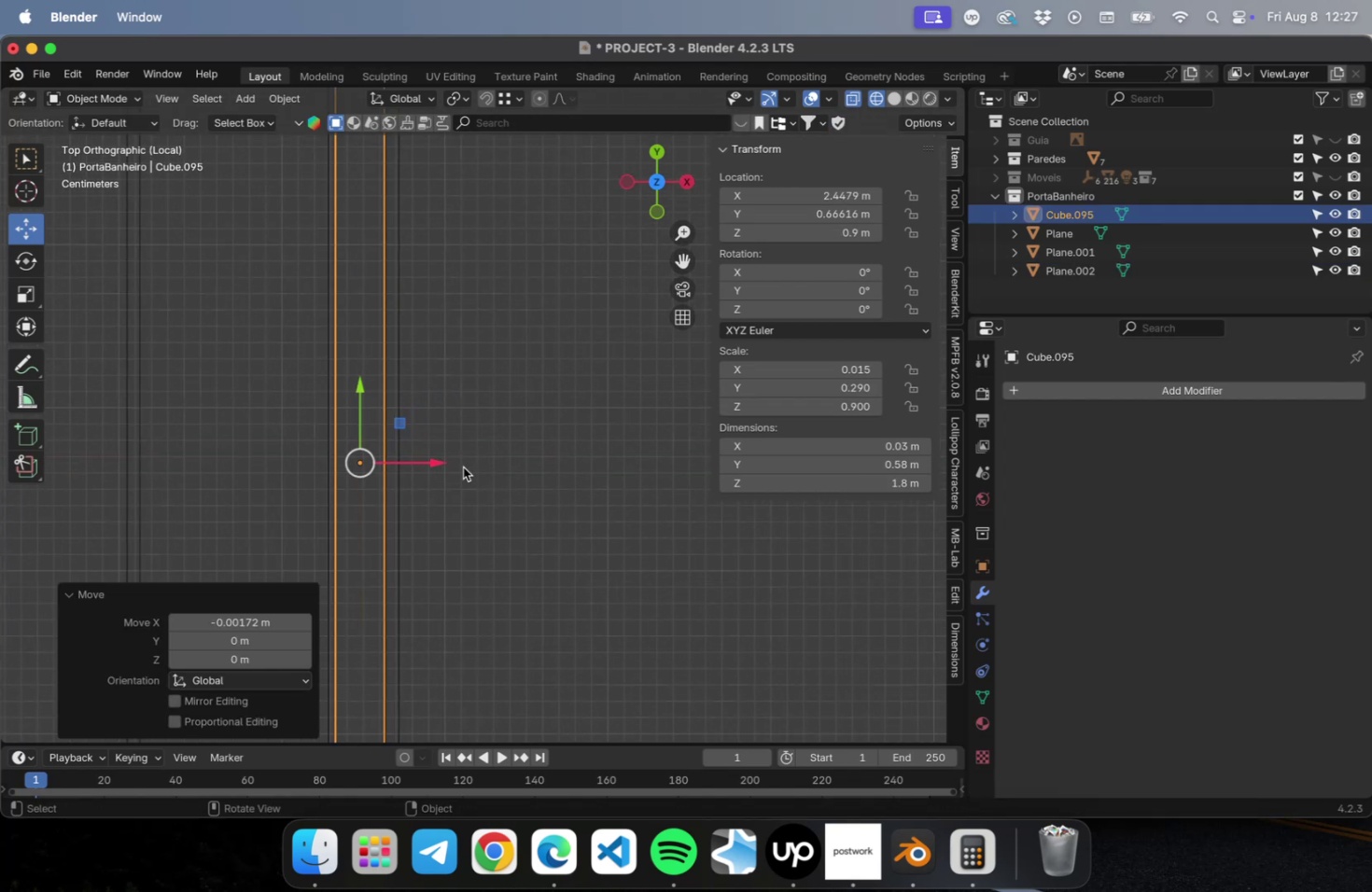 
scroll: coordinate [497, 482], scroll_direction: down, amount: 5.0
 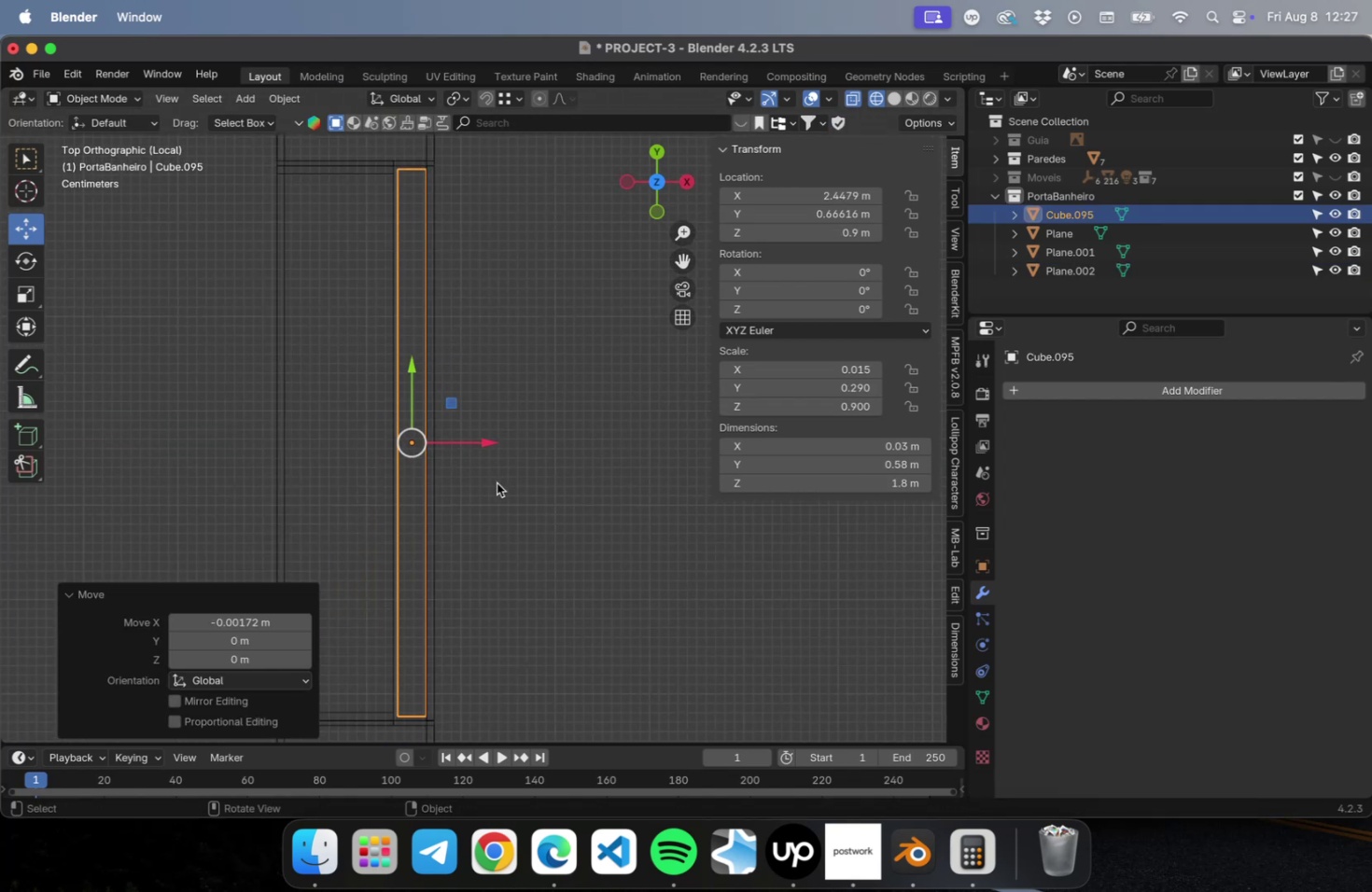 
key(Meta+CommandLeft)
 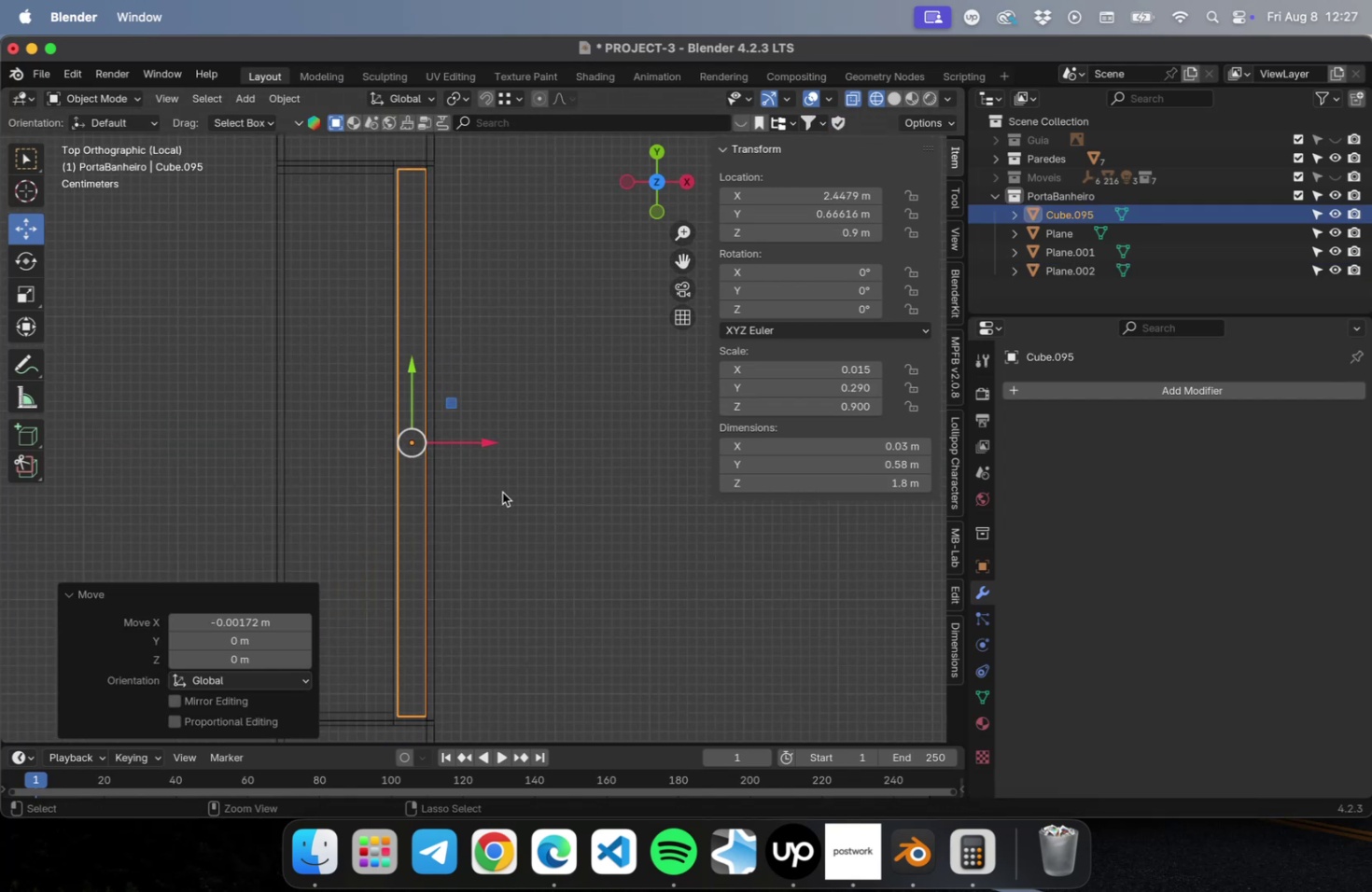 
key(Meta+S)
 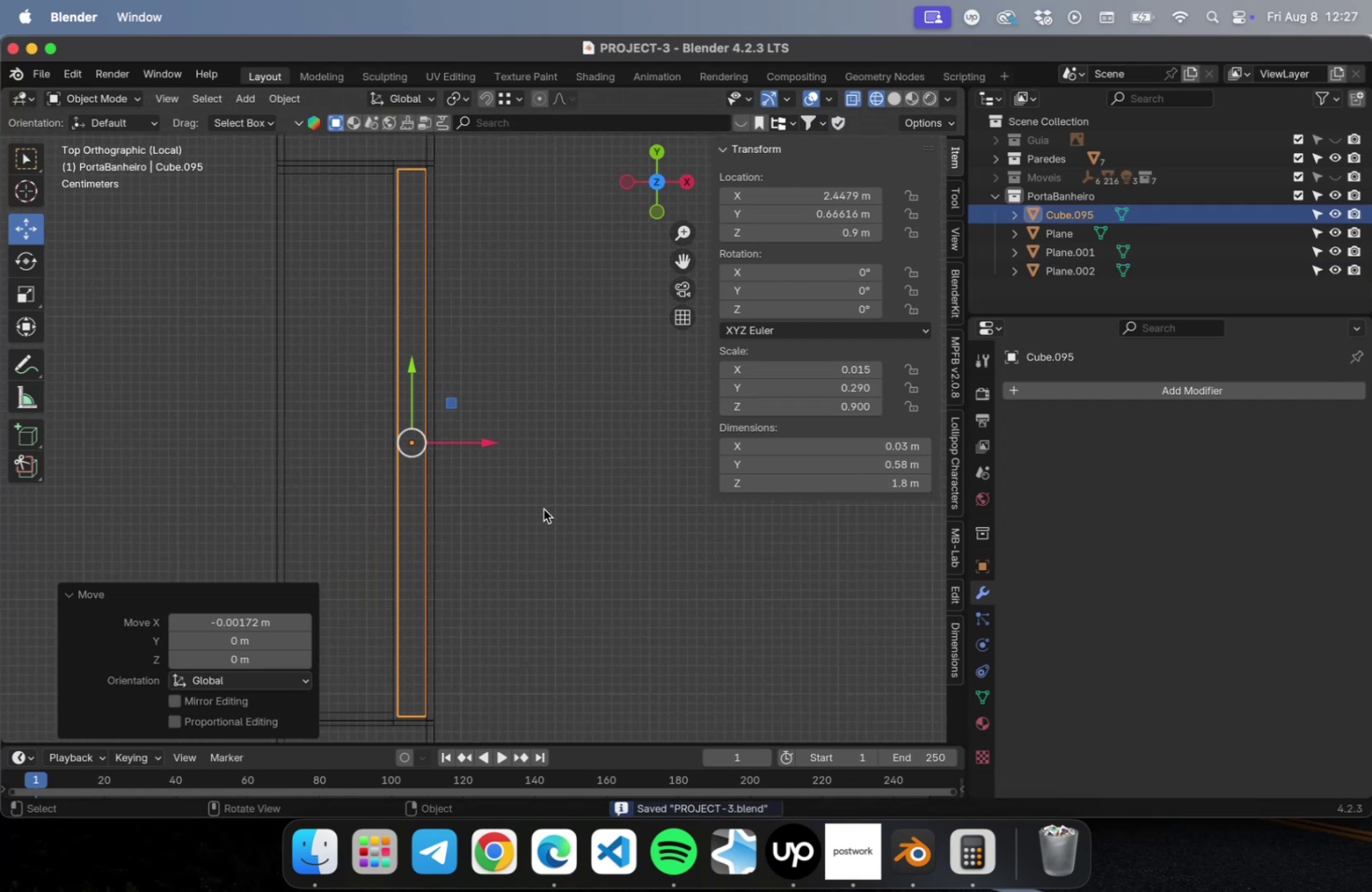 
key(NumLock)
 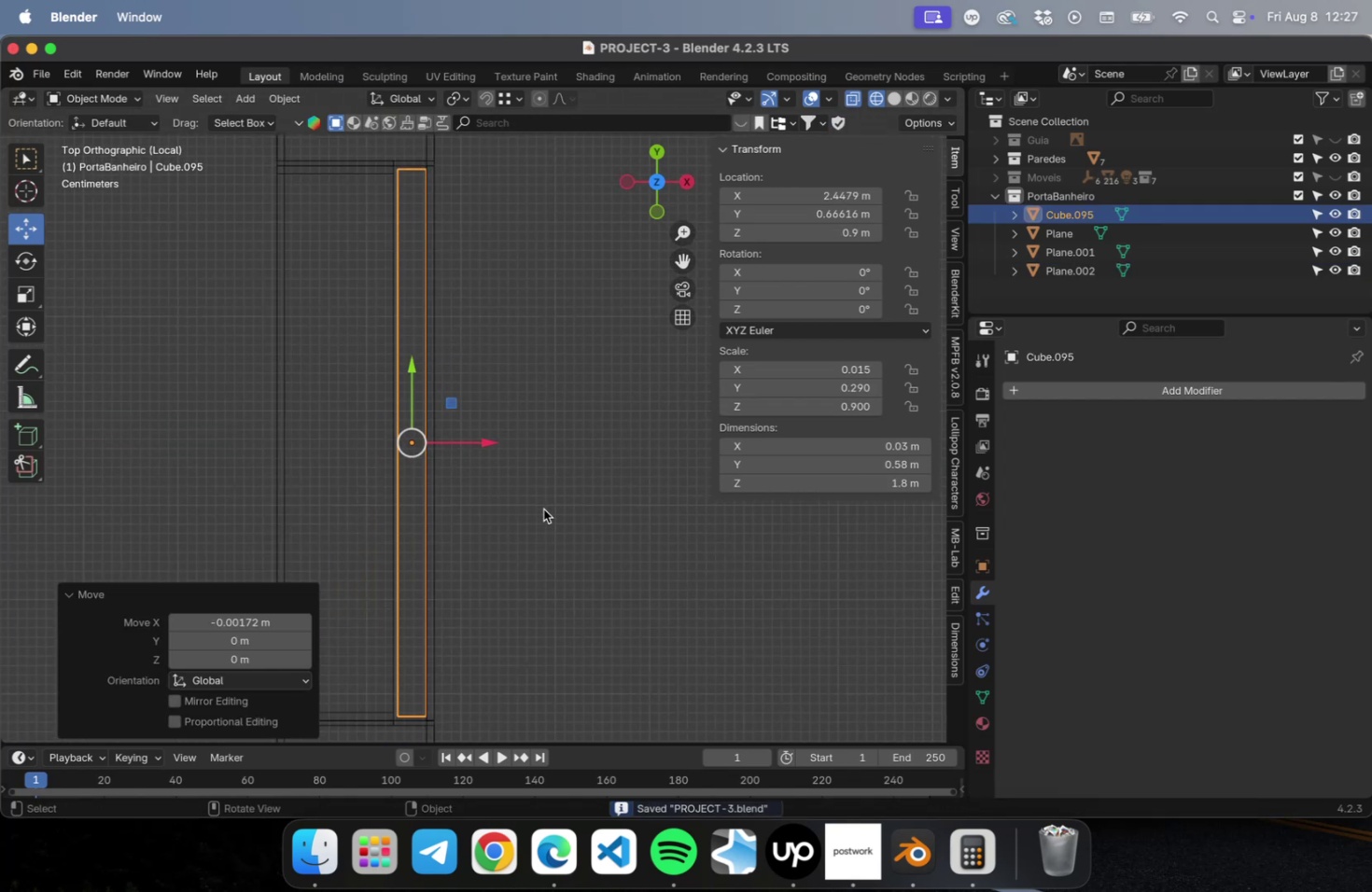 
key(Numpad3)
 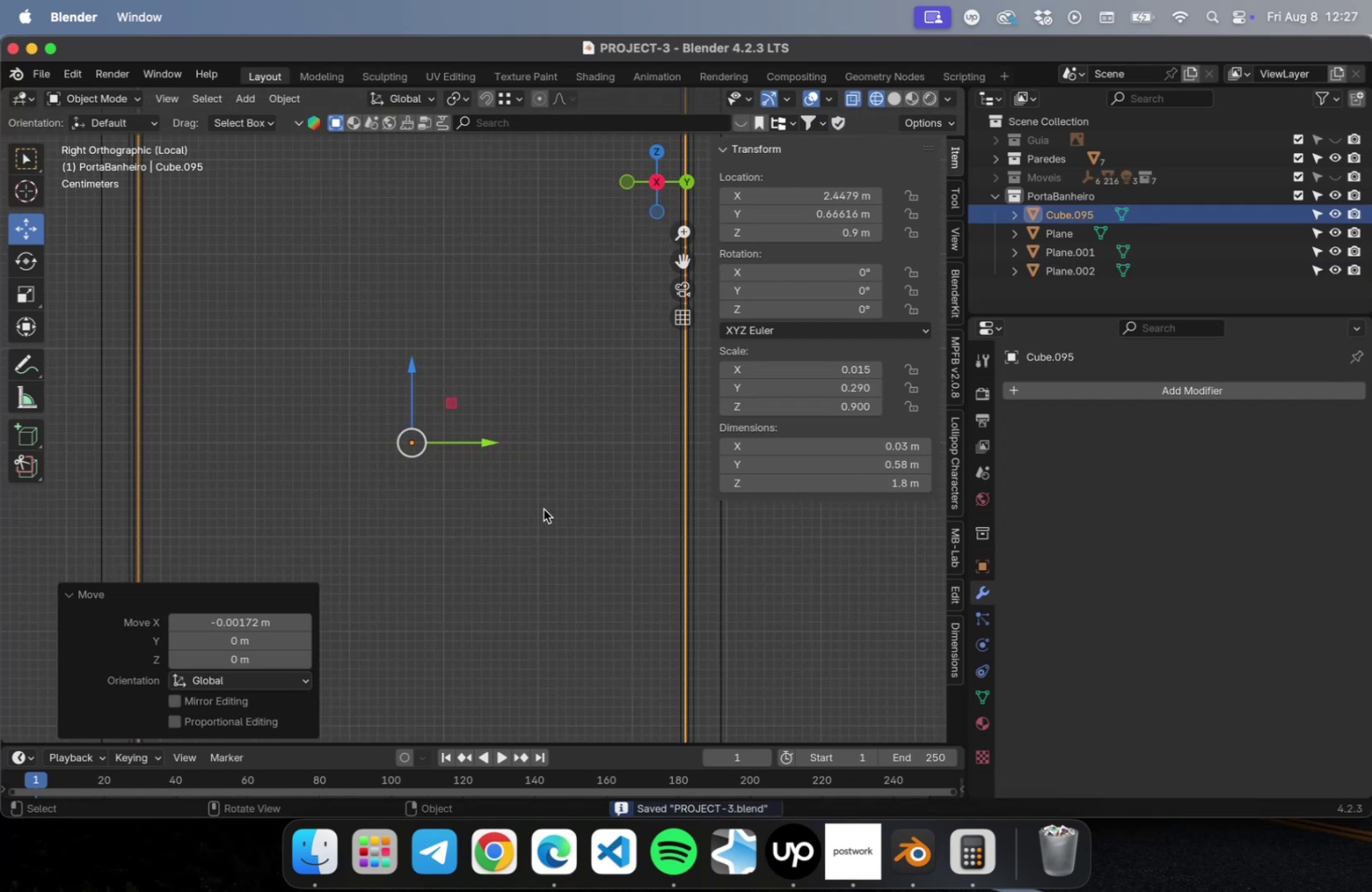 
scroll: coordinate [579, 499], scroll_direction: down, amount: 31.0
 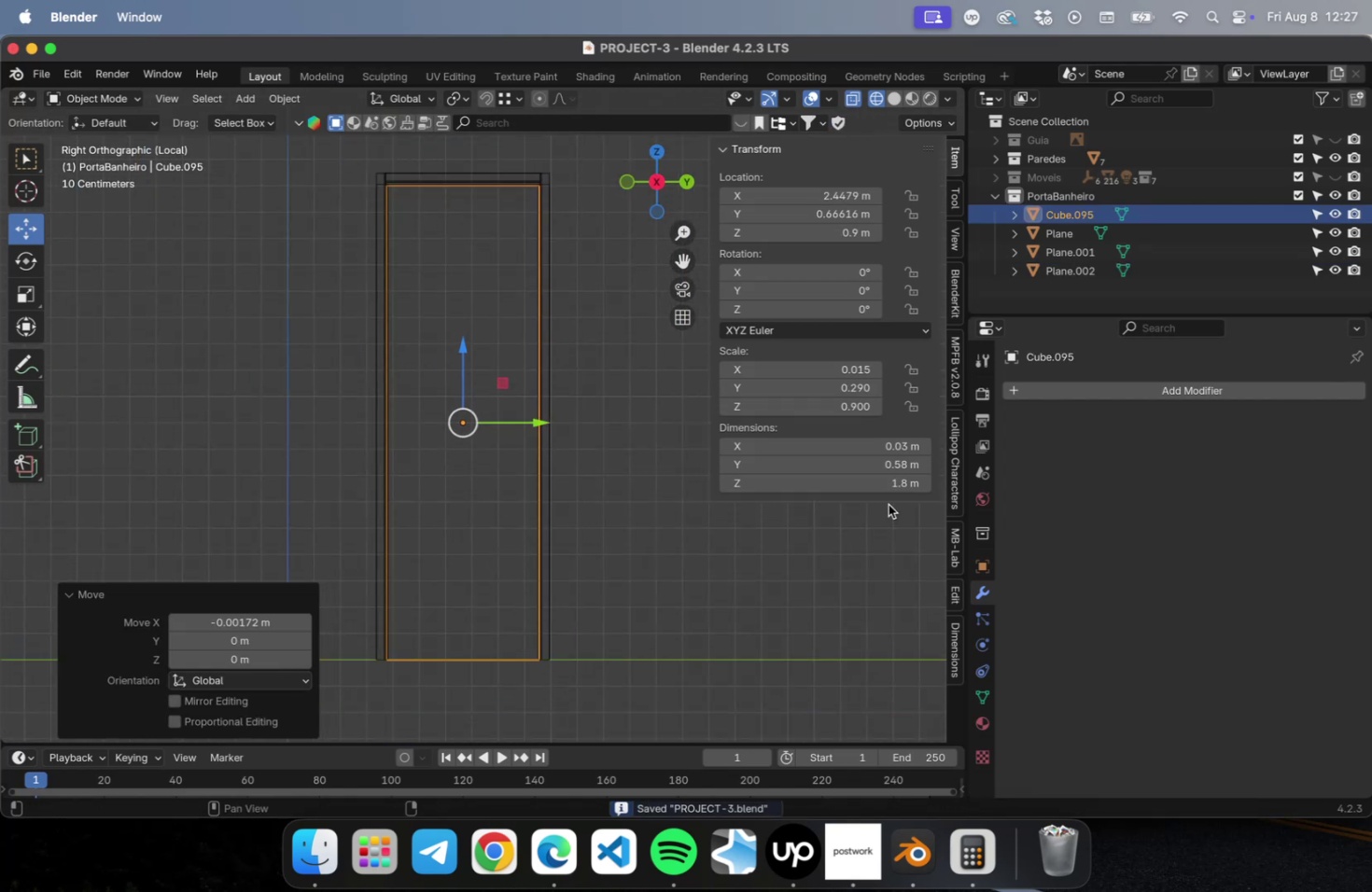 
double_click([847, 482])
 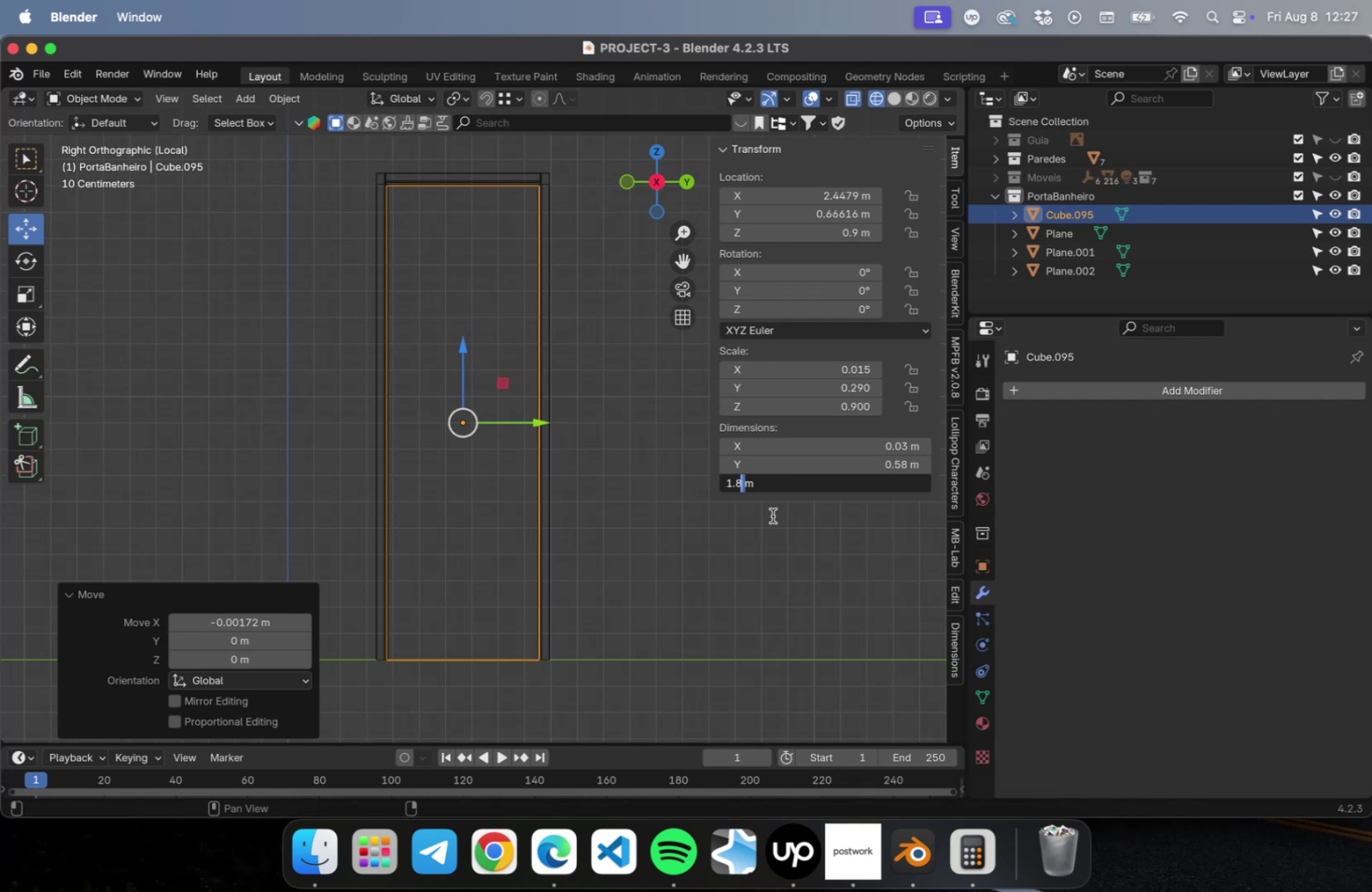 
key(Backspace)
key(Backspace)
type(79)
 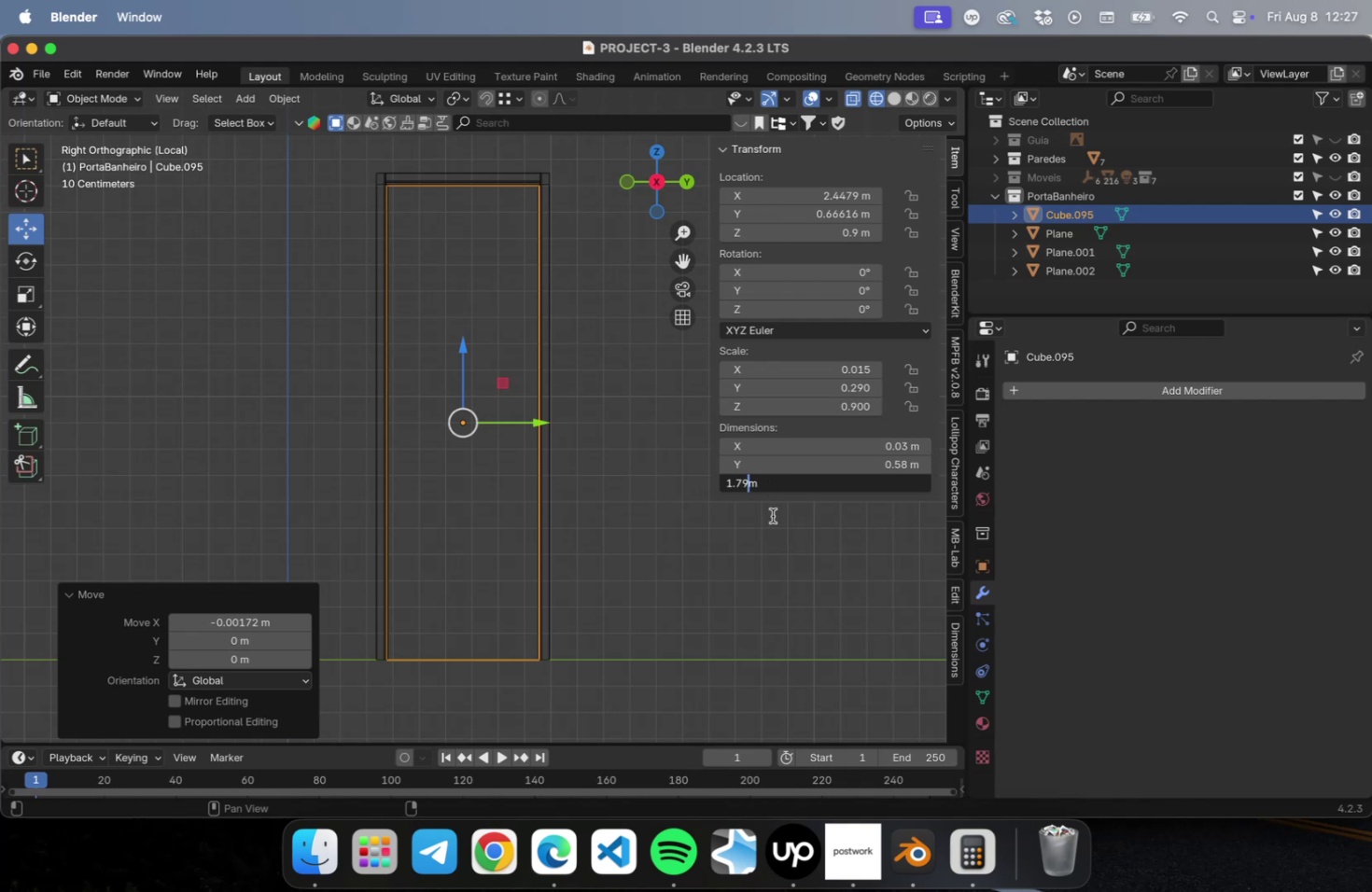 
key(Enter)
 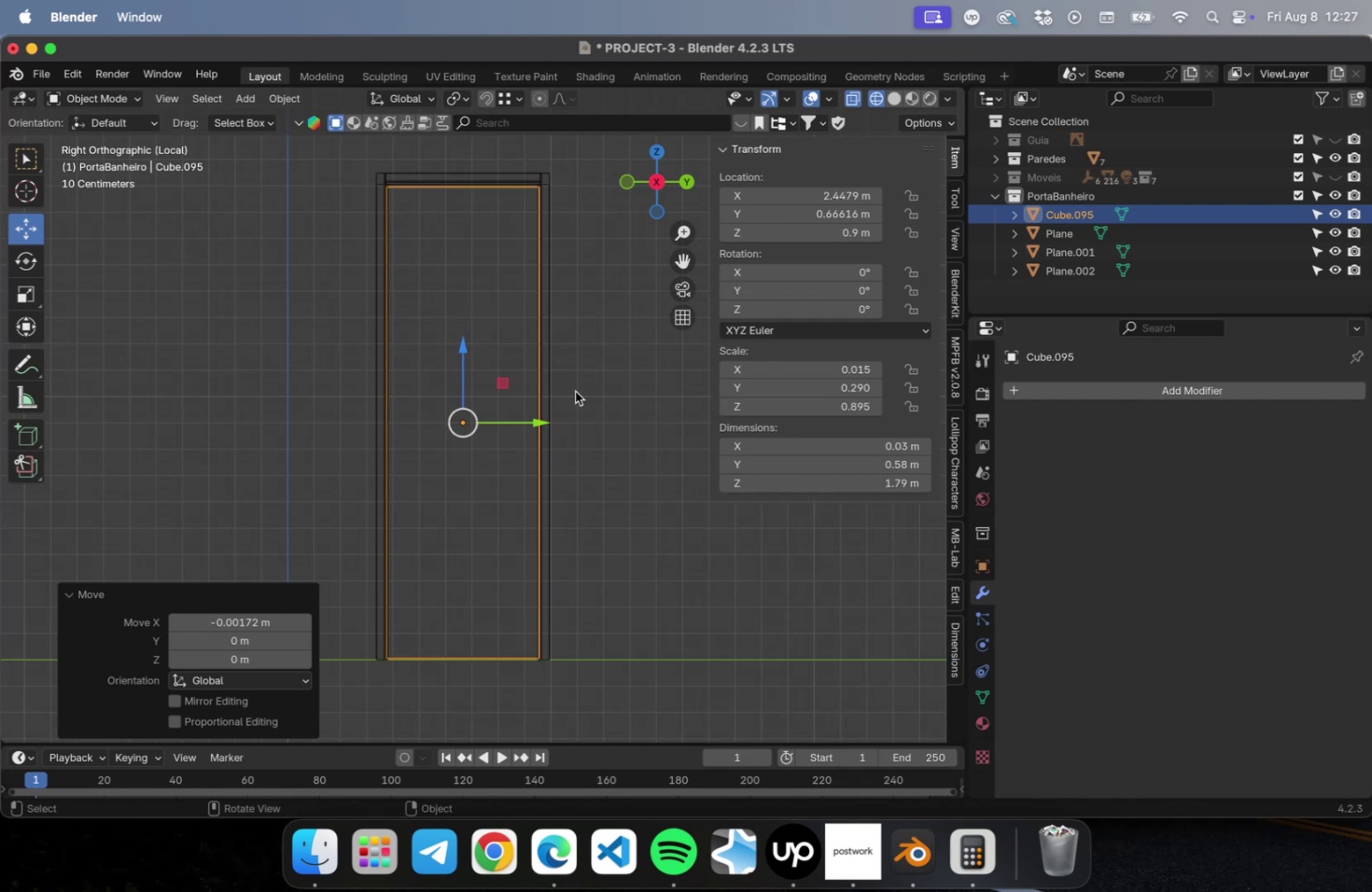 
scroll: coordinate [495, 372], scroll_direction: up, amount: 3.0
 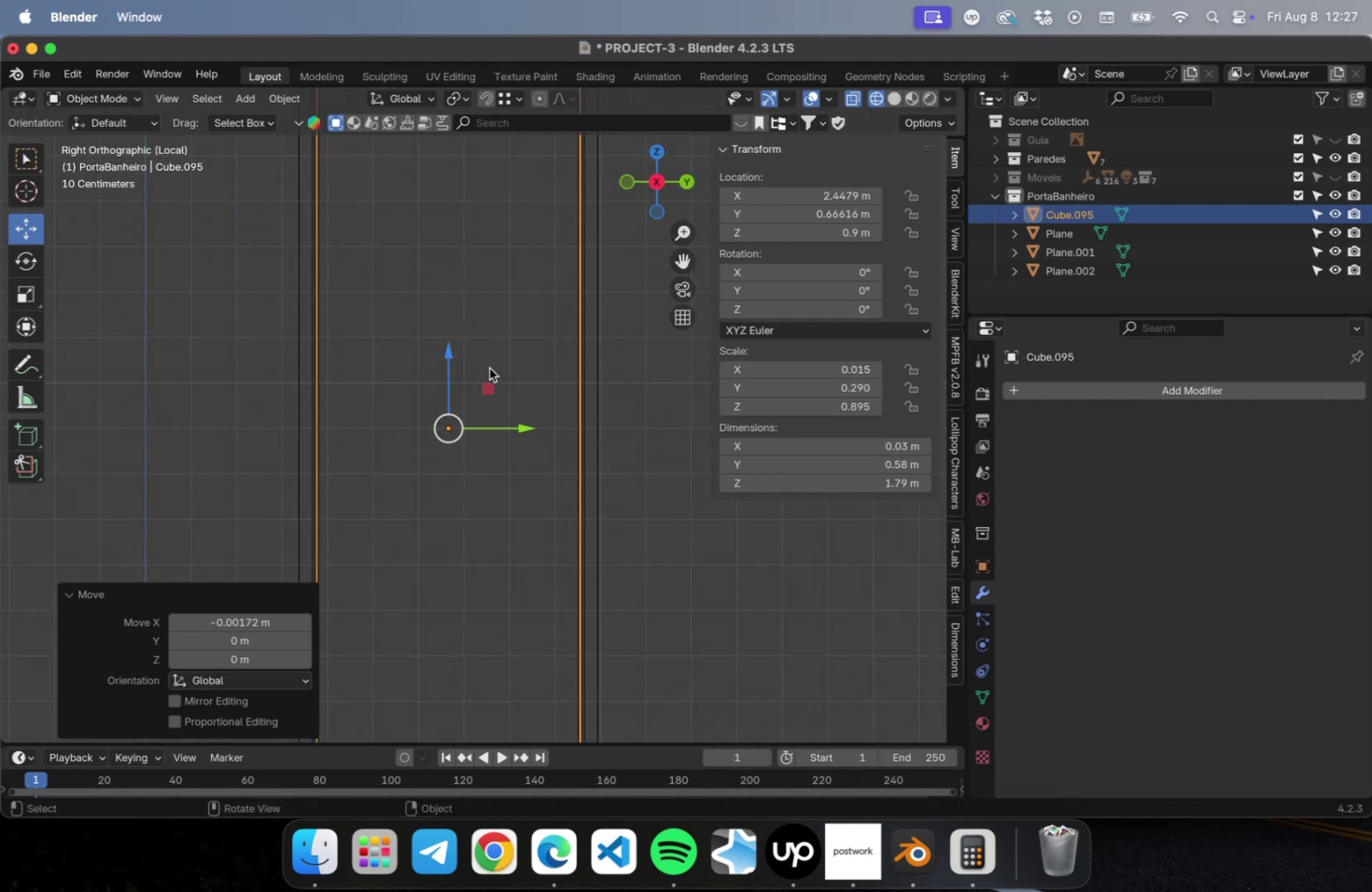 
hold_key(key=ShiftLeft, duration=0.67)
 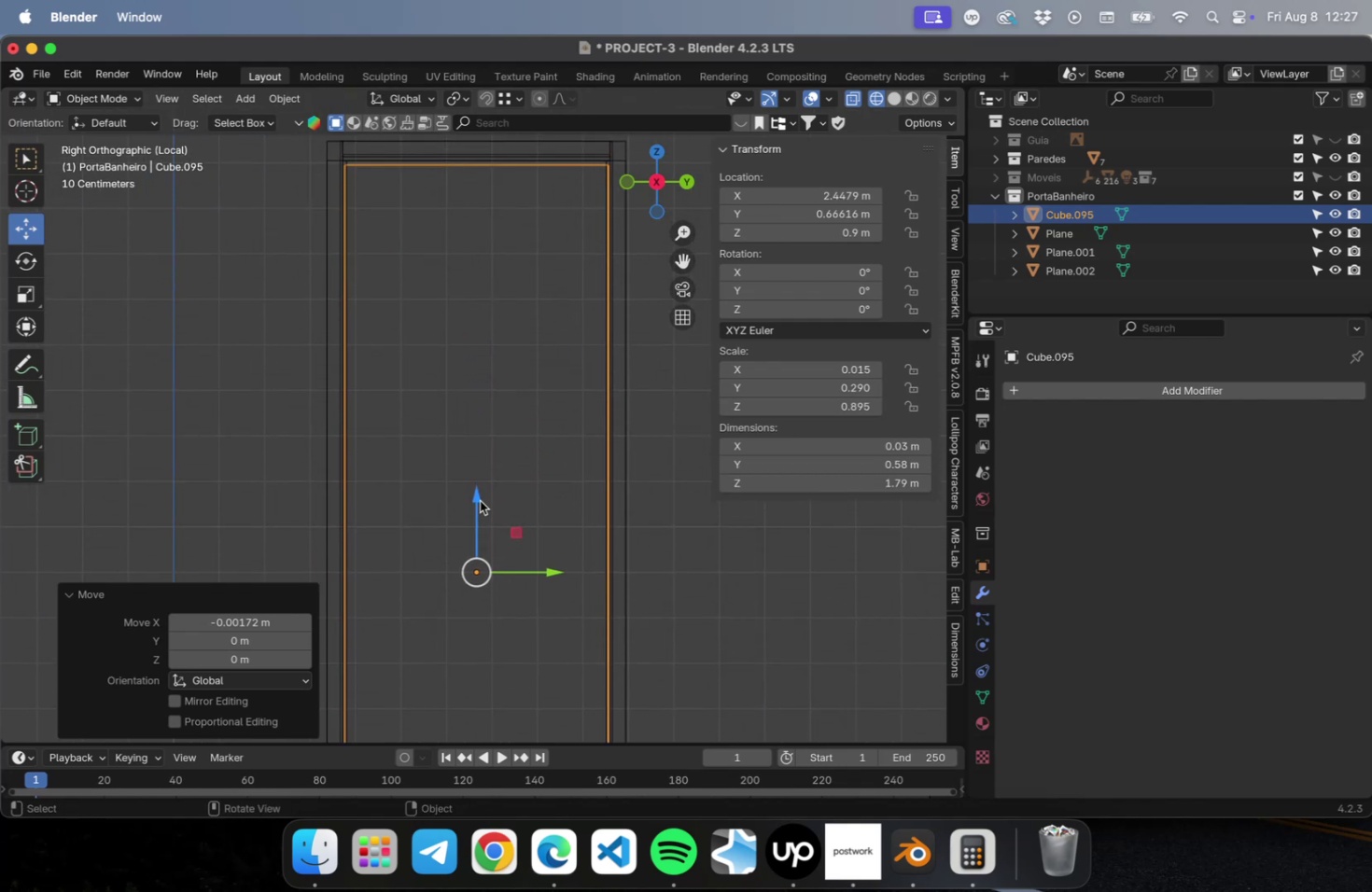 
left_click_drag(start_coordinate=[477, 498], to_coordinate=[479, 493])
 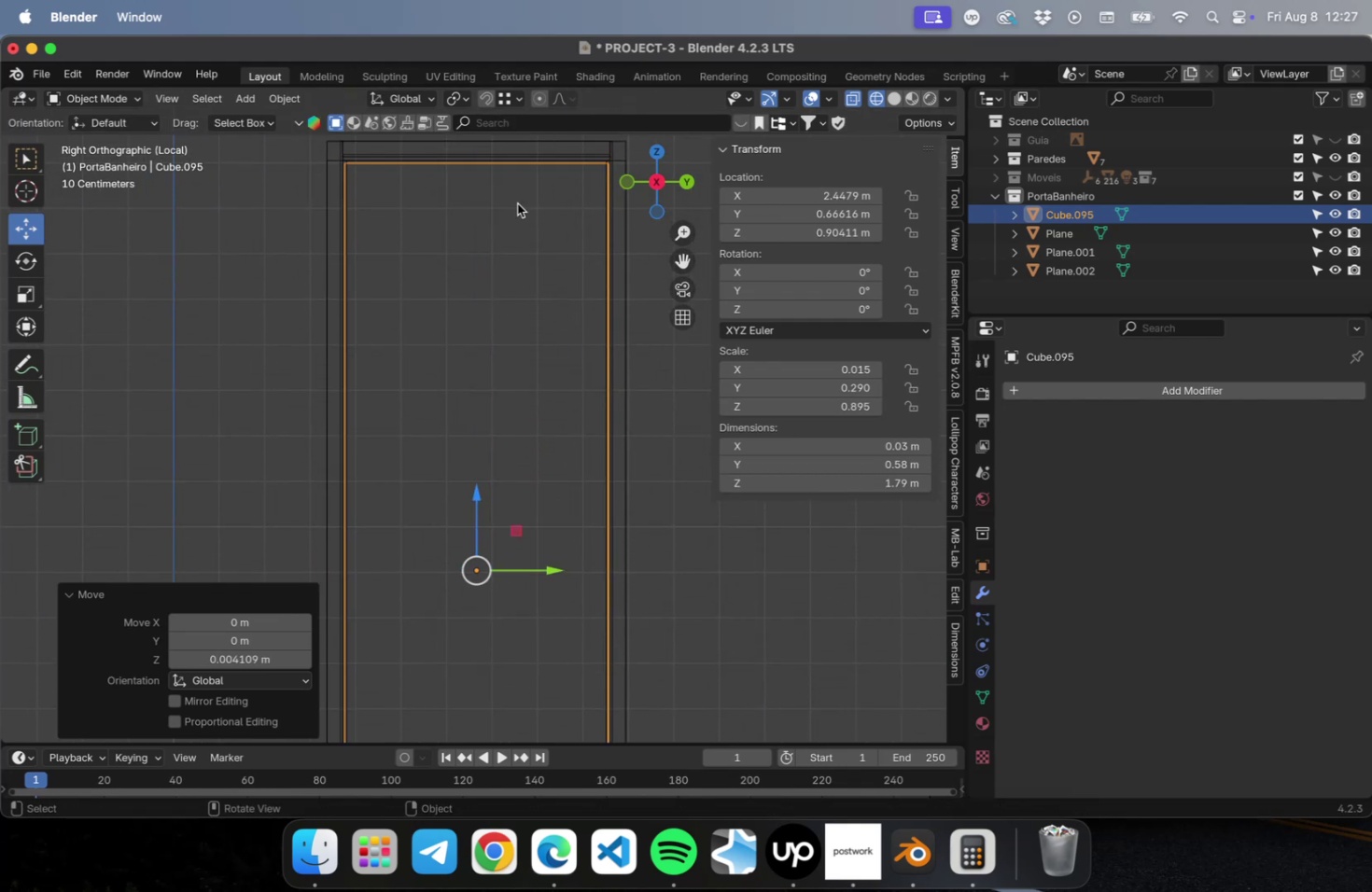 
hold_key(key=ShiftLeft, duration=0.42)
 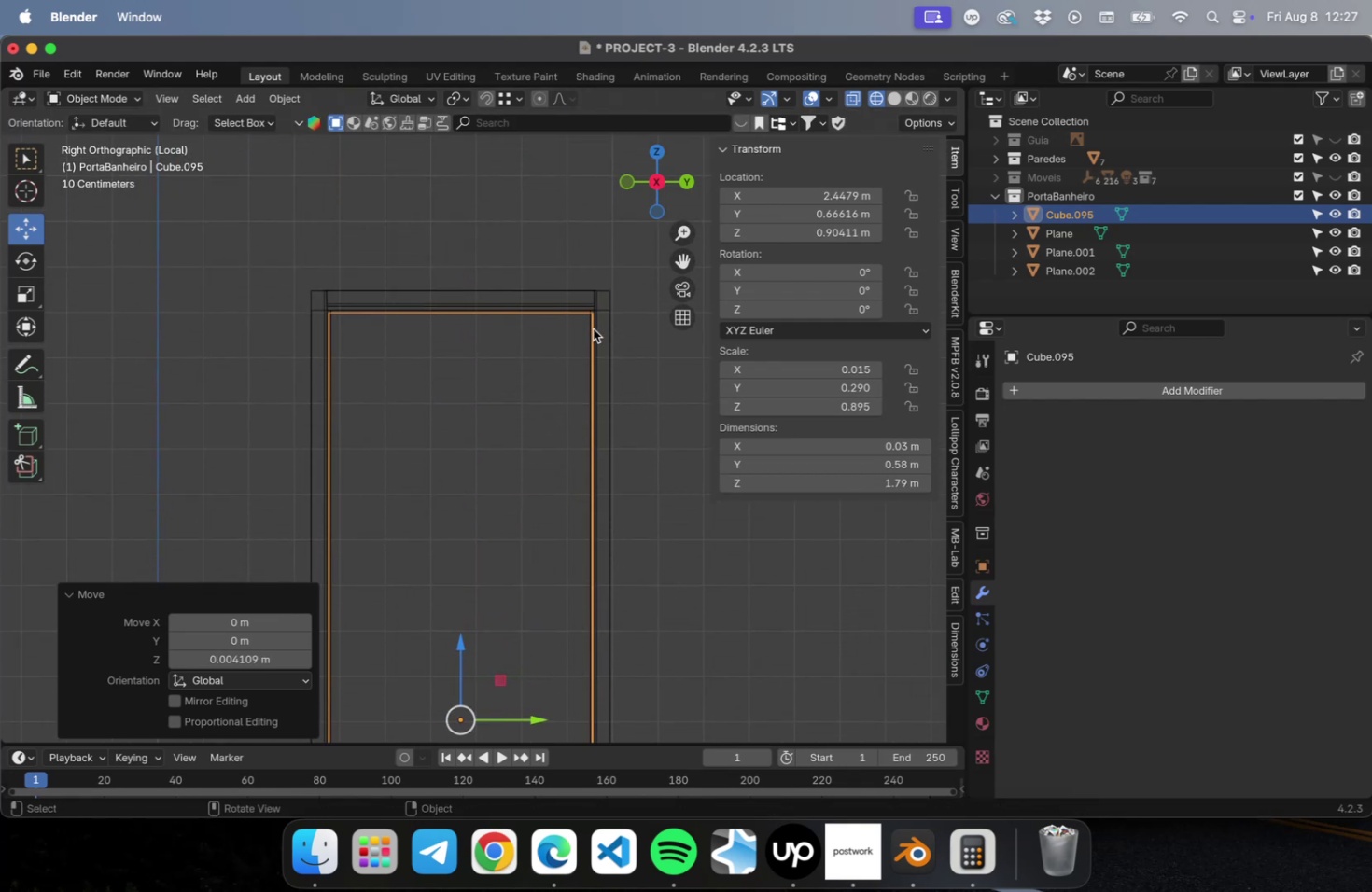 
scroll: coordinate [643, 271], scroll_direction: up, amount: 30.0
 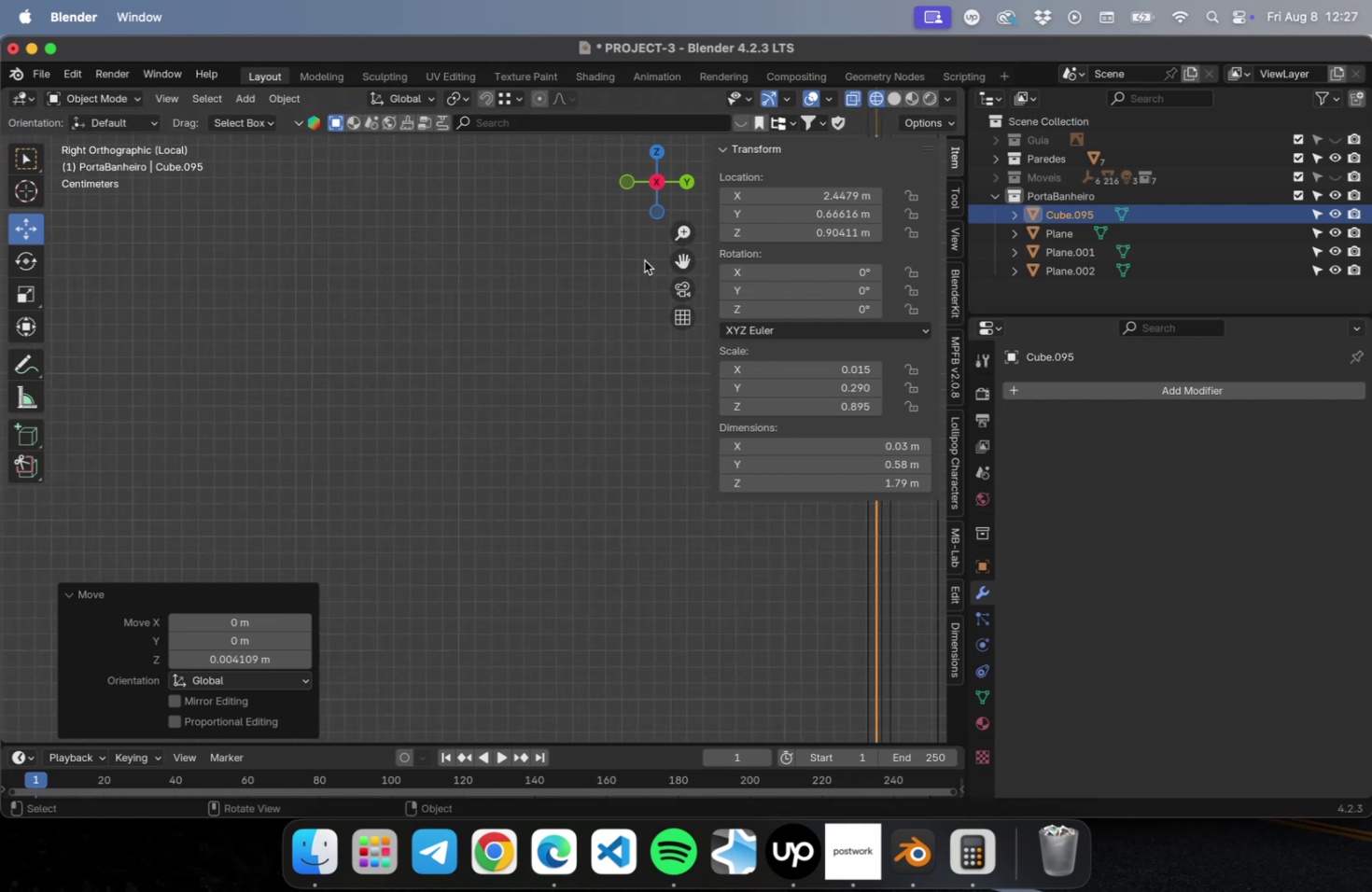 
hold_key(key=ShiftLeft, duration=0.67)
 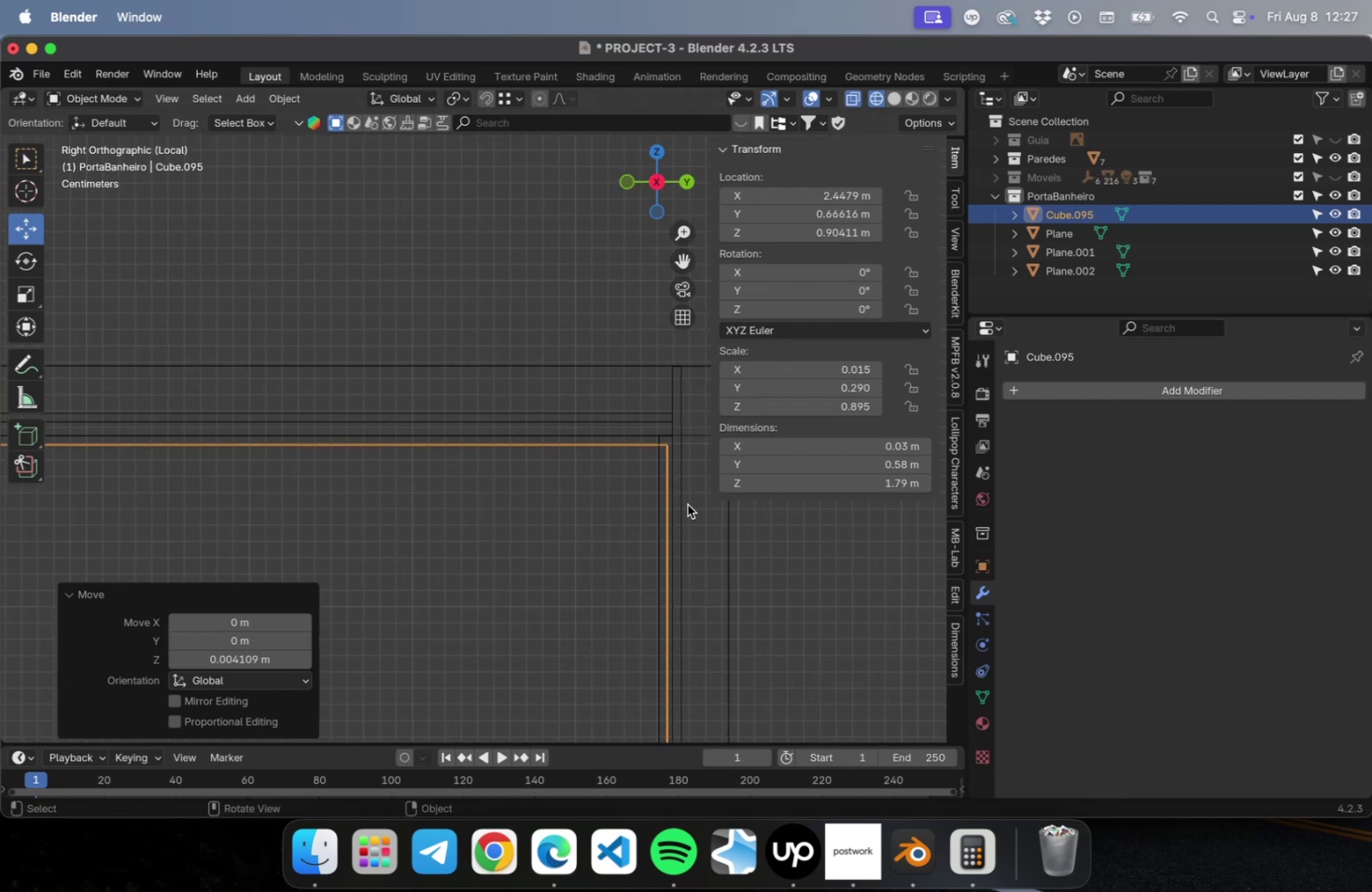 
scroll: coordinate [683, 498], scroll_direction: up, amount: 4.0
 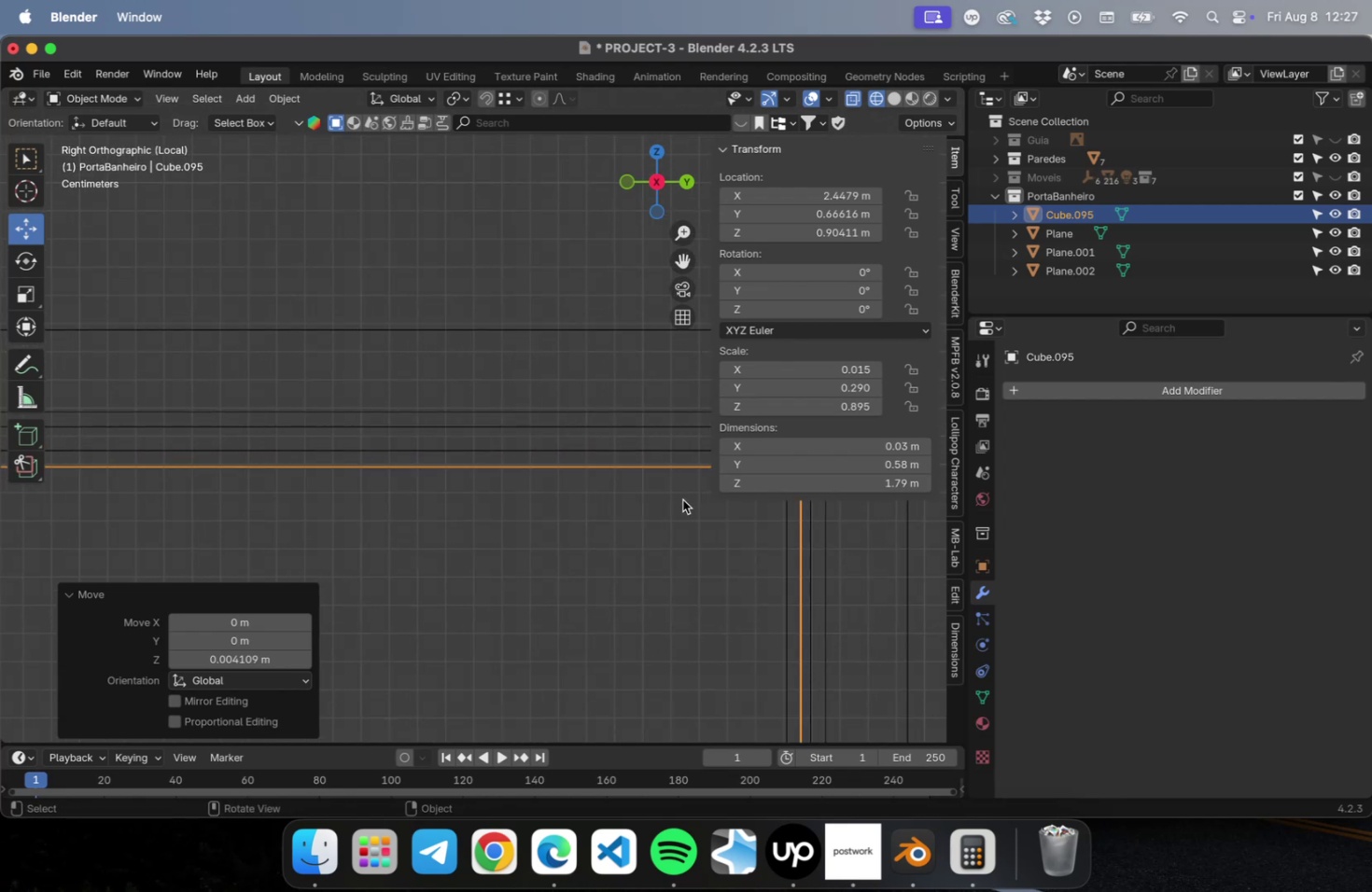 
hold_key(key=ShiftLeft, duration=0.33)
 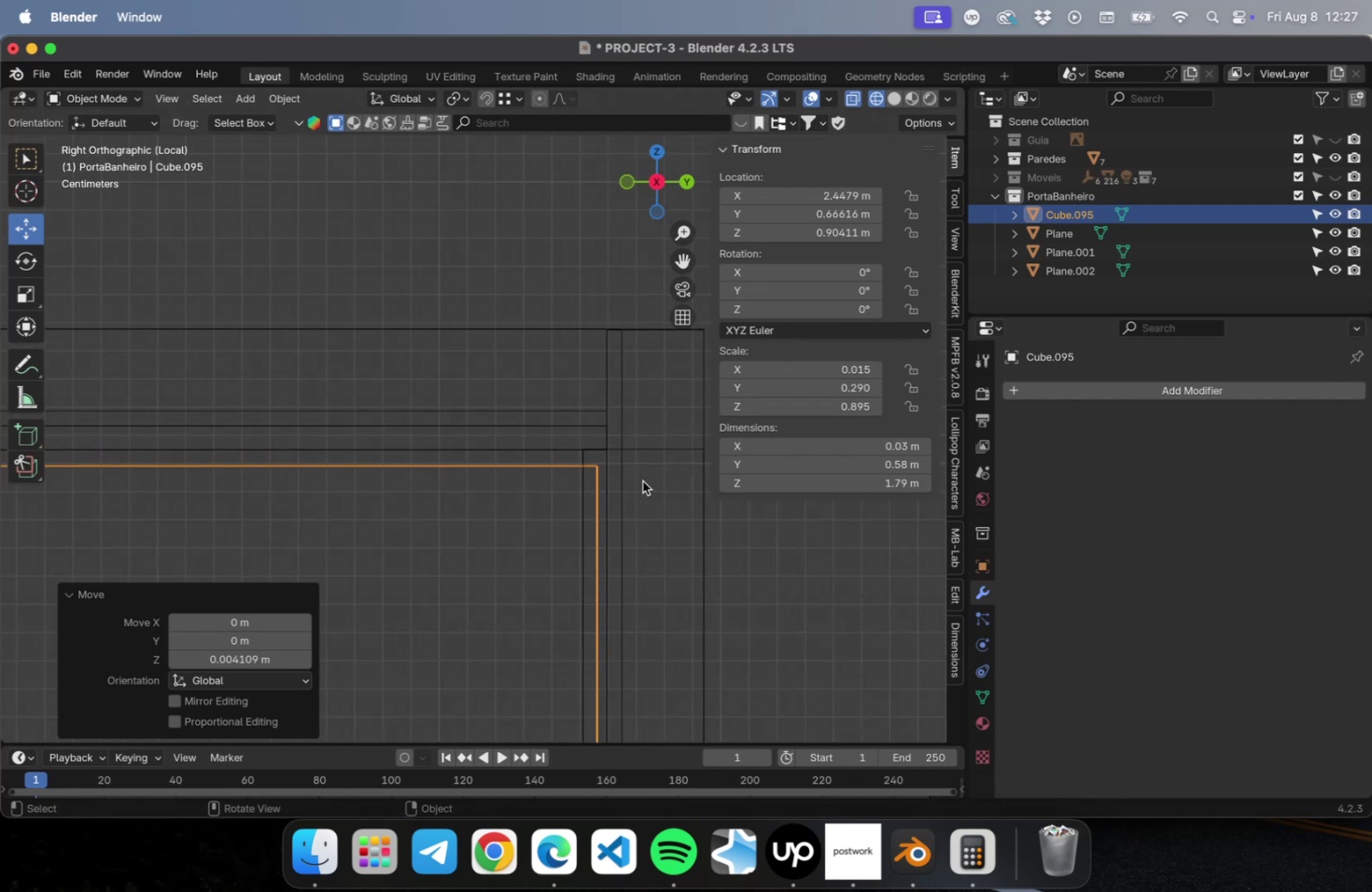 
type(gz)
 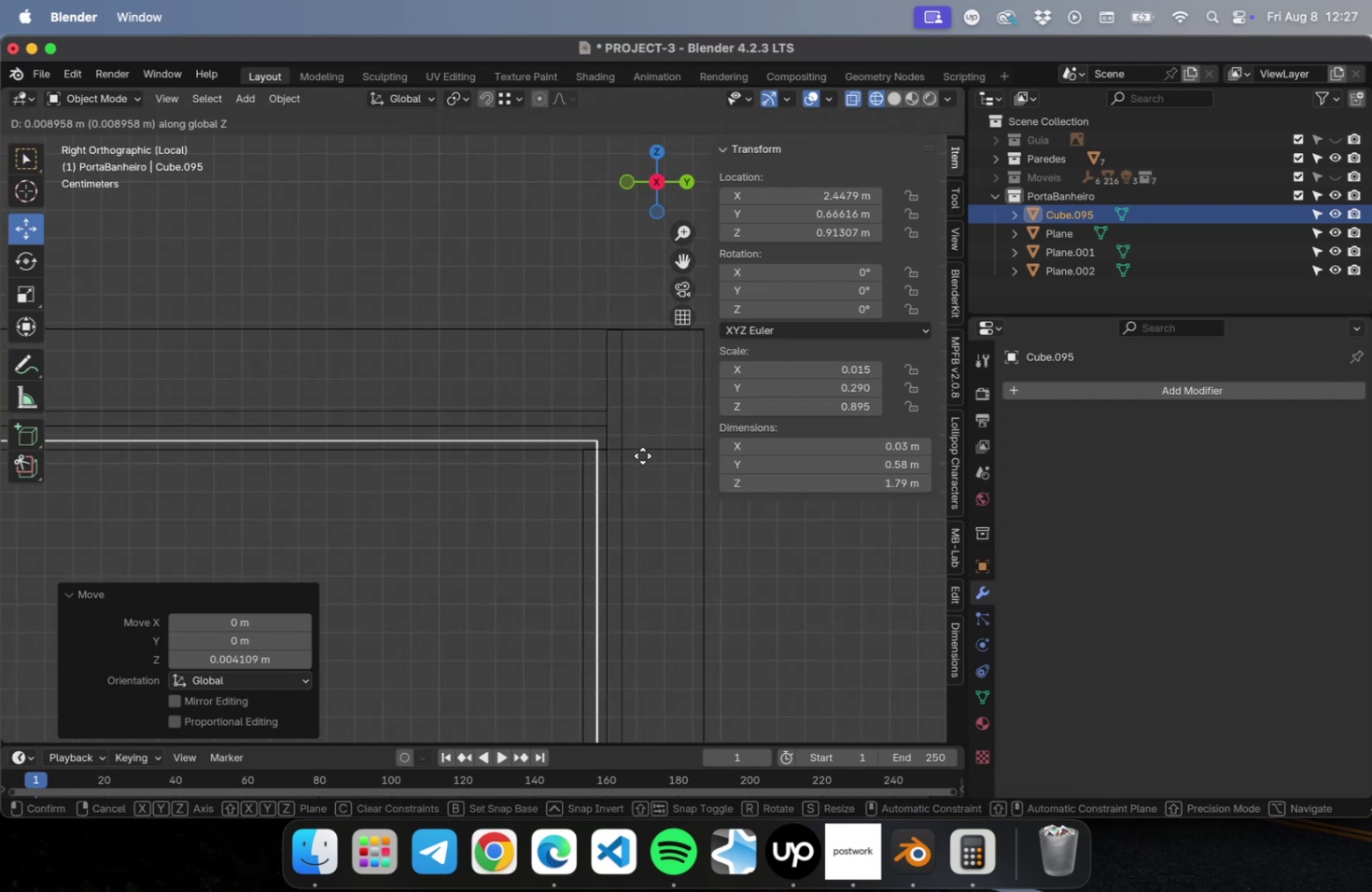 
left_click([642, 455])
 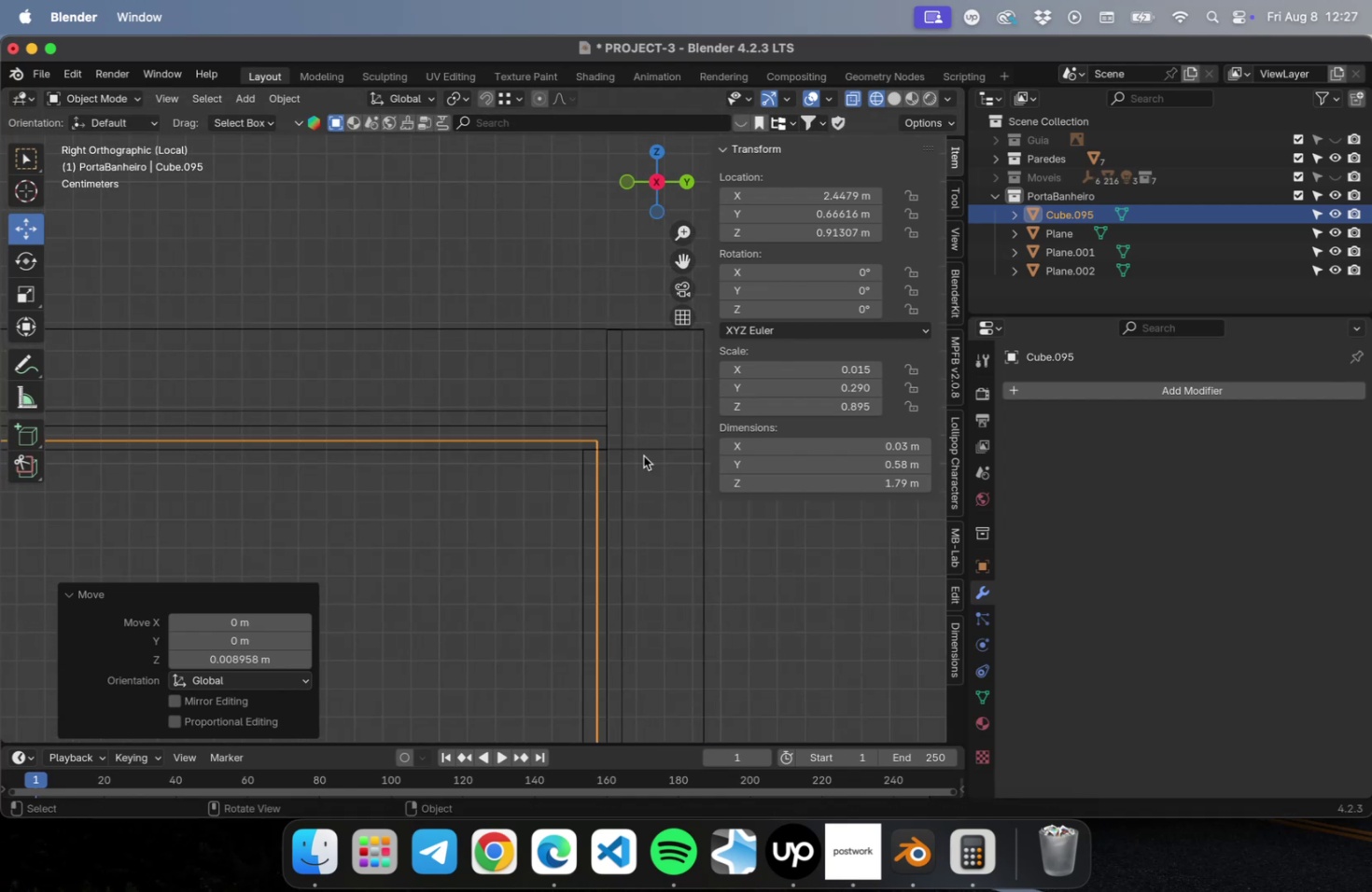 
scroll: coordinate [636, 509], scroll_direction: down, amount: 62.0
 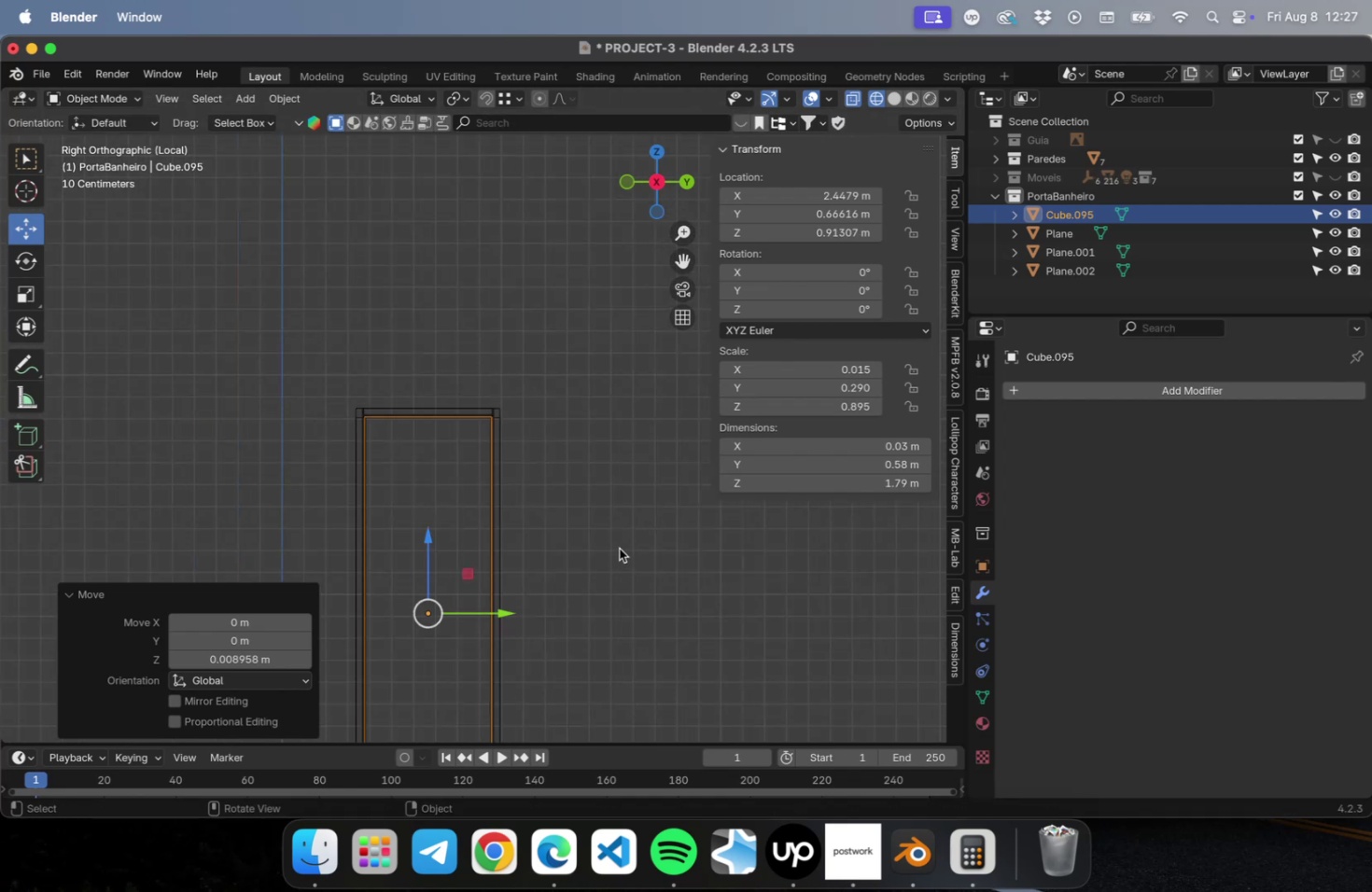 
hold_key(key=ShiftLeft, duration=0.37)
 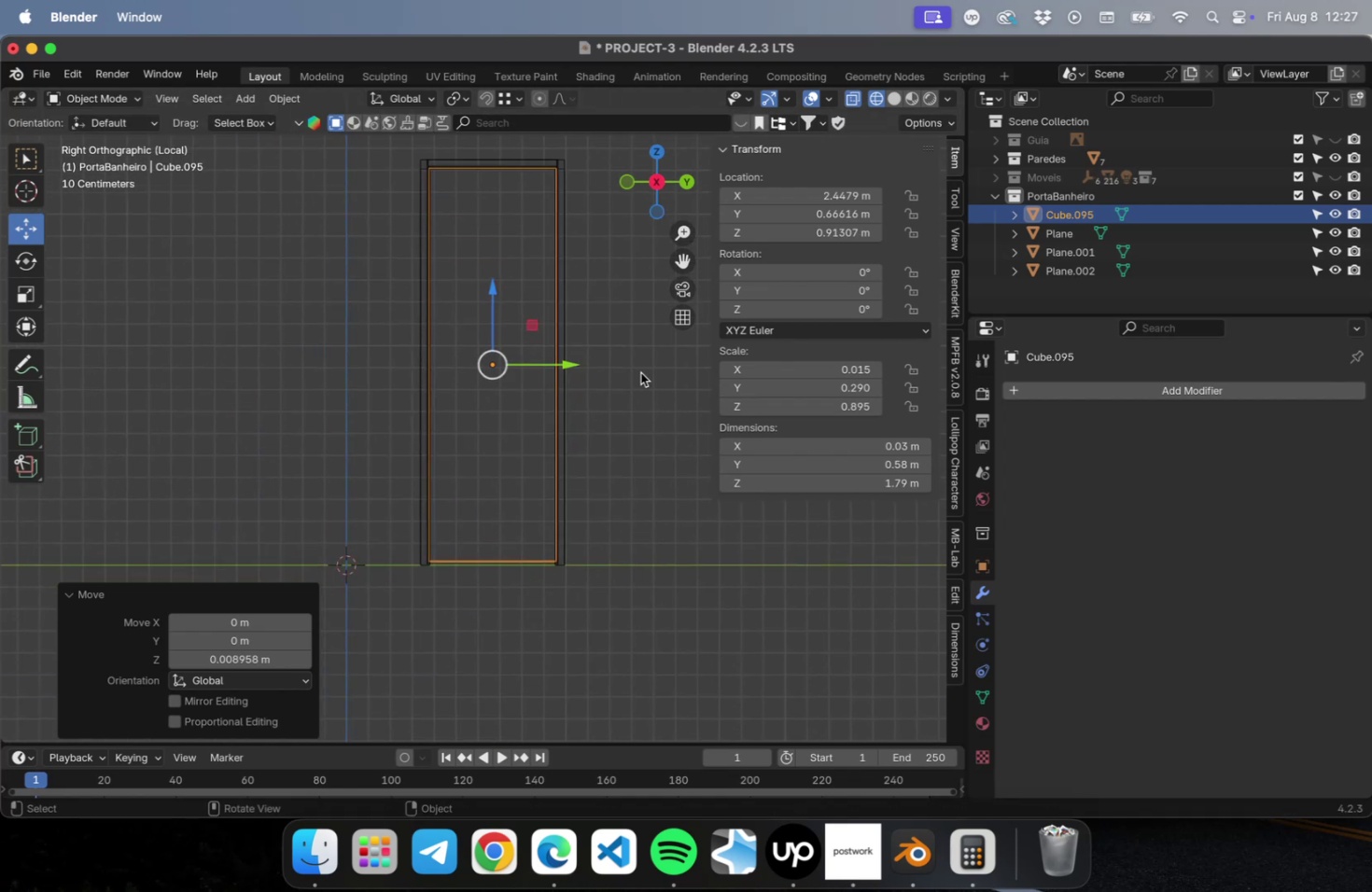 
key(Meta+S)
 